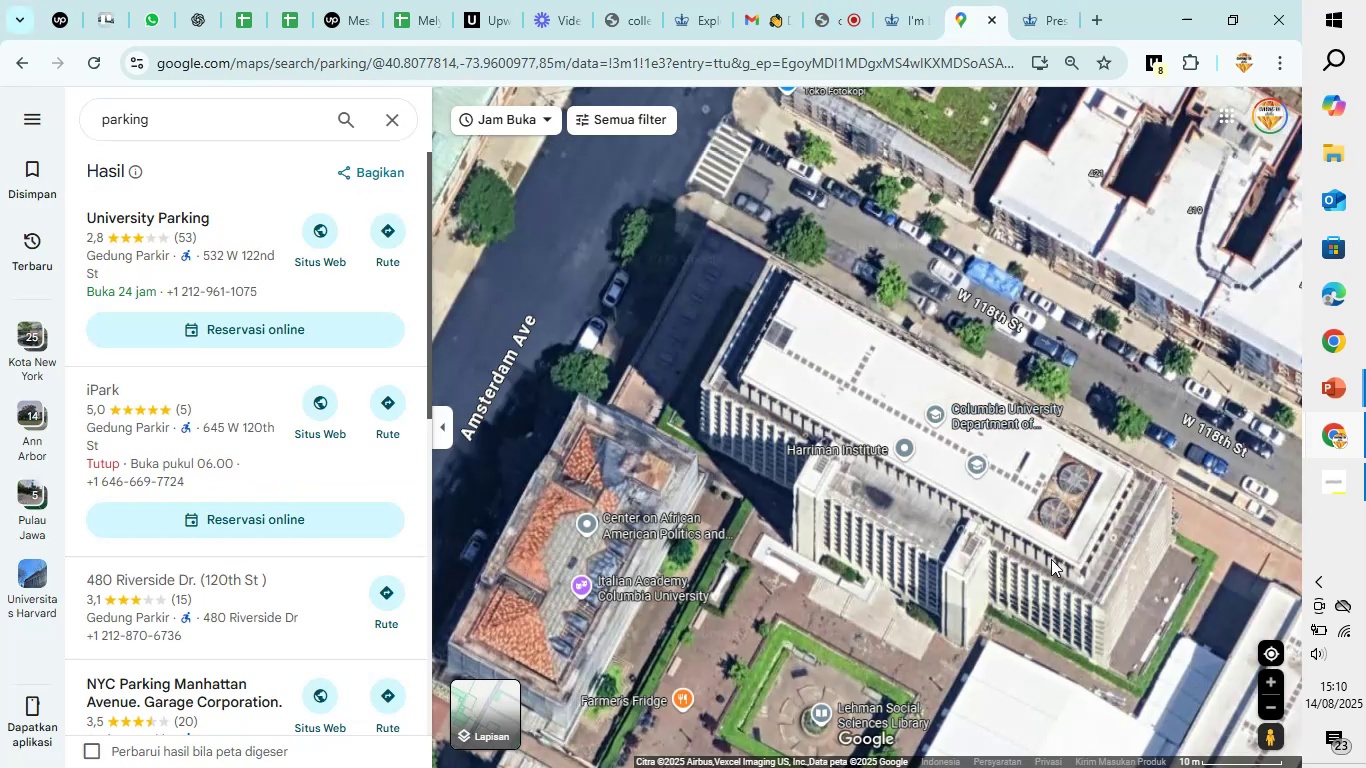 
left_click_drag(start_coordinate=[1100, 547], to_coordinate=[922, 292])
 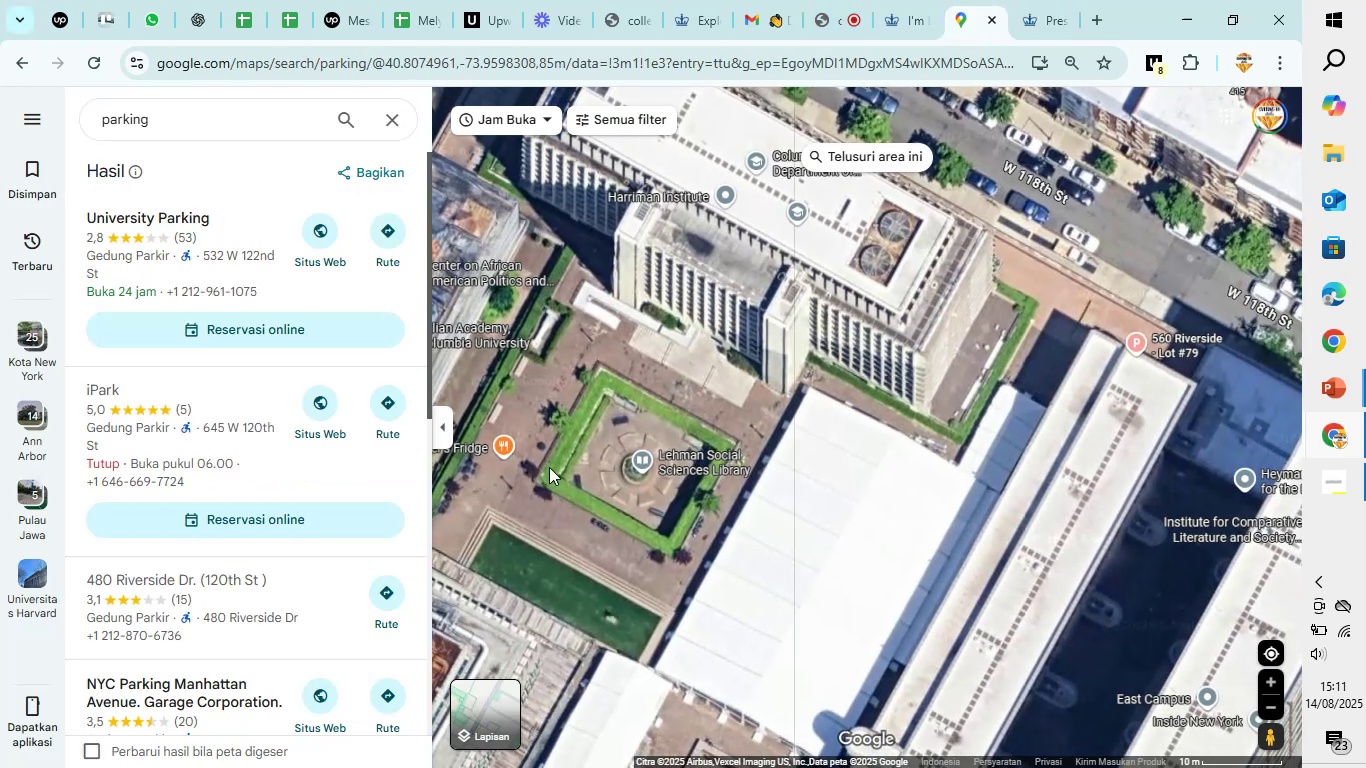 
scroll: coordinate [585, 466], scroll_direction: up, amount: 13.0
 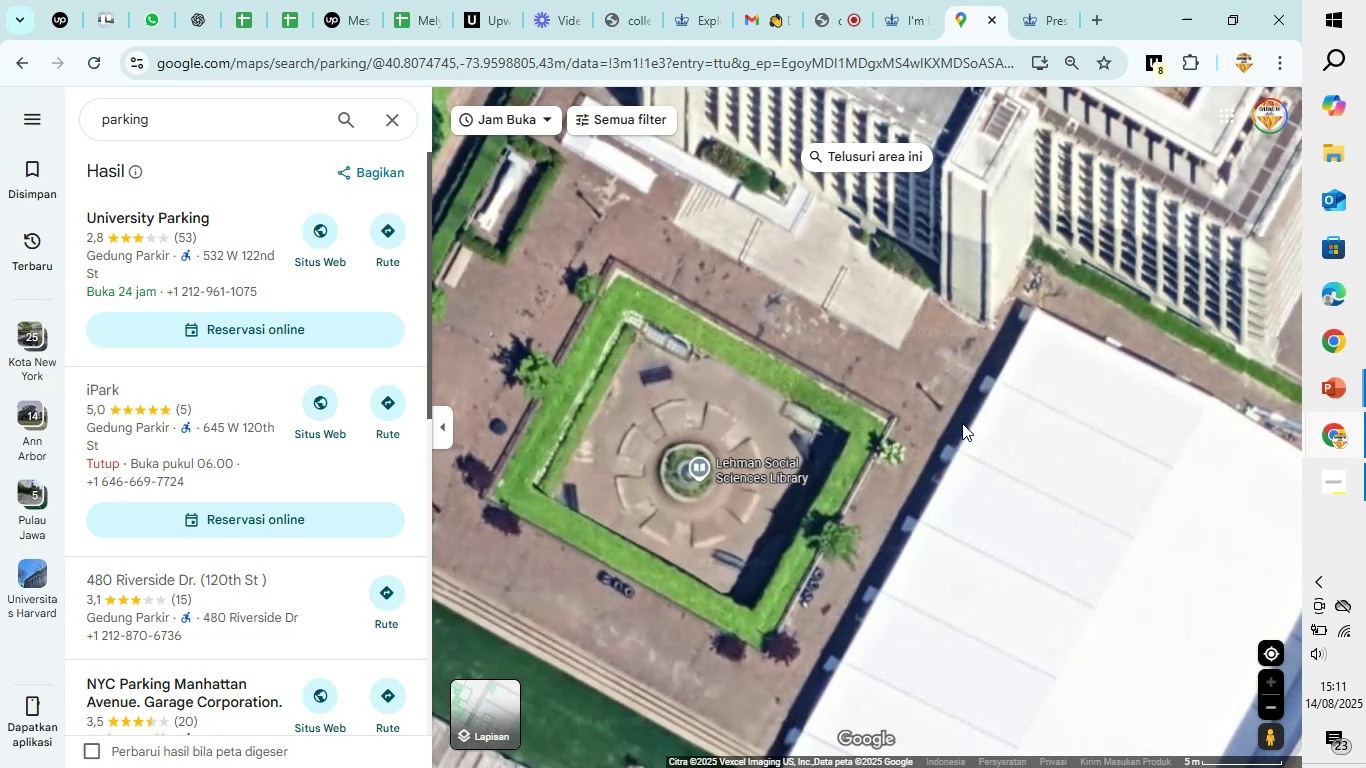 
scroll: coordinate [962, 423], scroll_direction: down, amount: 6.0
 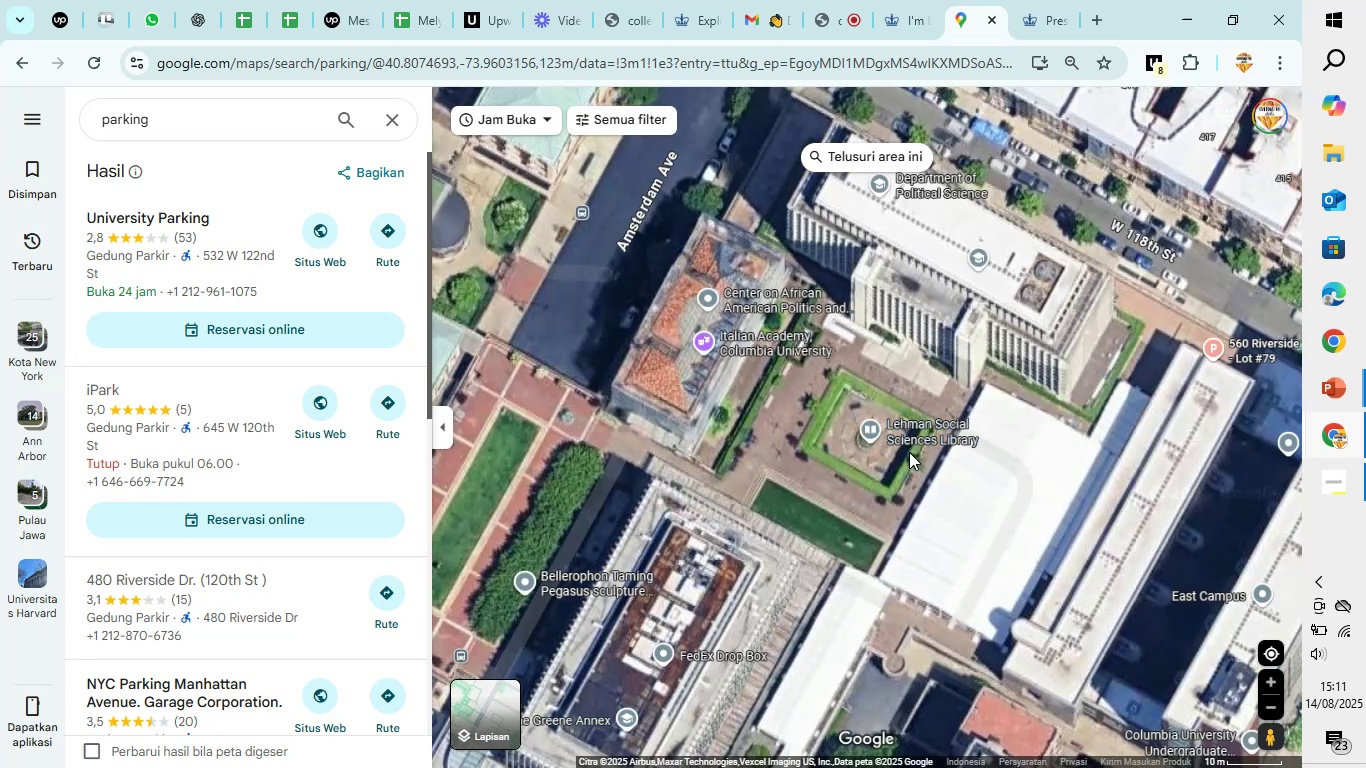 
left_click([875, 433])
 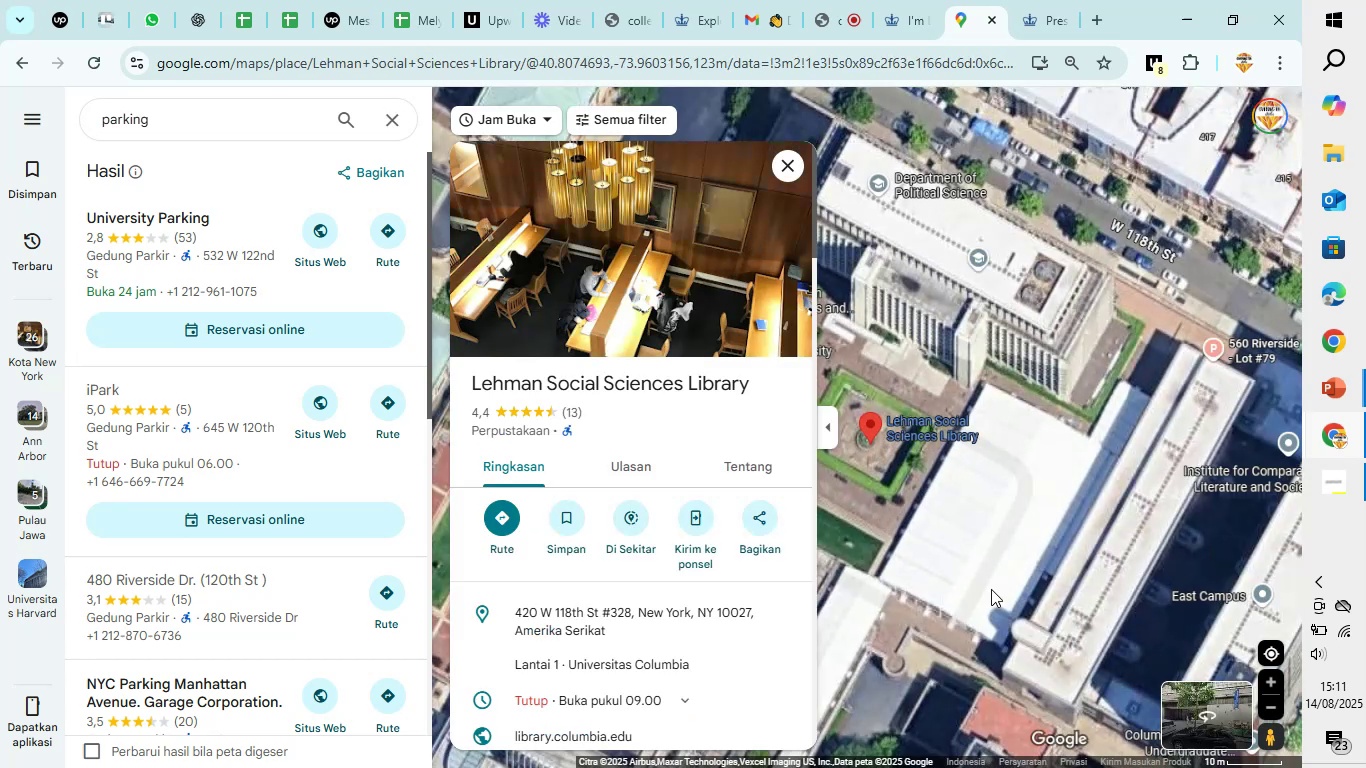 
left_click([1229, 700])
 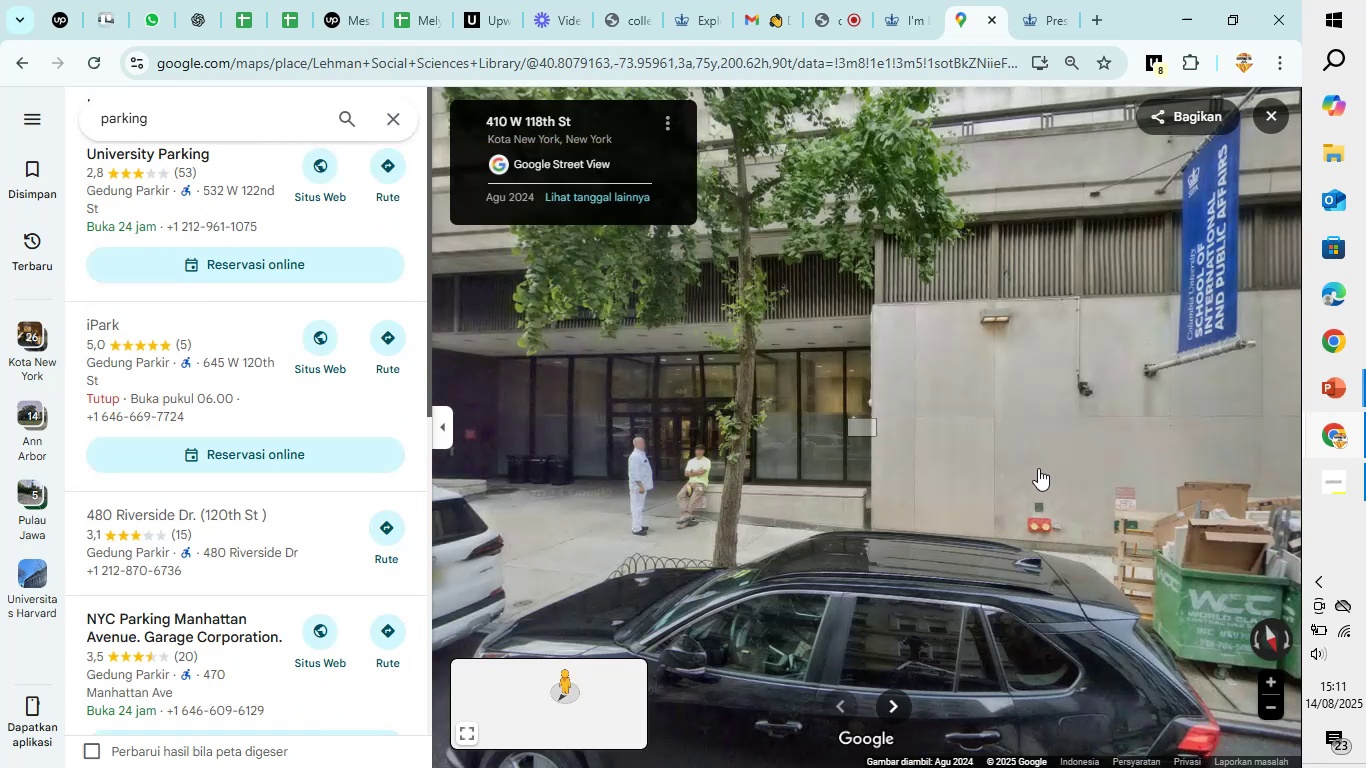 
left_click_drag(start_coordinate=[912, 468], to_coordinate=[640, 490])
 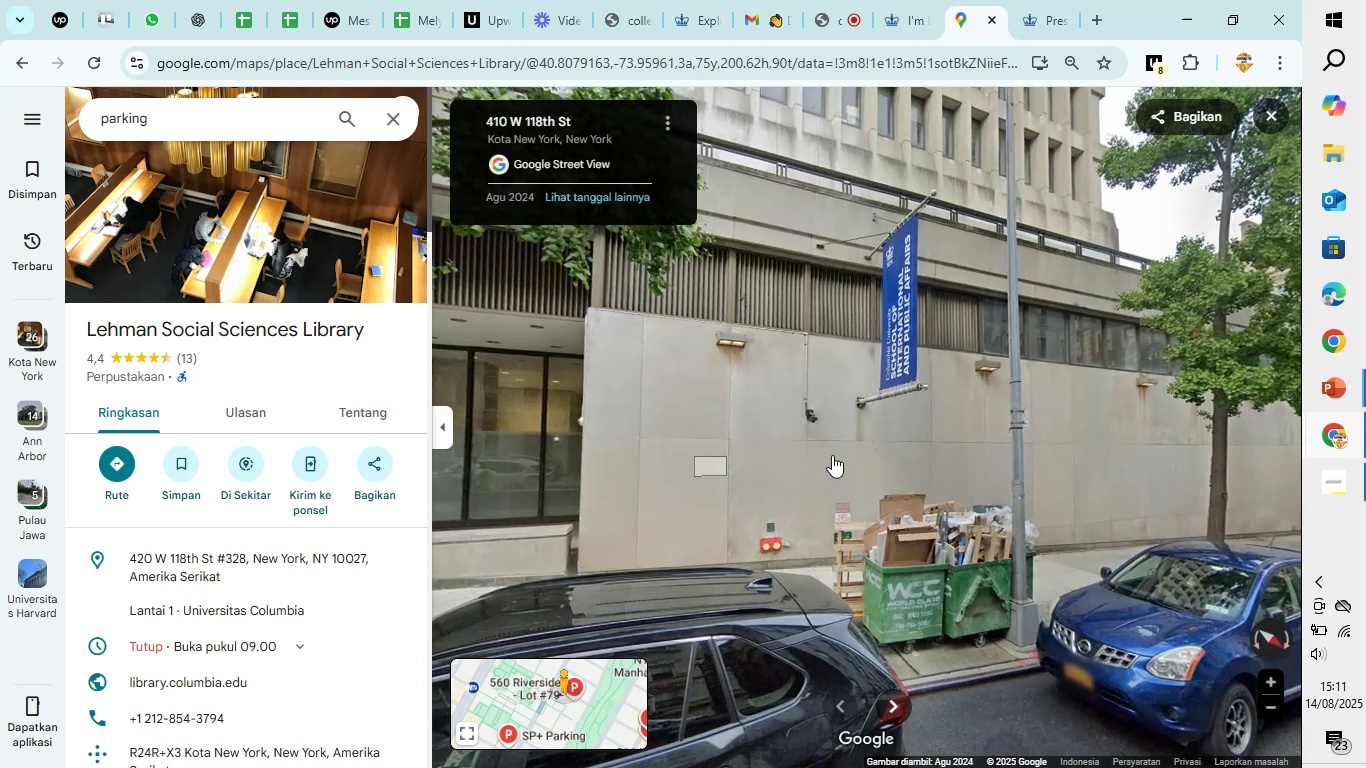 
left_click_drag(start_coordinate=[1006, 455], to_coordinate=[502, 447])
 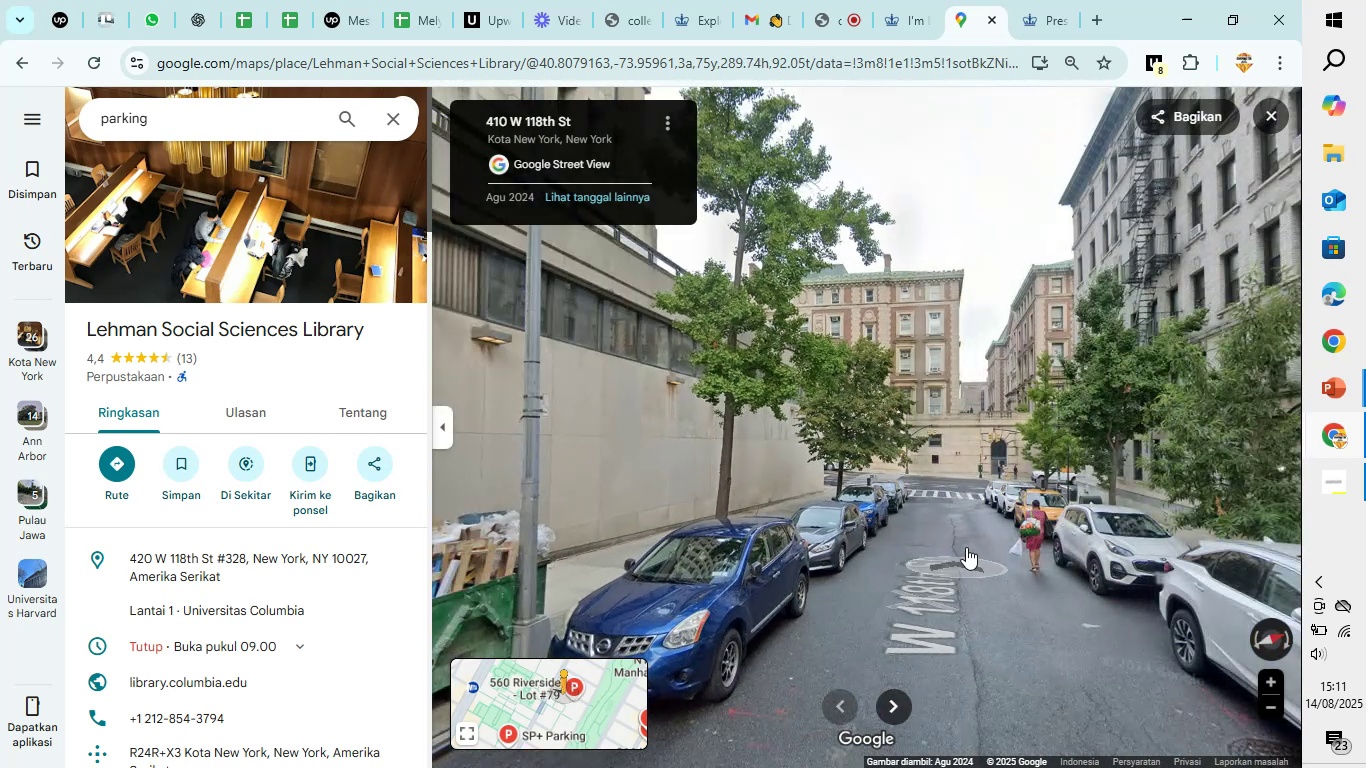 
left_click([961, 510])
 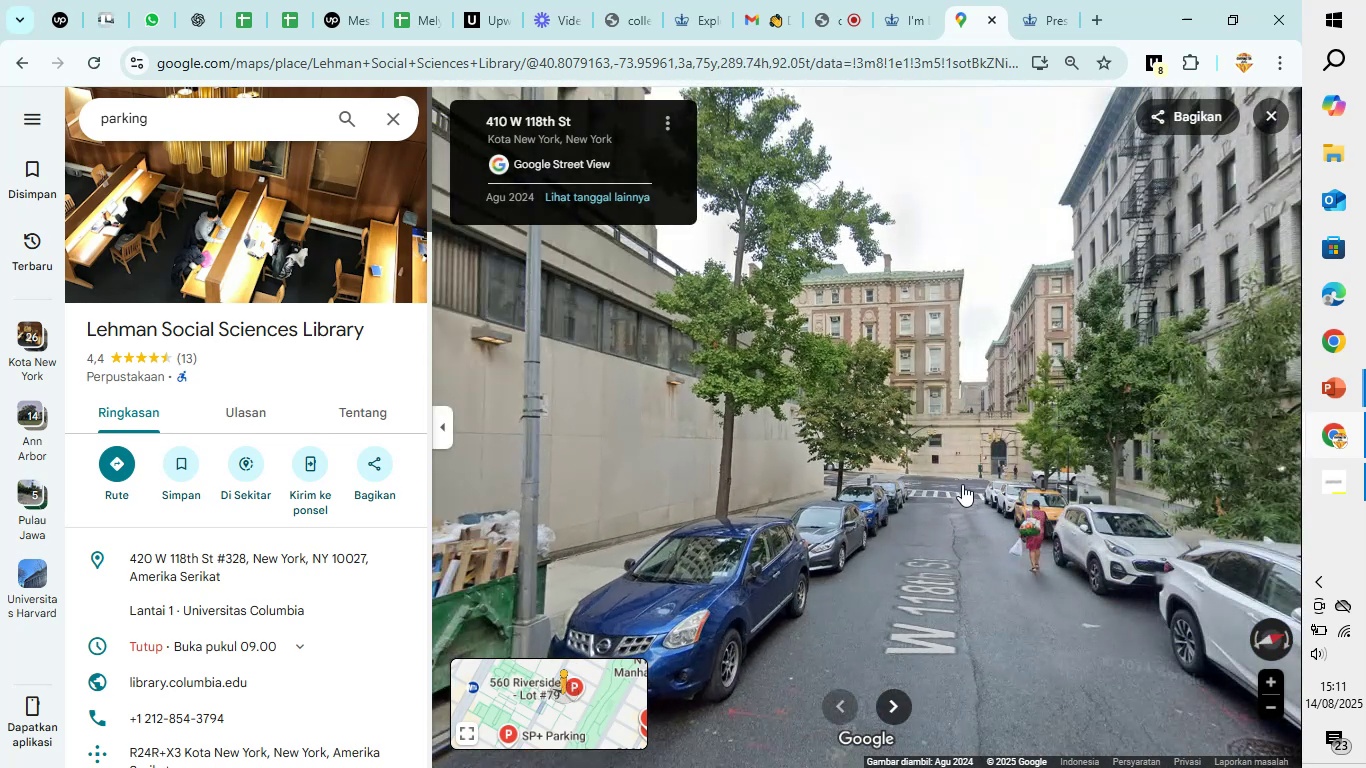 
left_click([940, 522])
 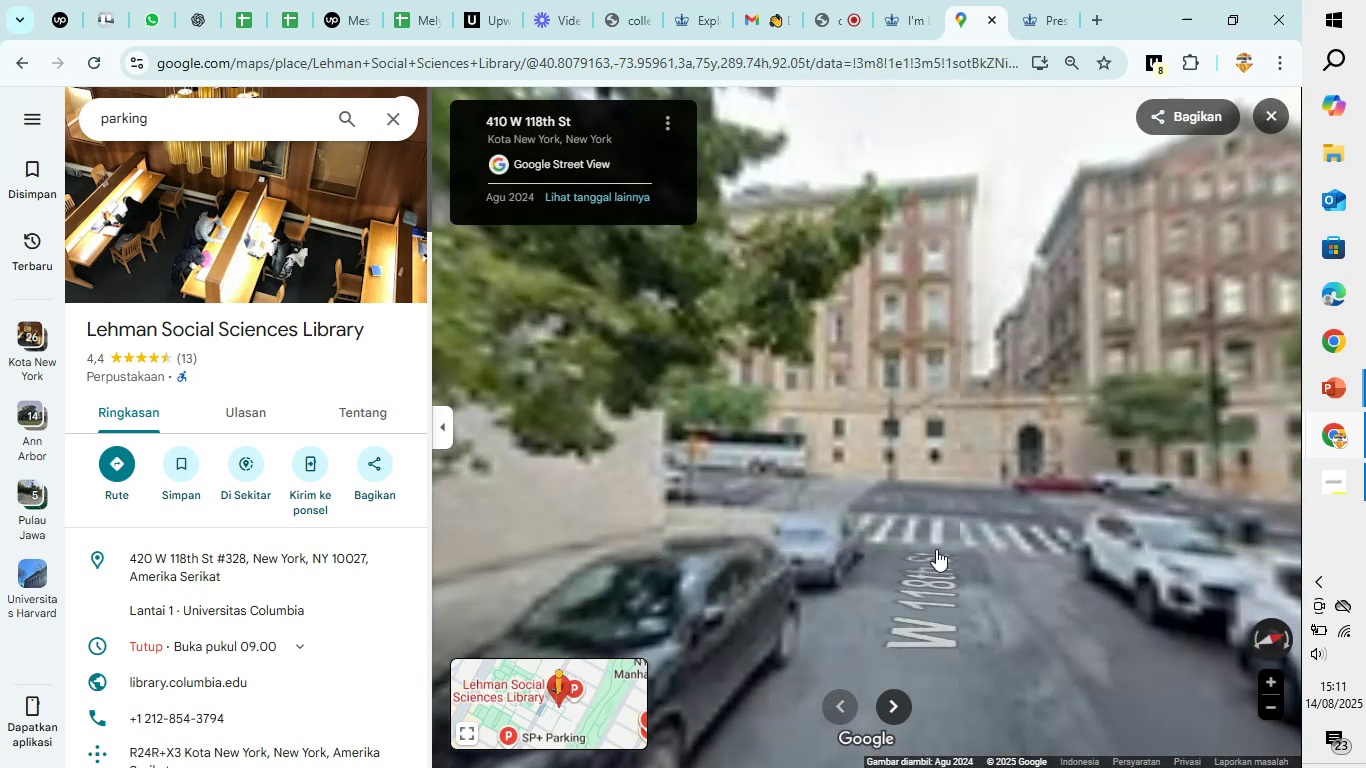 
left_click([931, 544])
 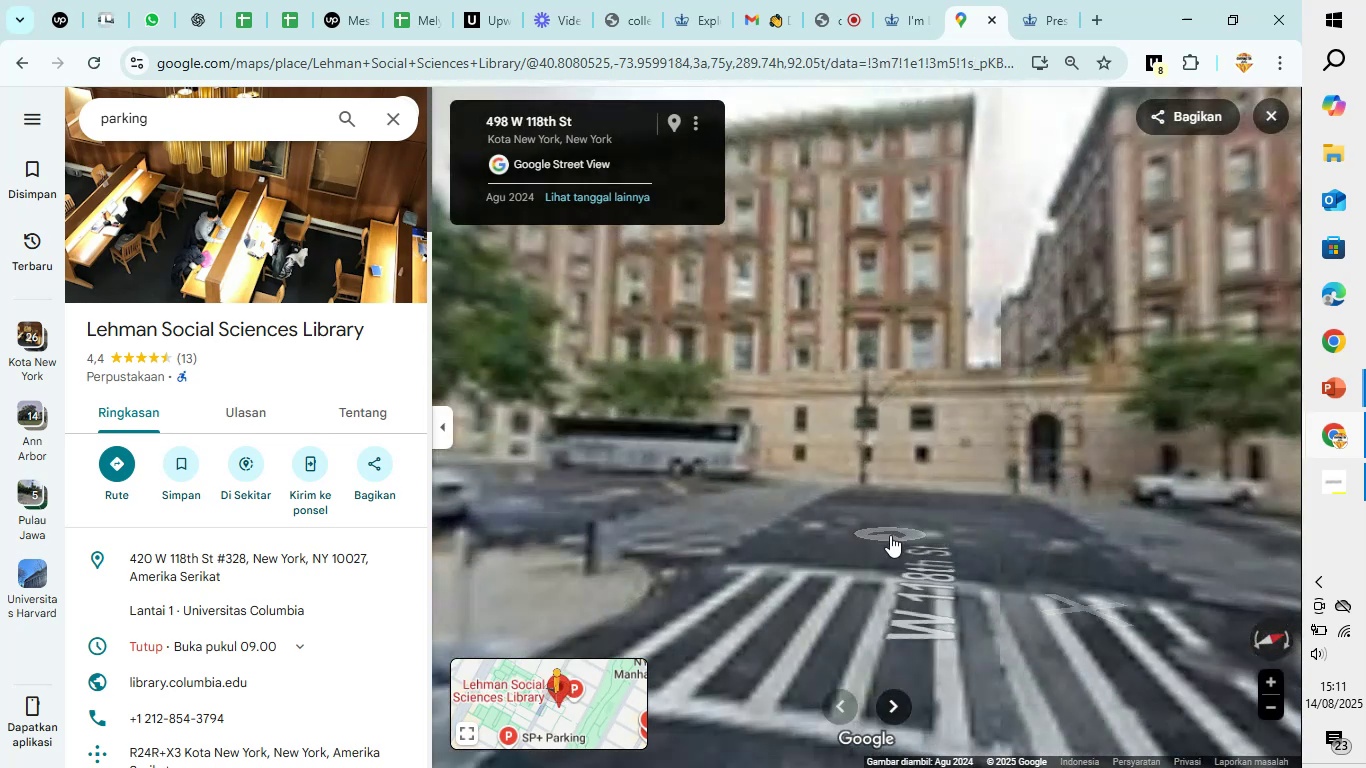 
left_click([844, 533])
 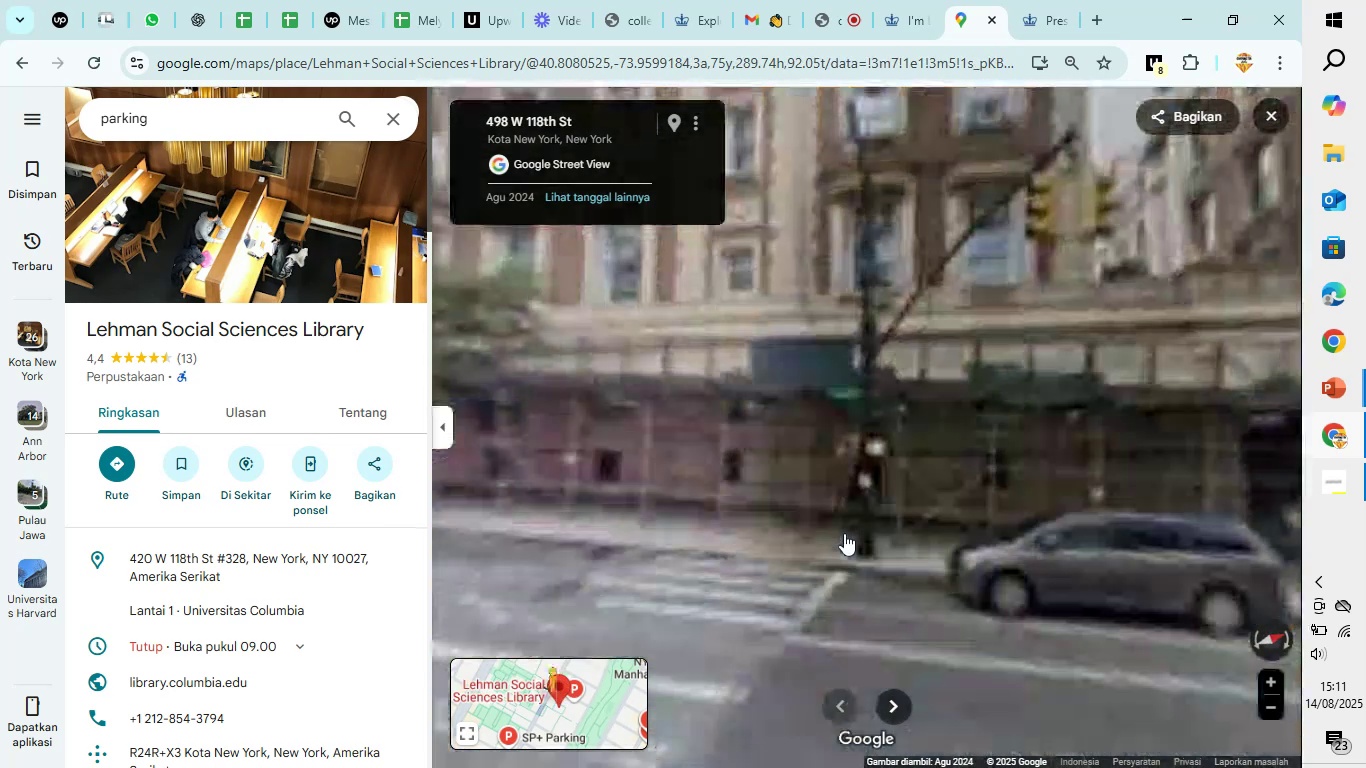 
left_click_drag(start_coordinate=[708, 496], to_coordinate=[1297, 479])
 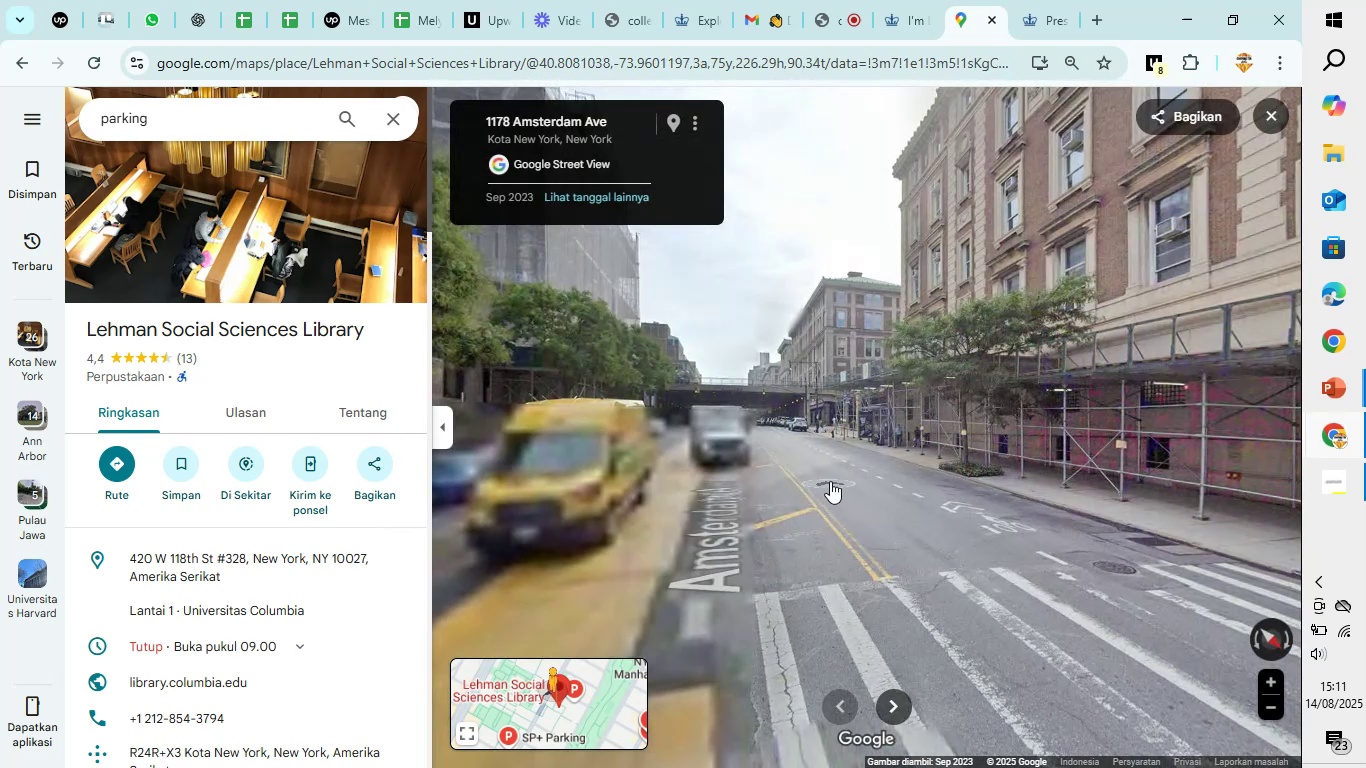 
left_click([830, 479])
 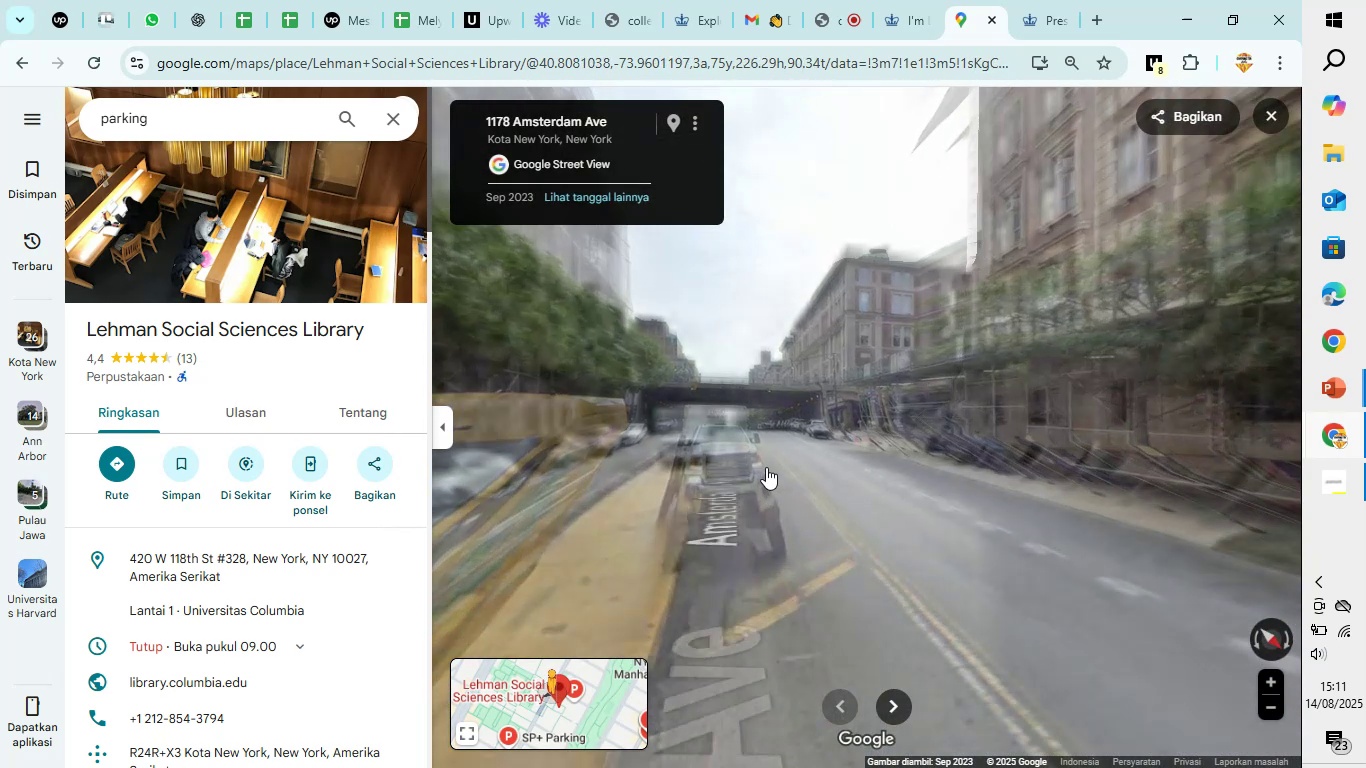 
left_click_drag(start_coordinate=[742, 381], to_coordinate=[1155, 549])
 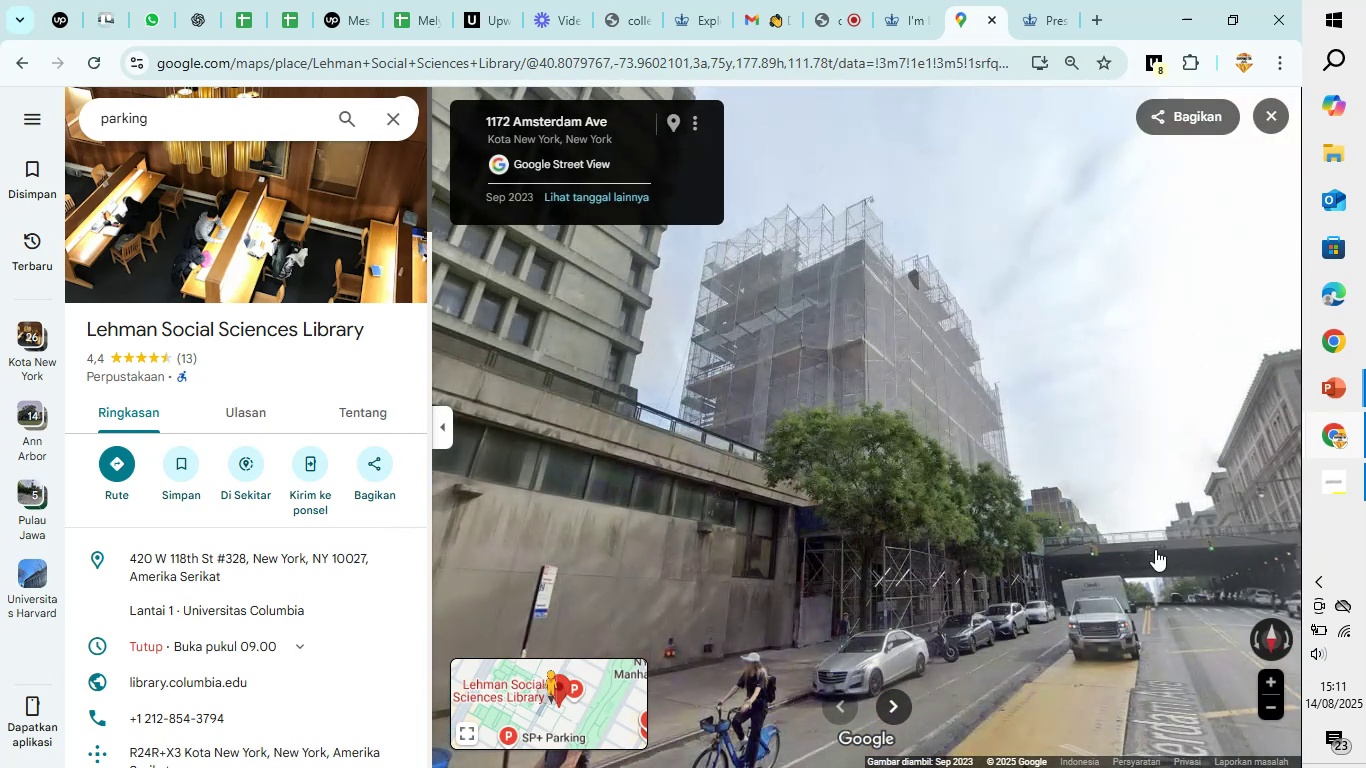 
left_click_drag(start_coordinate=[1150, 591], to_coordinate=[1035, 430])
 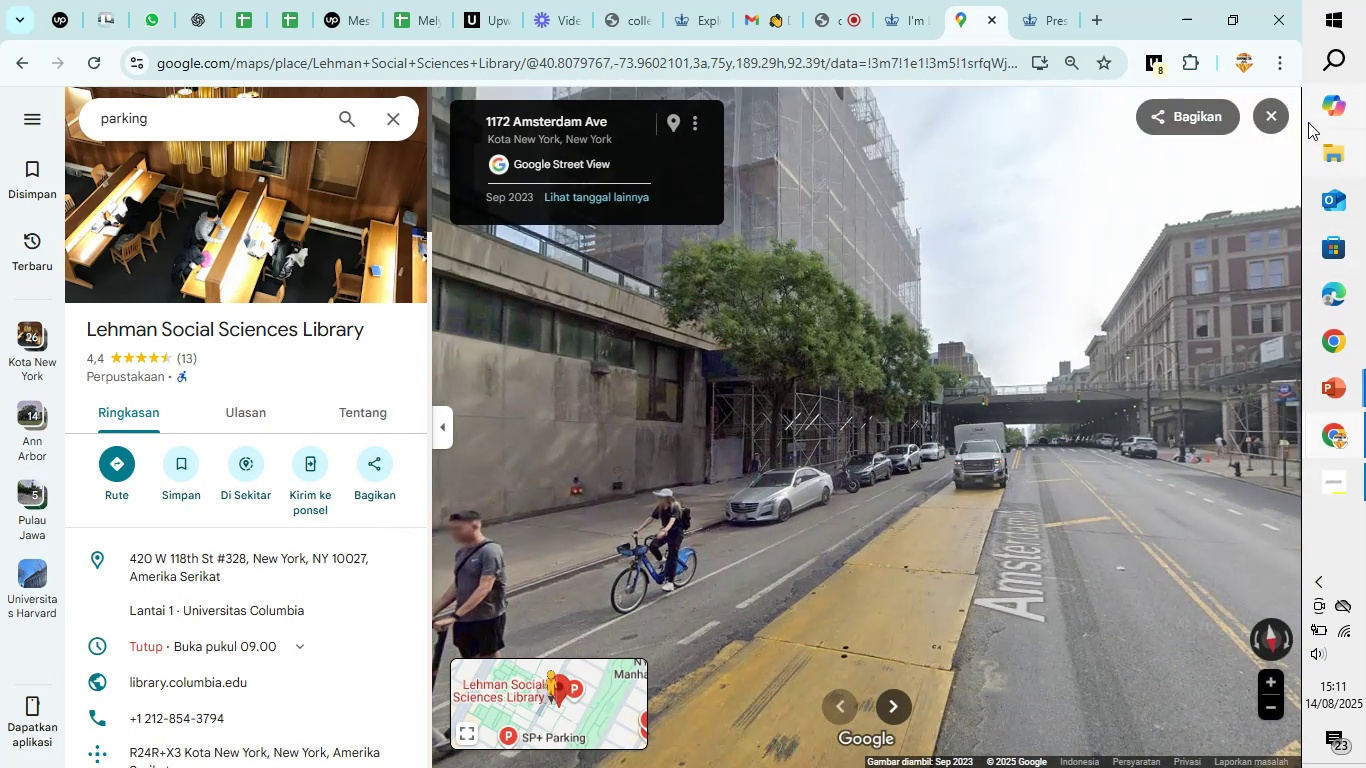 
left_click([1273, 106])
 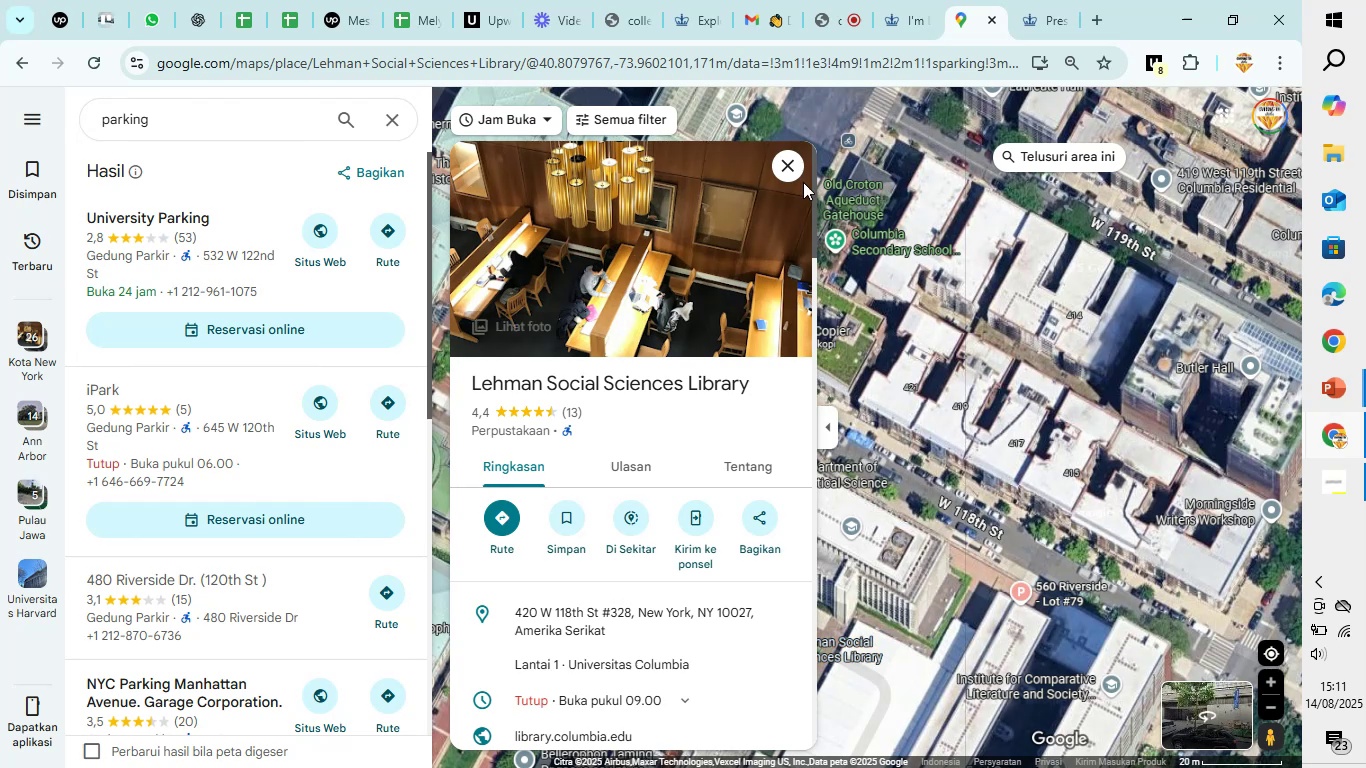 
left_click([796, 171])
 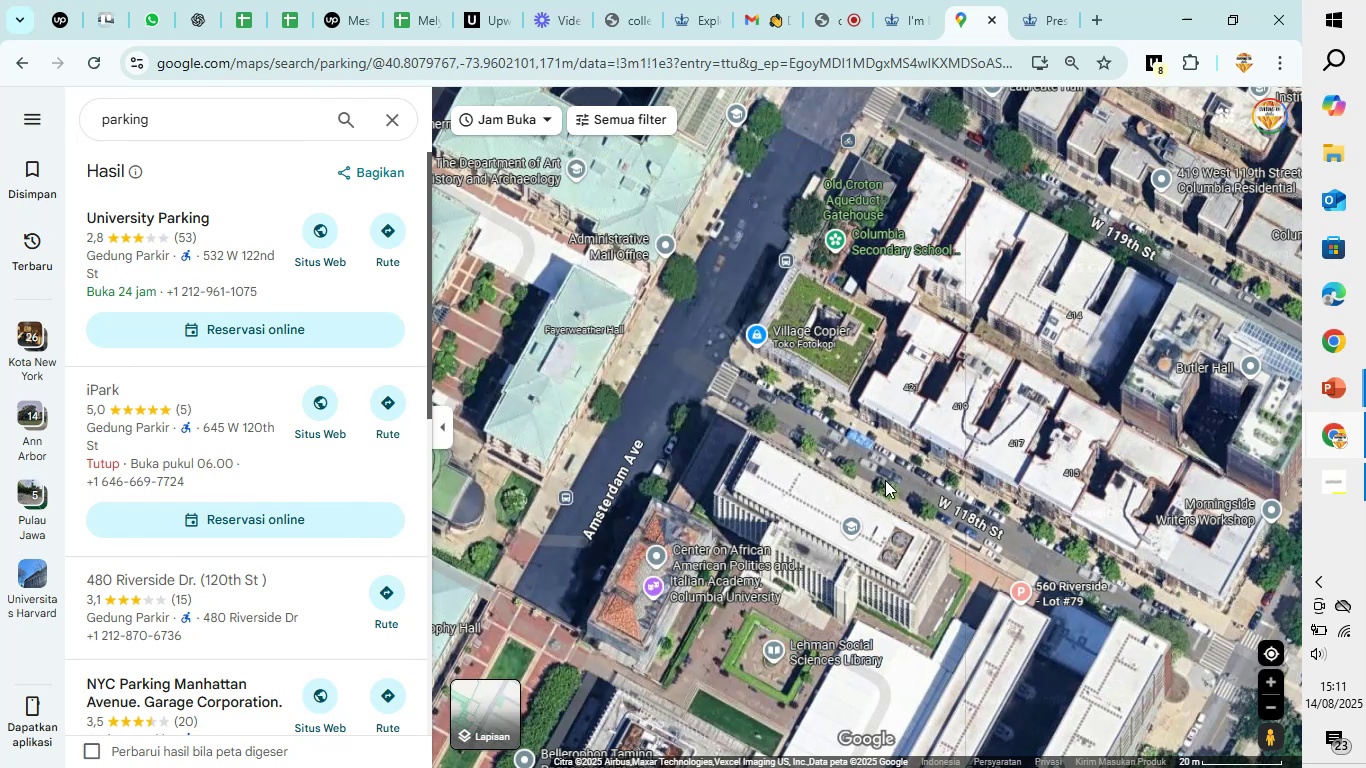 
scroll: coordinate [885, 480], scroll_direction: up, amount: 6.0
 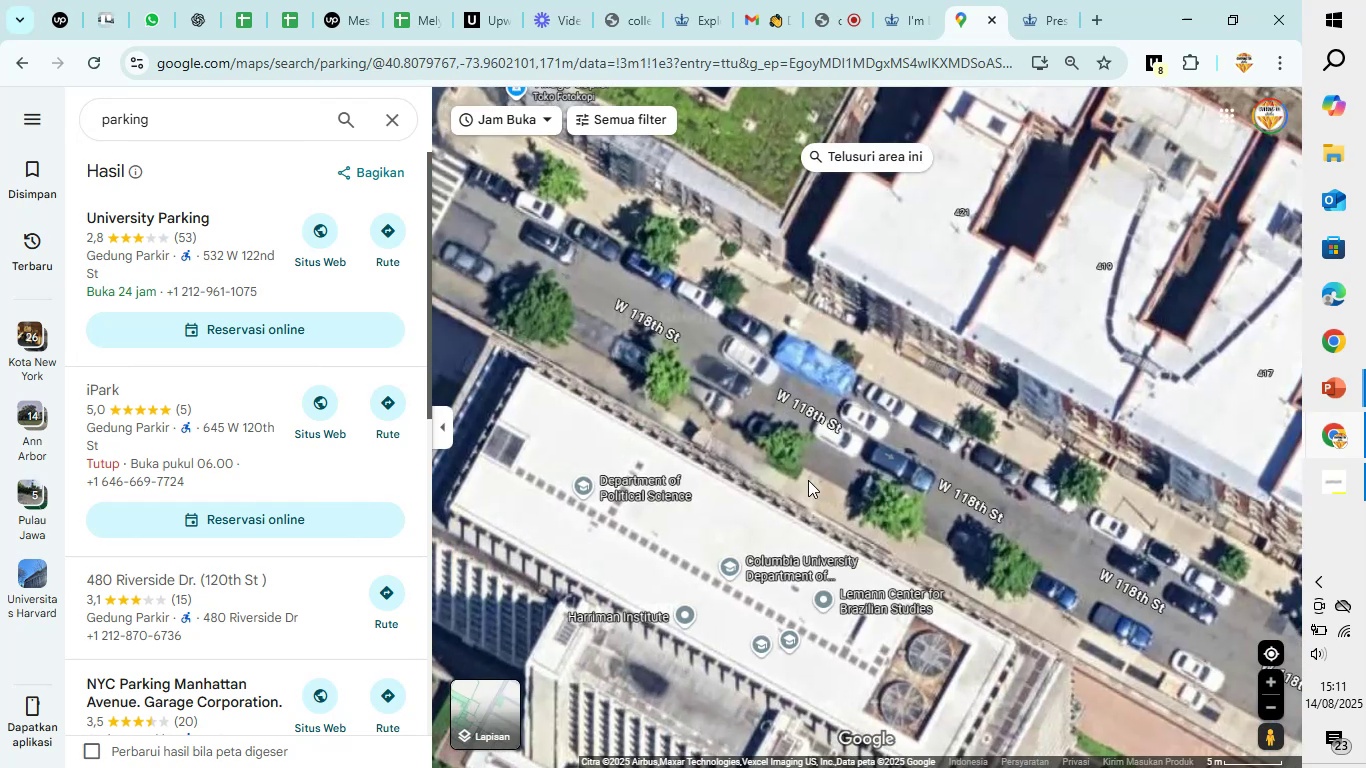 
left_click_drag(start_coordinate=[768, 491], to_coordinate=[1005, 192])
 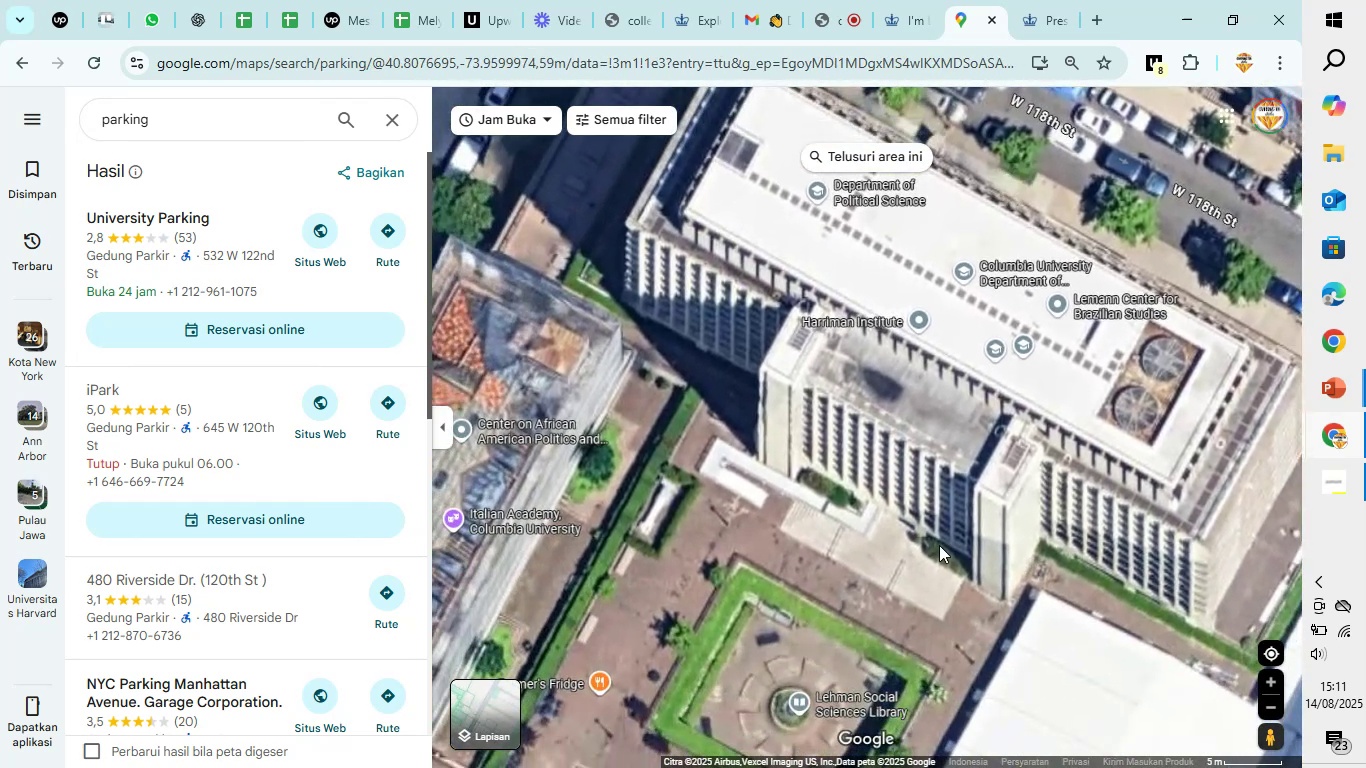 
left_click_drag(start_coordinate=[830, 508], to_coordinate=[1201, 440])
 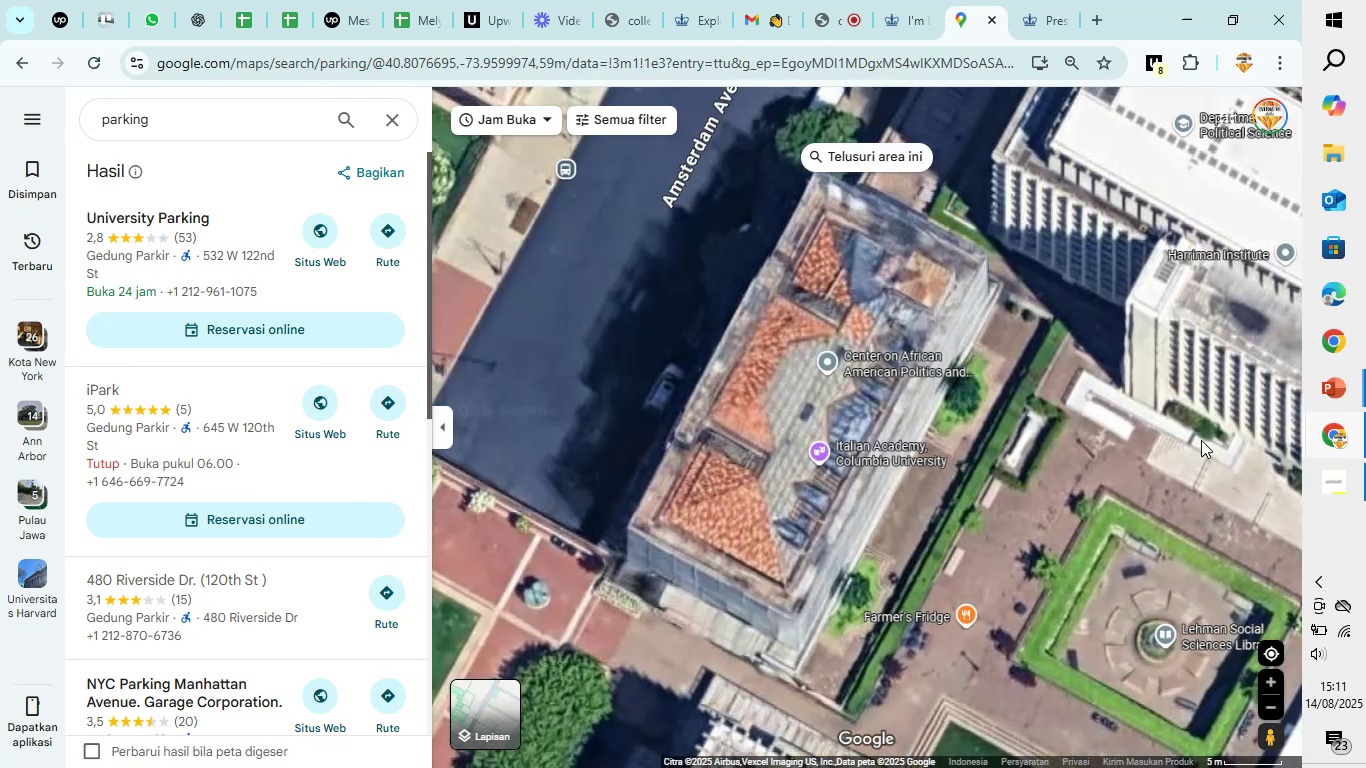 
scroll: coordinate [1081, 487], scroll_direction: down, amount: 6.0
 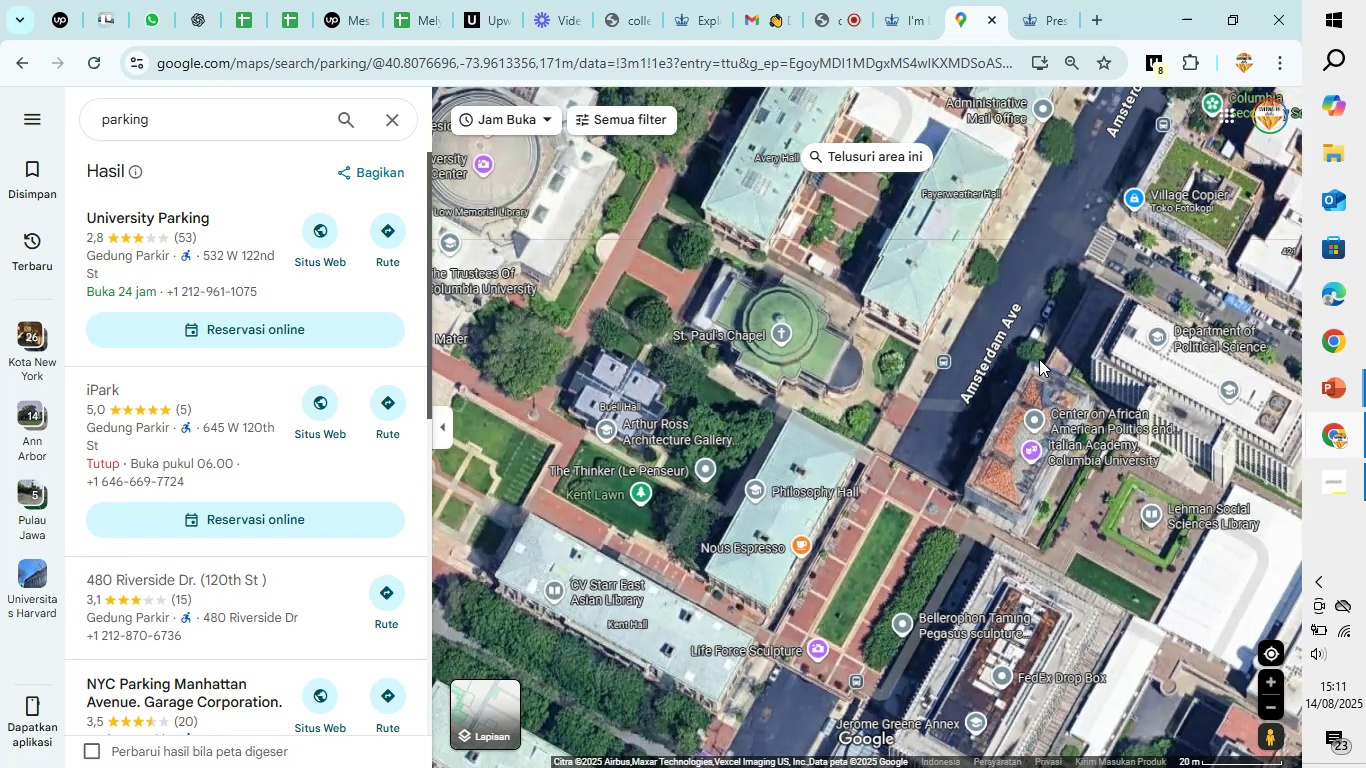 
left_click_drag(start_coordinate=[1037, 339], to_coordinate=[777, 238])
 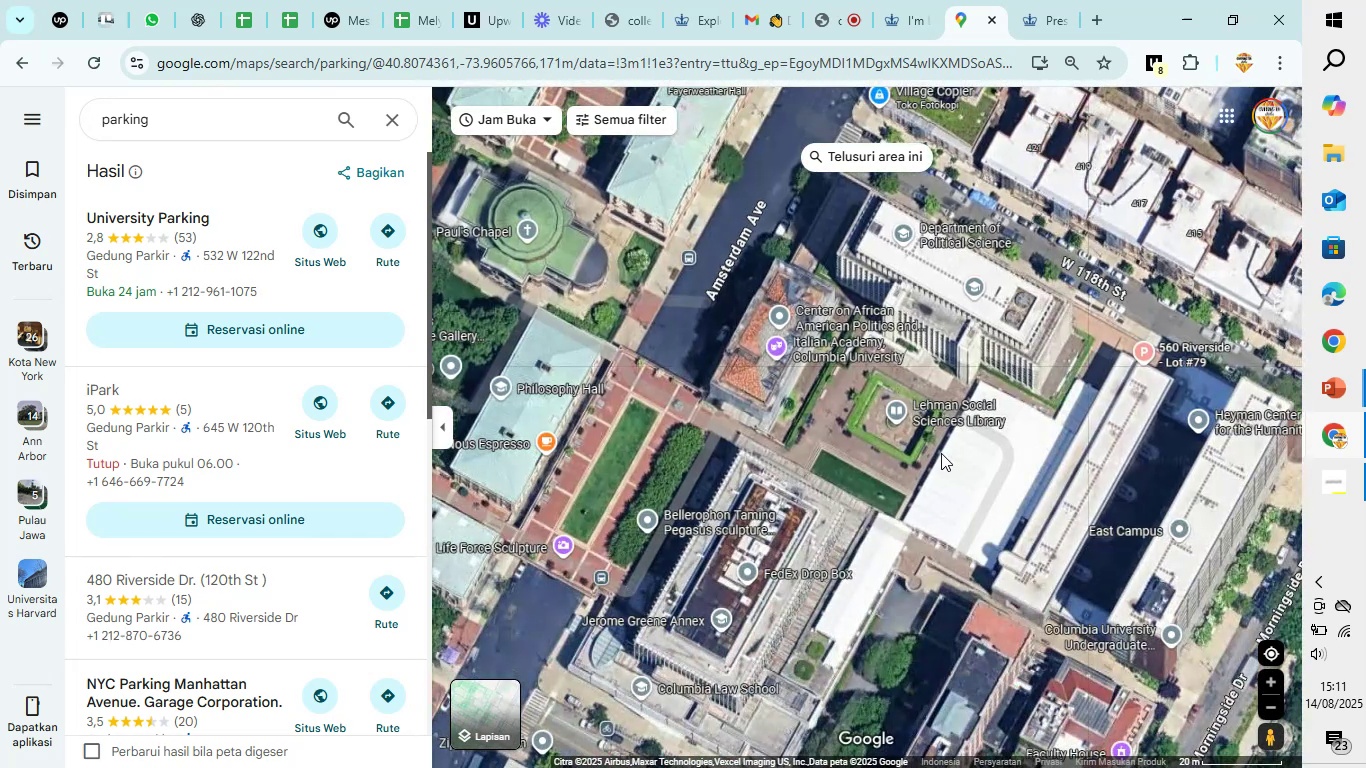 
left_click_drag(start_coordinate=[1021, 493], to_coordinate=[941, 421])
 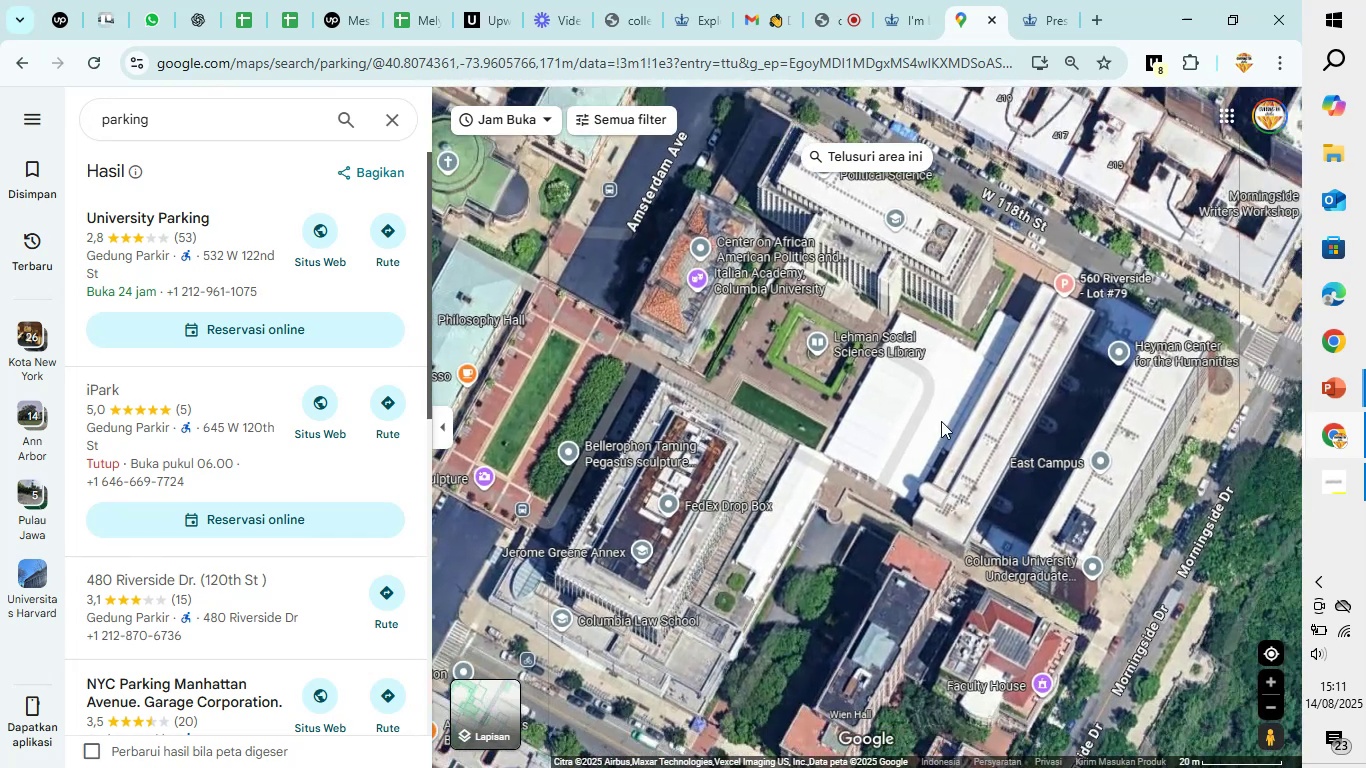 
scroll: coordinate [925, 392], scroll_direction: up, amount: 3.0
 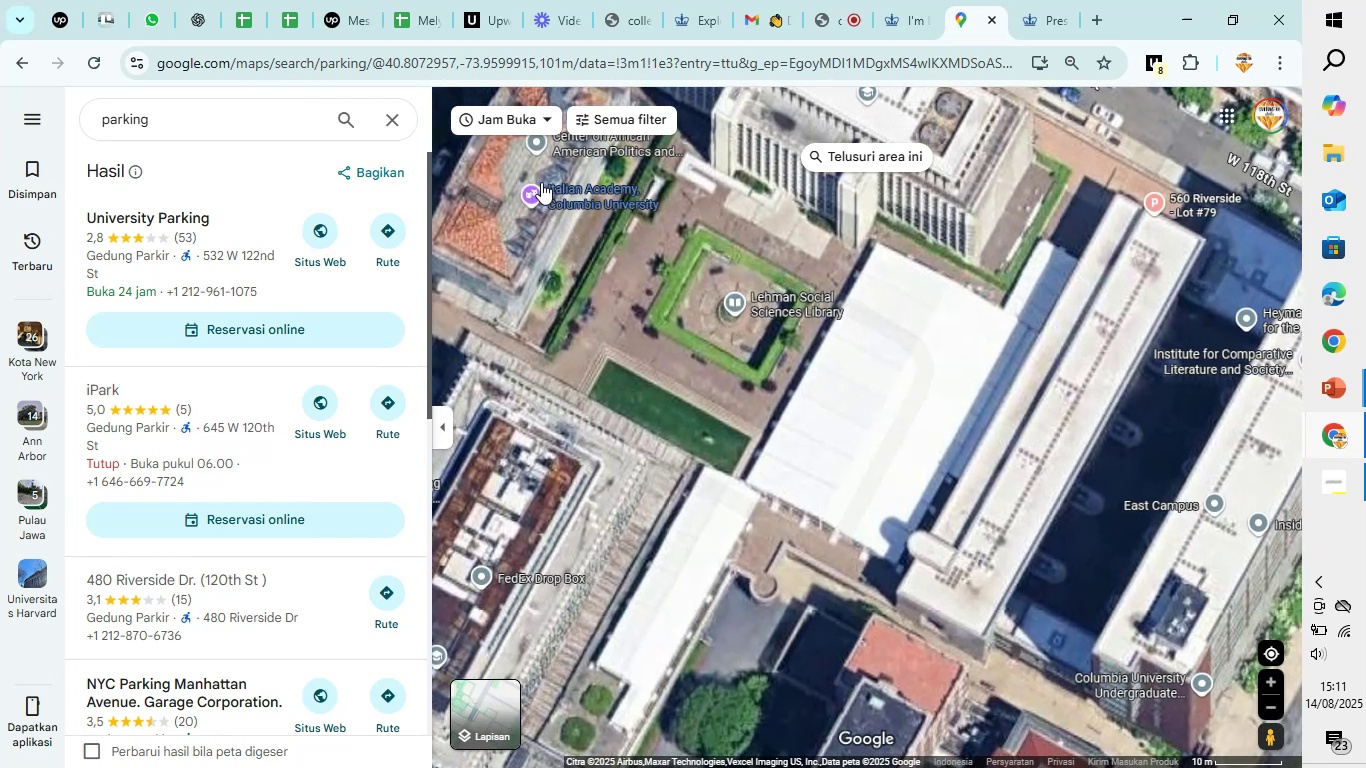 
left_click([534, 190])
 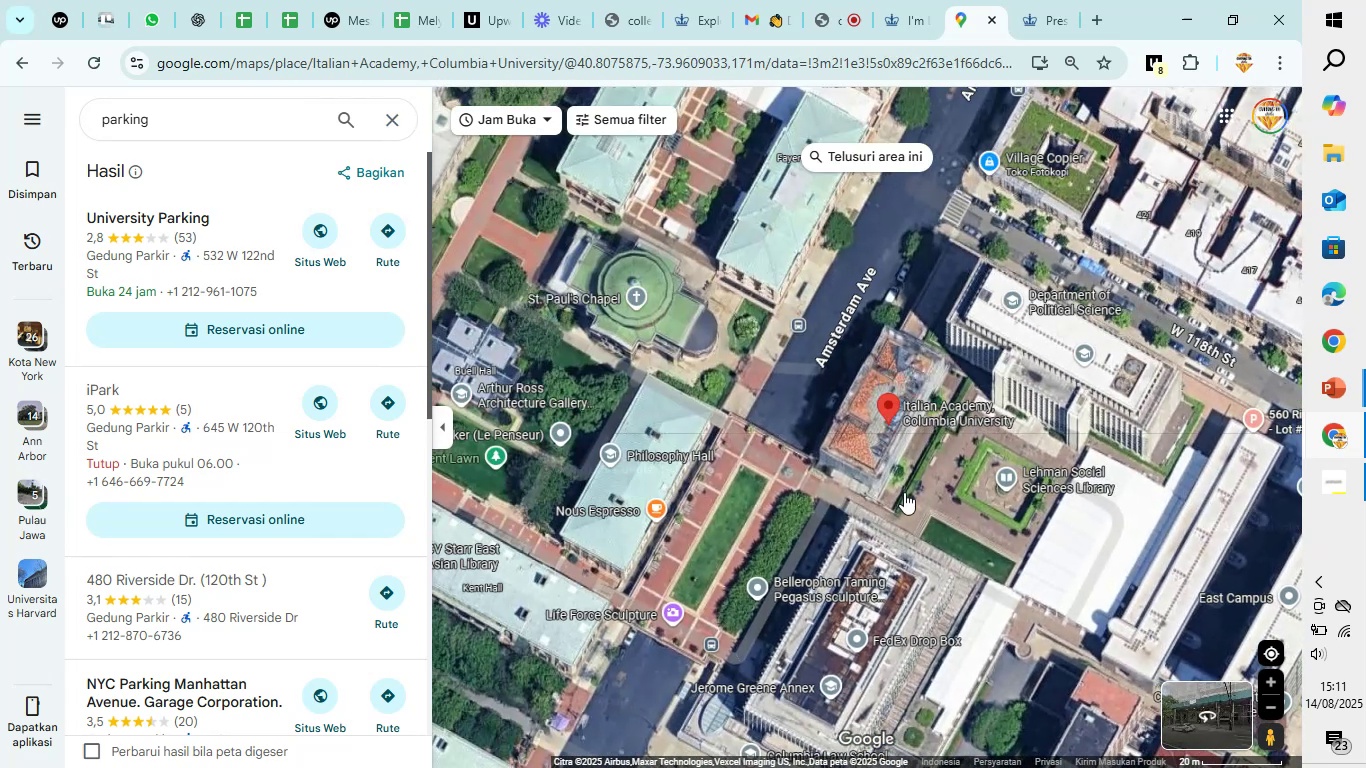 
left_click([997, 535])
 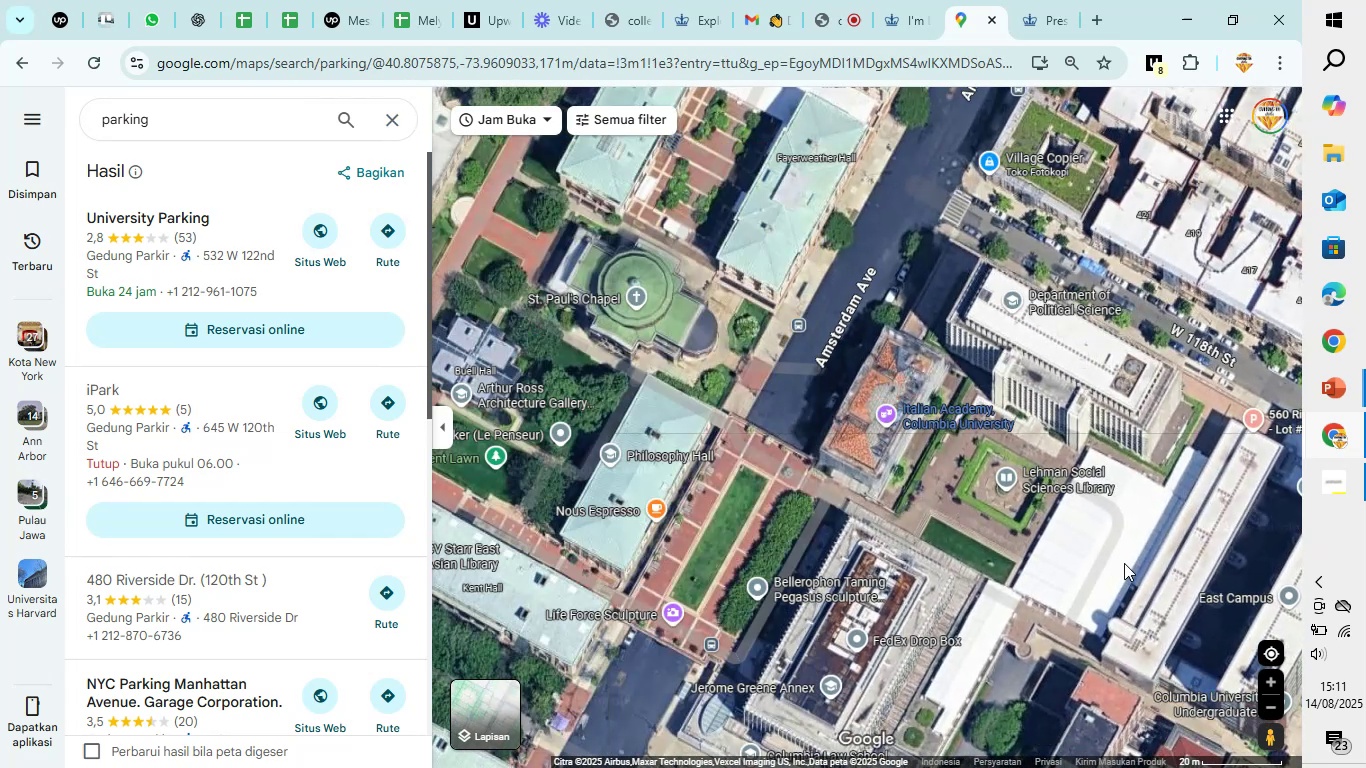 
left_click_drag(start_coordinate=[1124, 584], to_coordinate=[672, 256])
 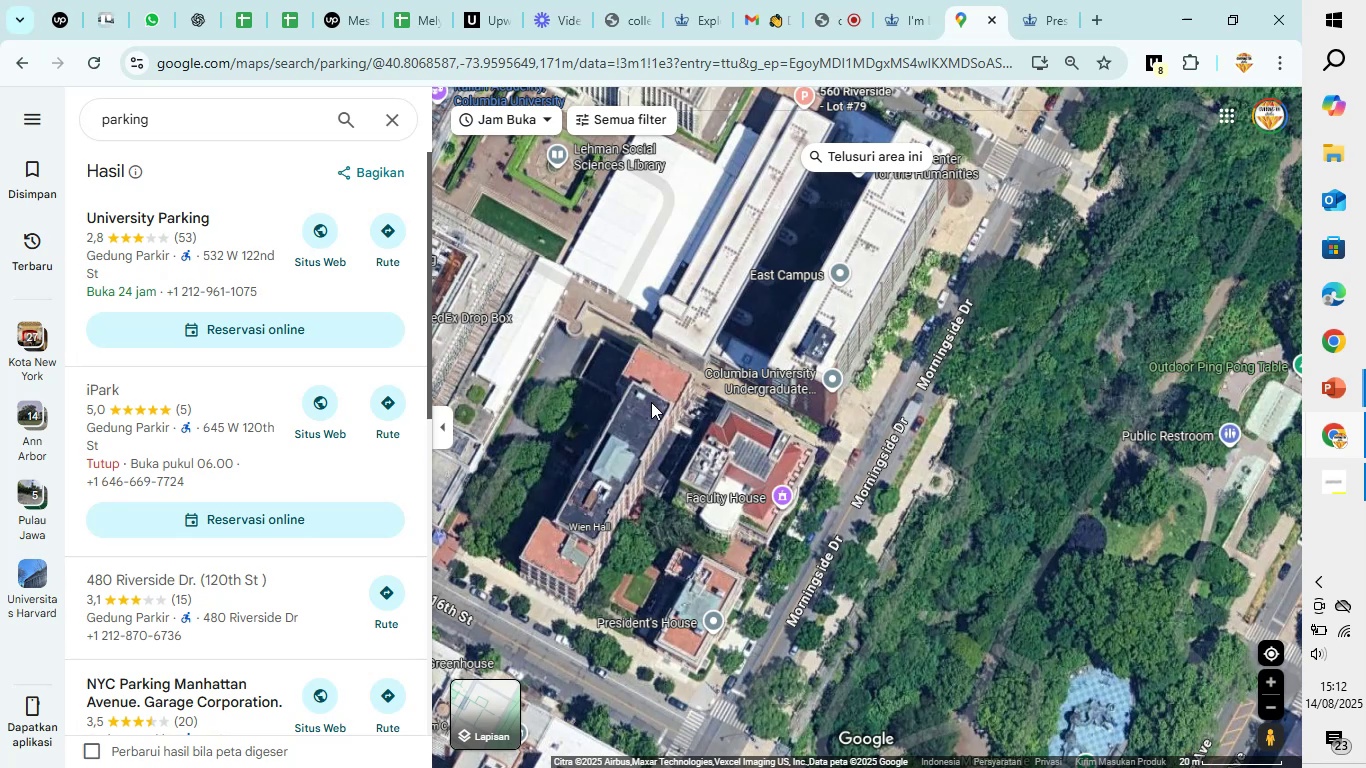 
scroll: coordinate [616, 520], scroll_direction: up, amount: 4.0
 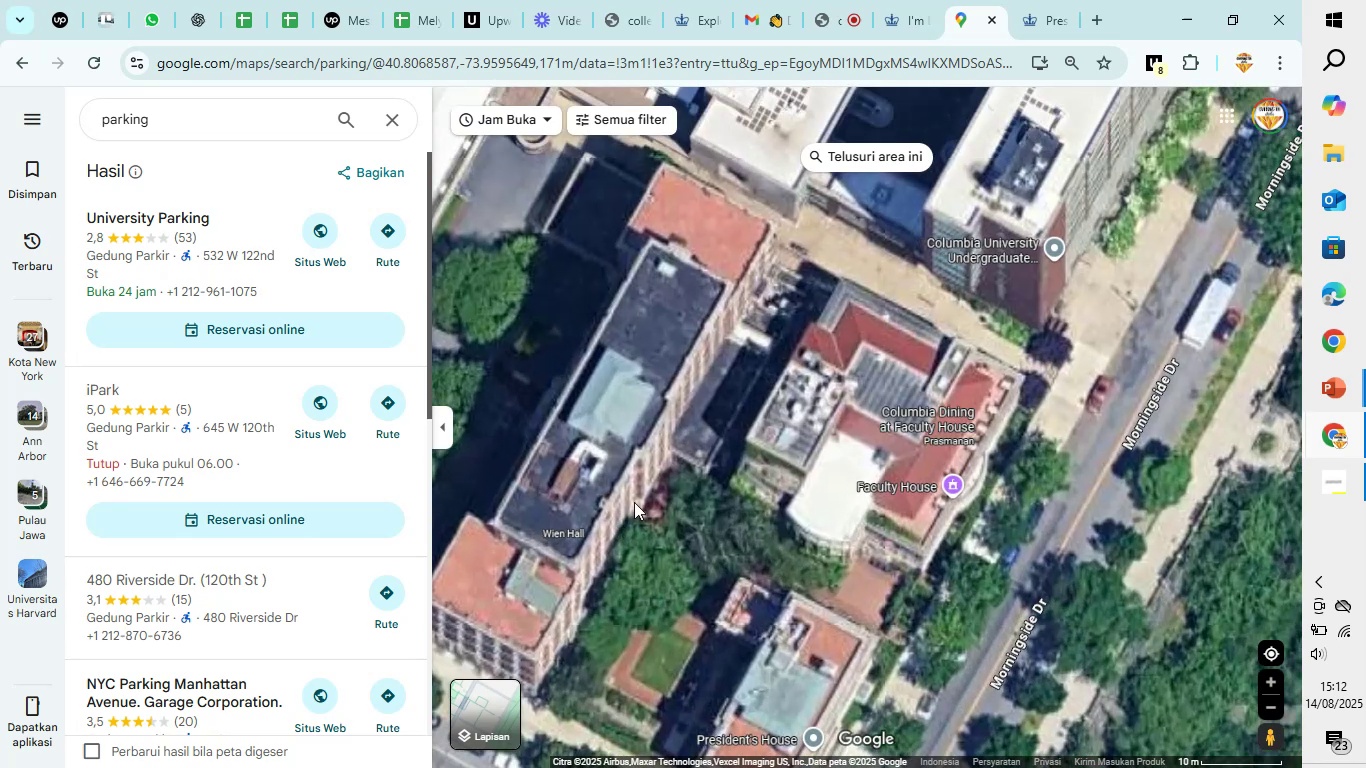 
left_click_drag(start_coordinate=[632, 500], to_coordinate=[746, 321])
 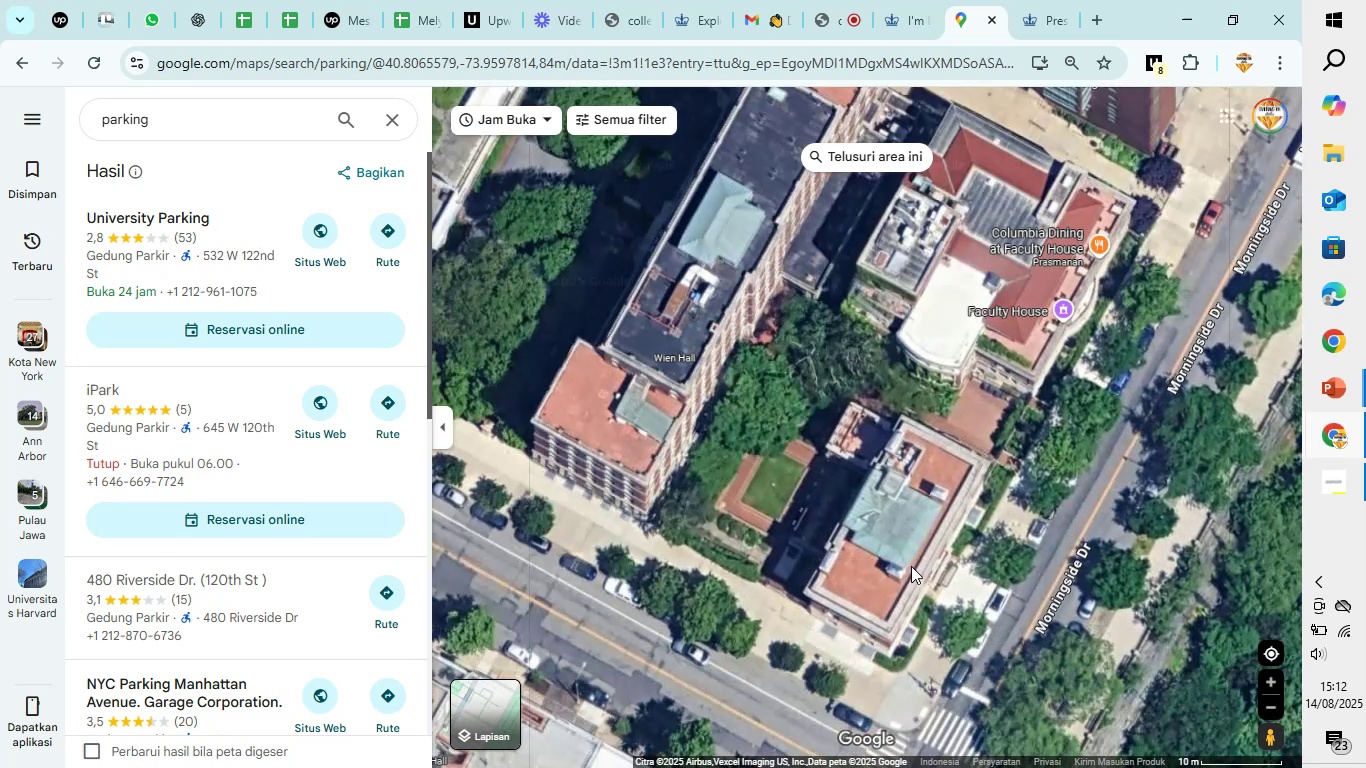 
scroll: coordinate [912, 557], scroll_direction: up, amount: 4.0
 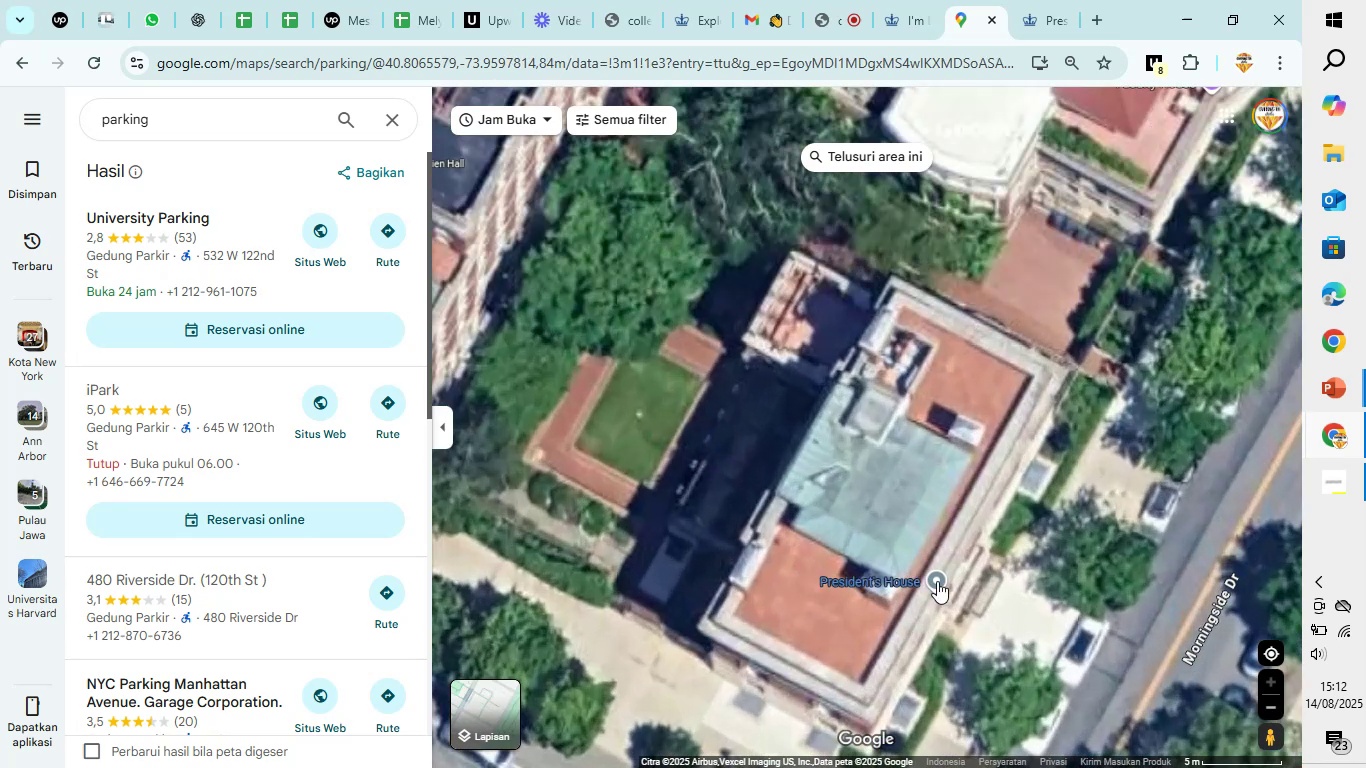 
left_click([938, 581])
 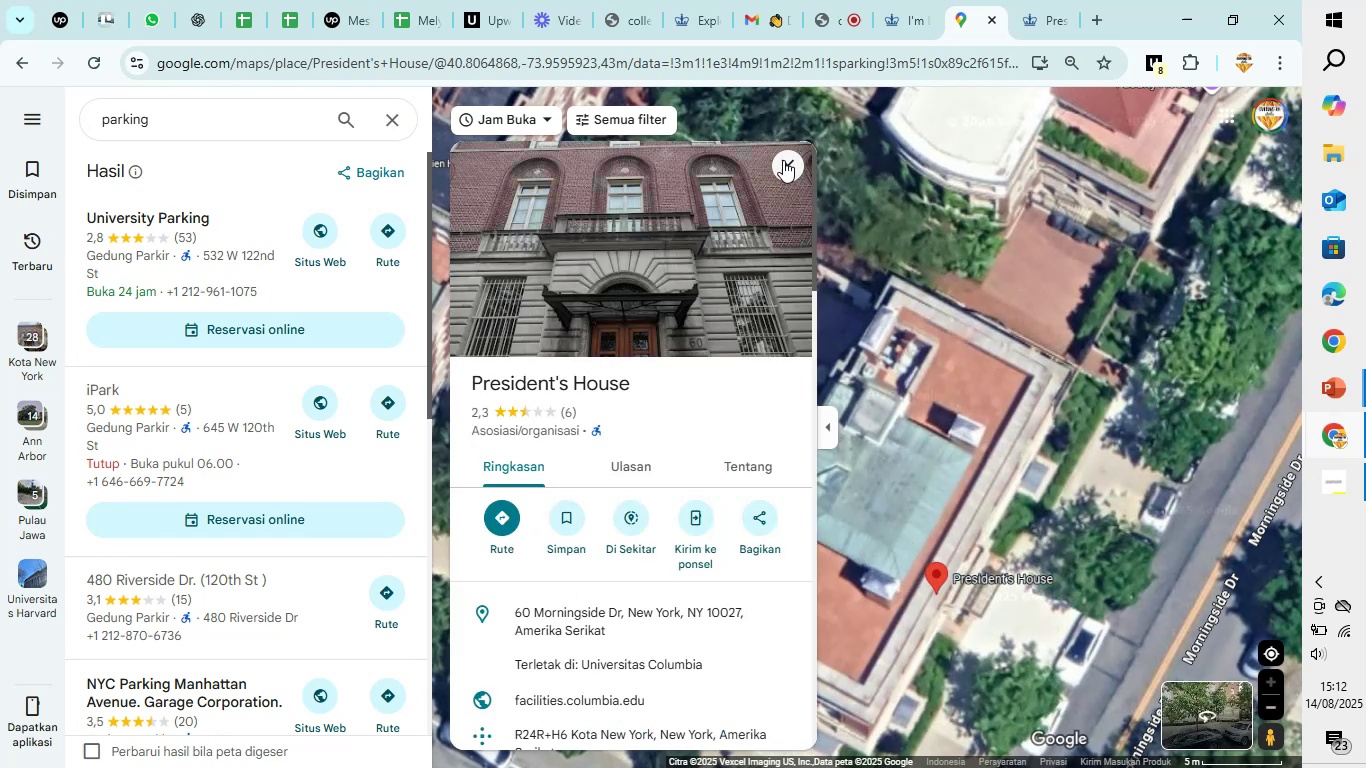 
left_click([790, 166])
 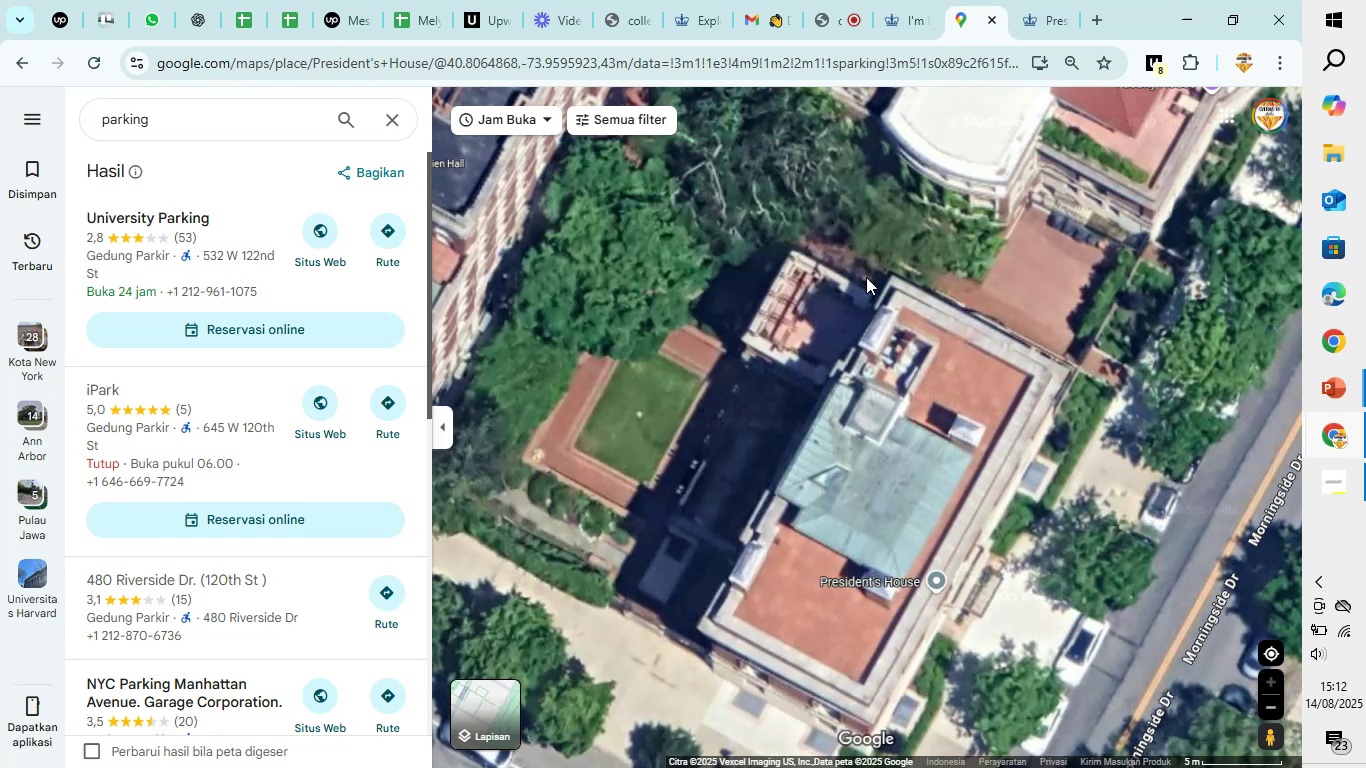 
scroll: coordinate [866, 277], scroll_direction: down, amount: 7.0
 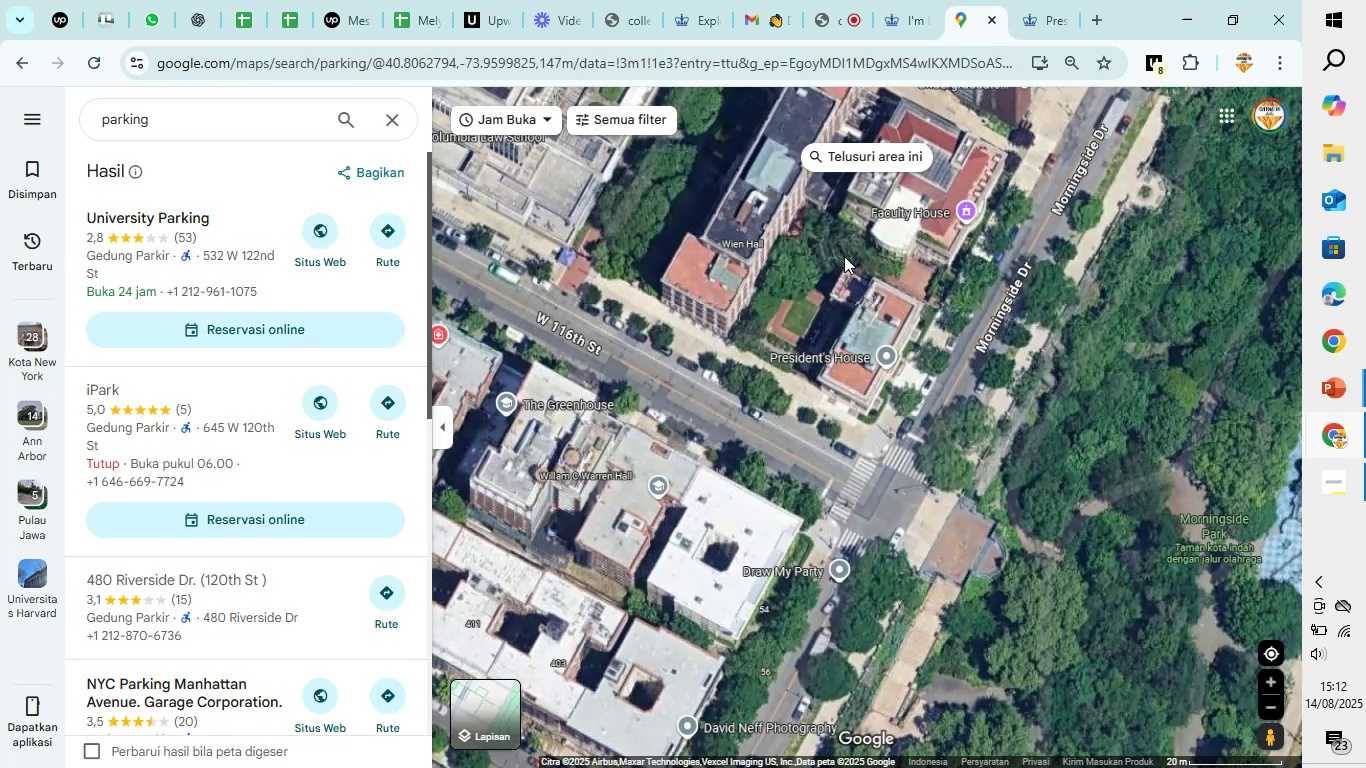 
left_click_drag(start_coordinate=[842, 256], to_coordinate=[719, 691])
 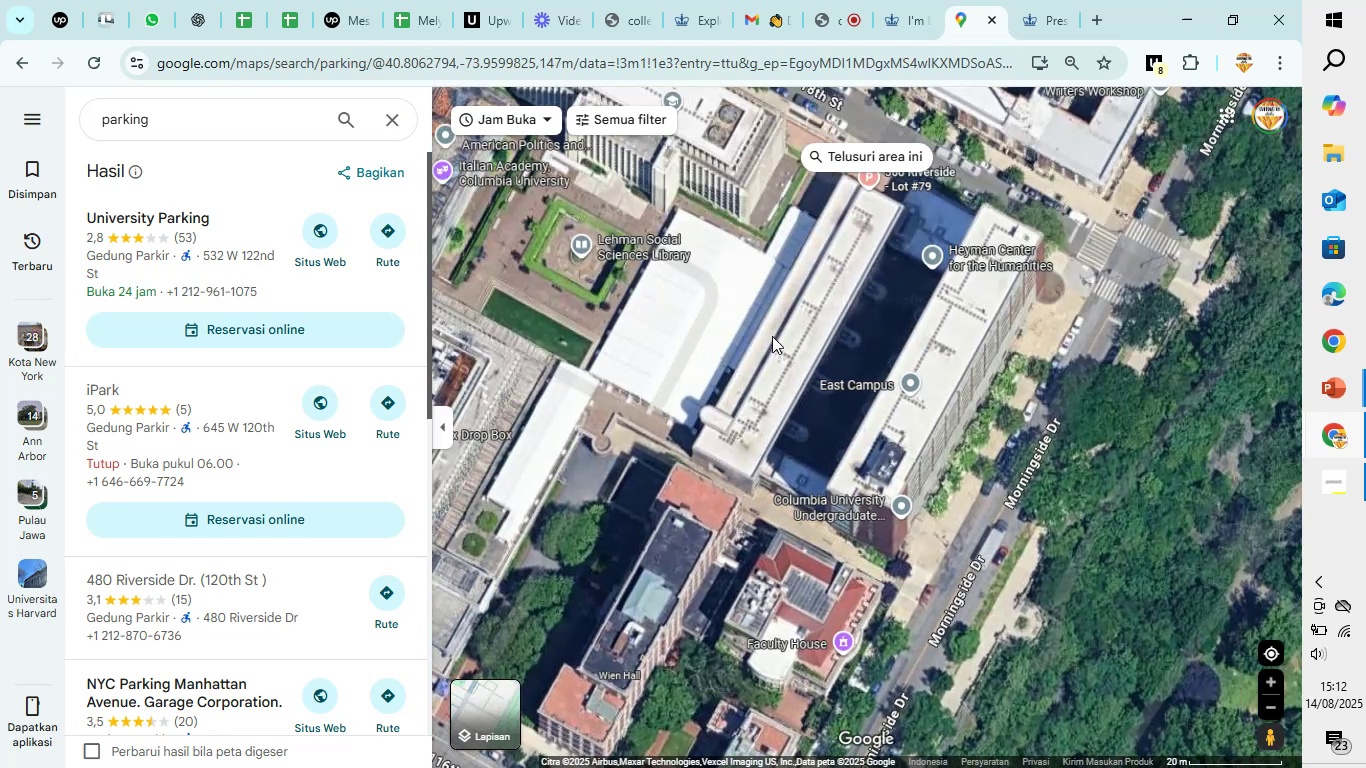 
left_click_drag(start_coordinate=[743, 304], to_coordinate=[768, 484])
 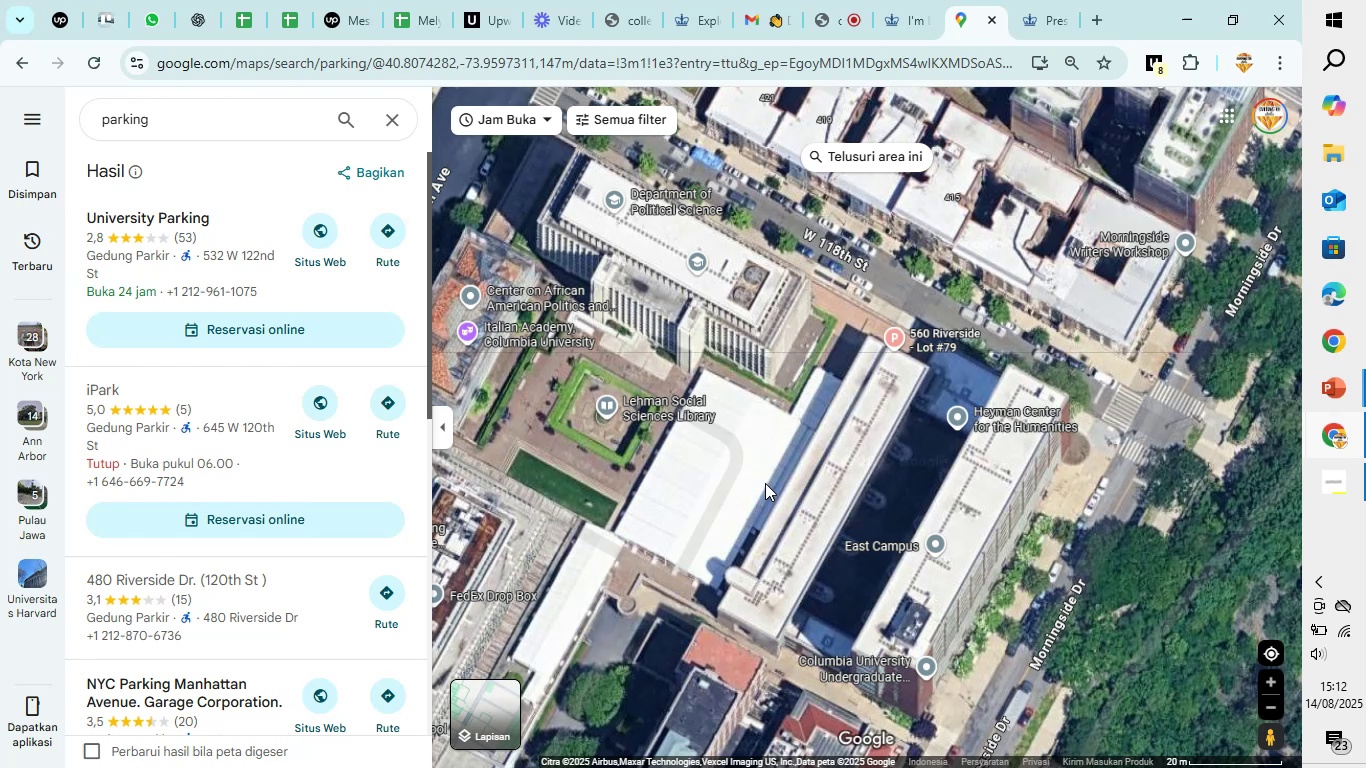 
wait(5.09)
 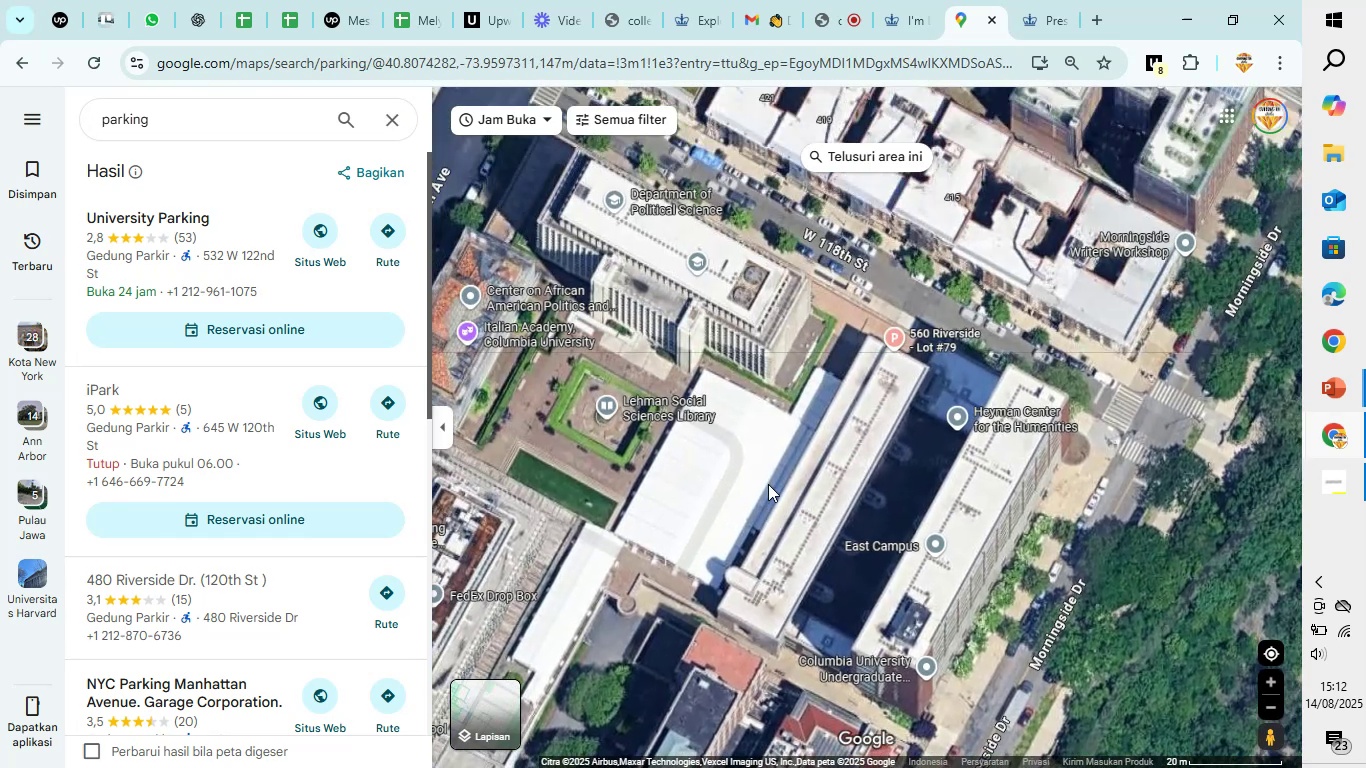 
scroll: coordinate [737, 408], scroll_direction: up, amount: 5.0
 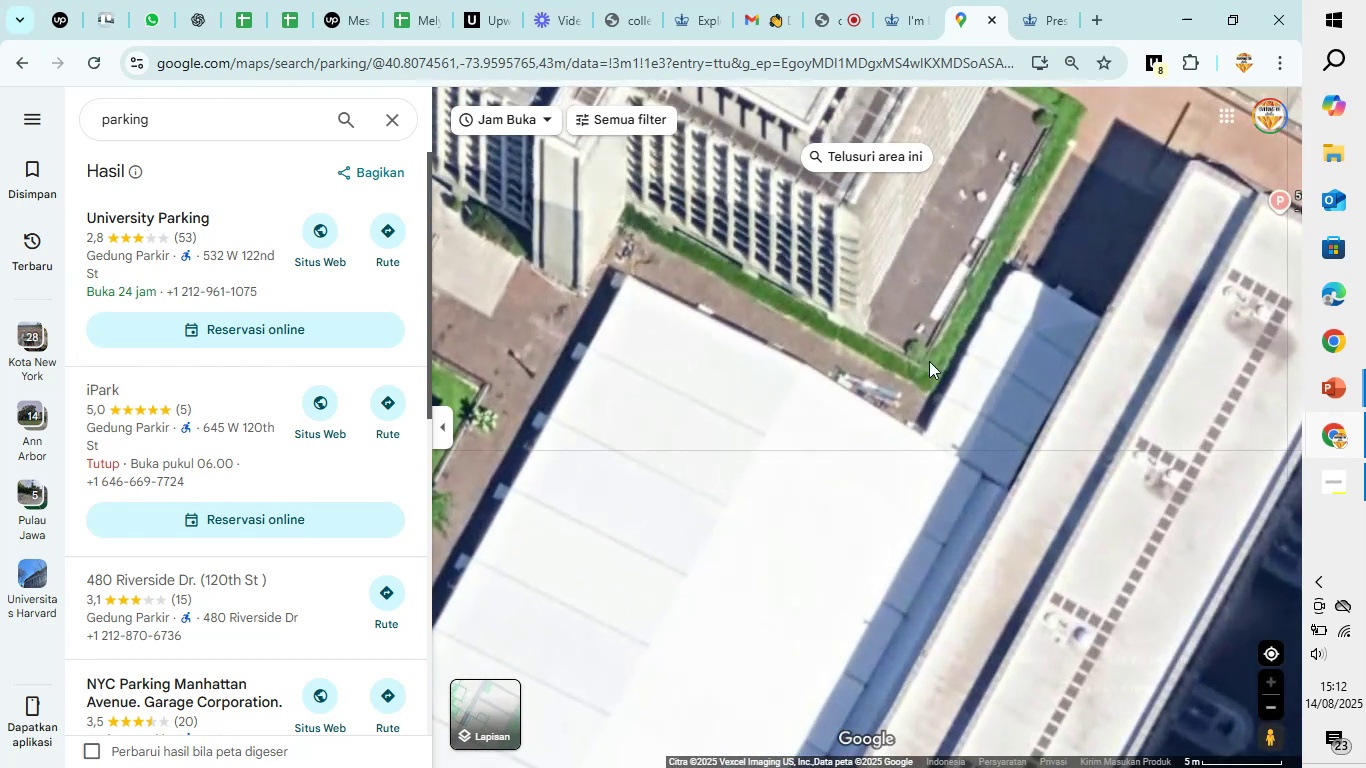 
left_click_drag(start_coordinate=[1076, 353], to_coordinate=[522, 603])
 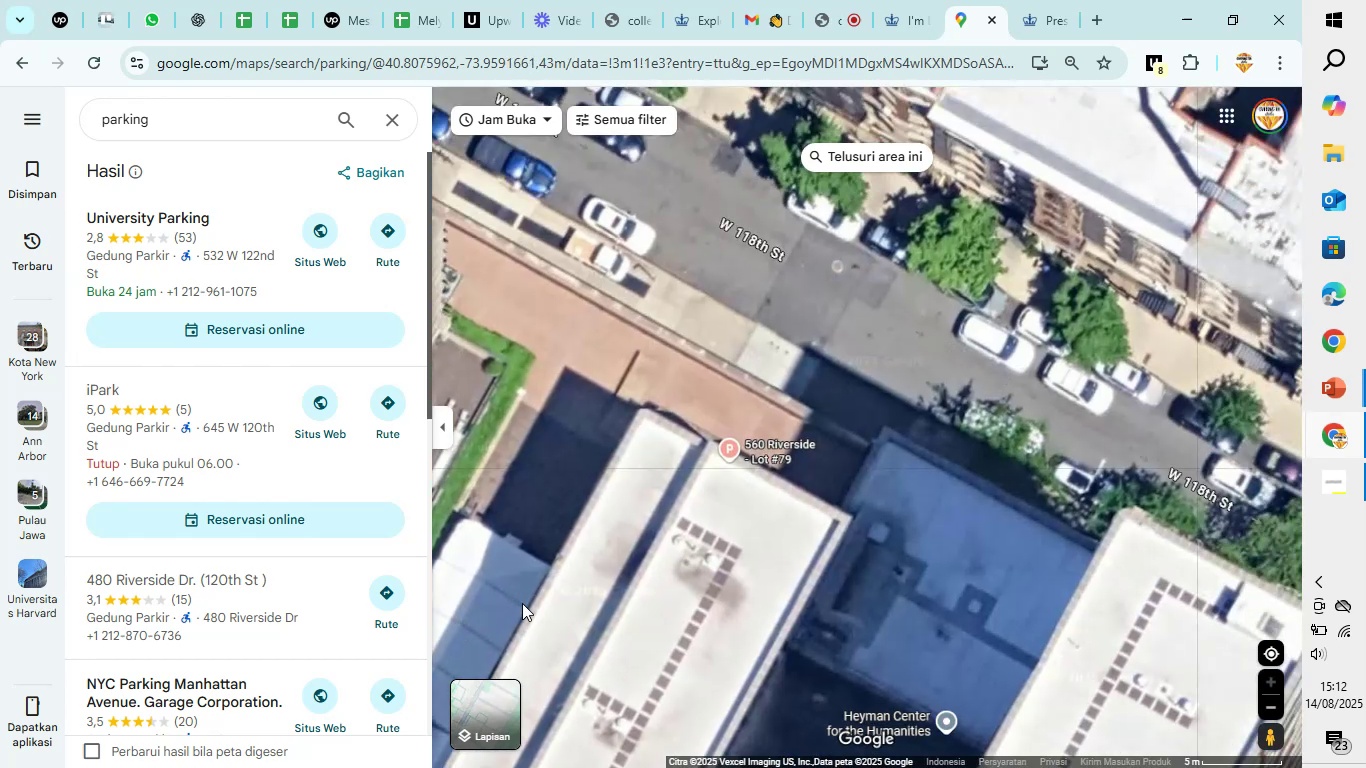 
scroll: coordinate [522, 603], scroll_direction: down, amount: 11.0
 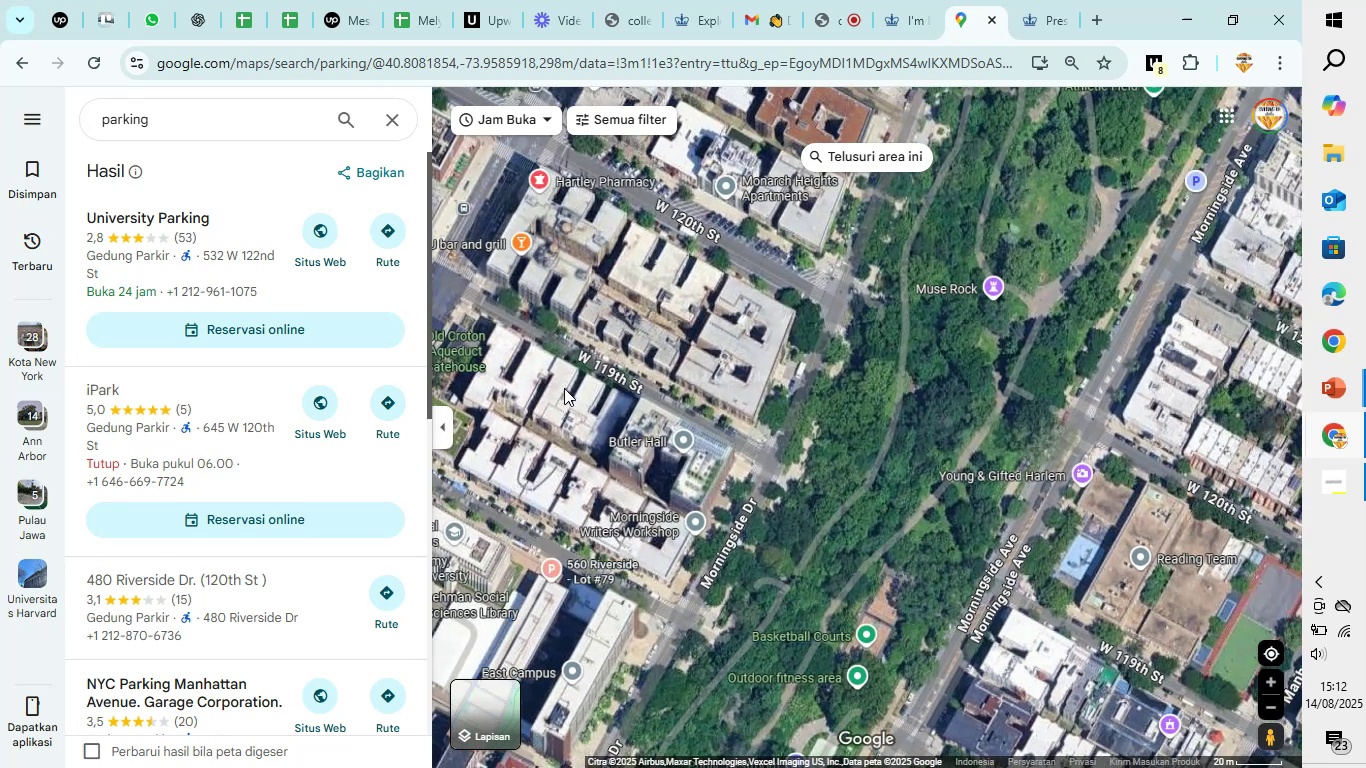 
left_click_drag(start_coordinate=[576, 297], to_coordinate=[707, 534])
 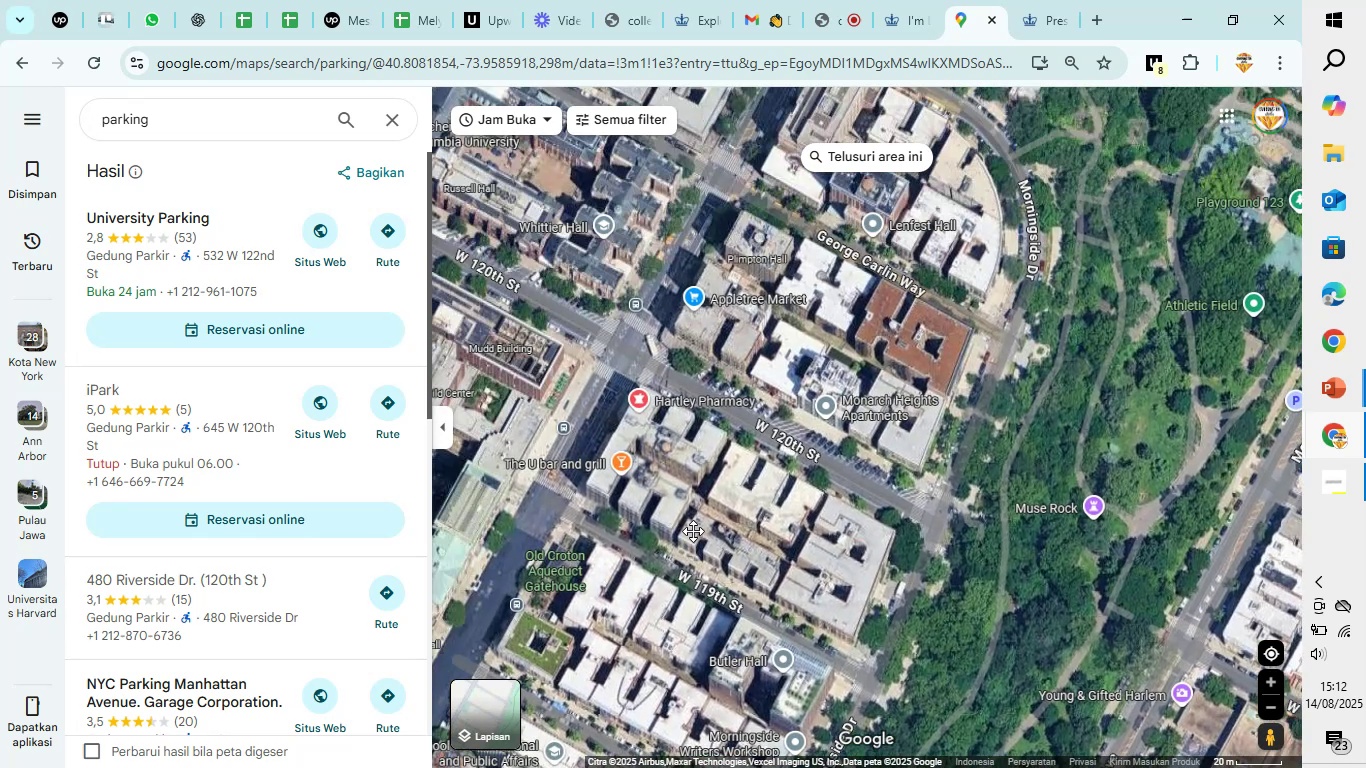 
scroll: coordinate [716, 526], scroll_direction: down, amount: 6.0
 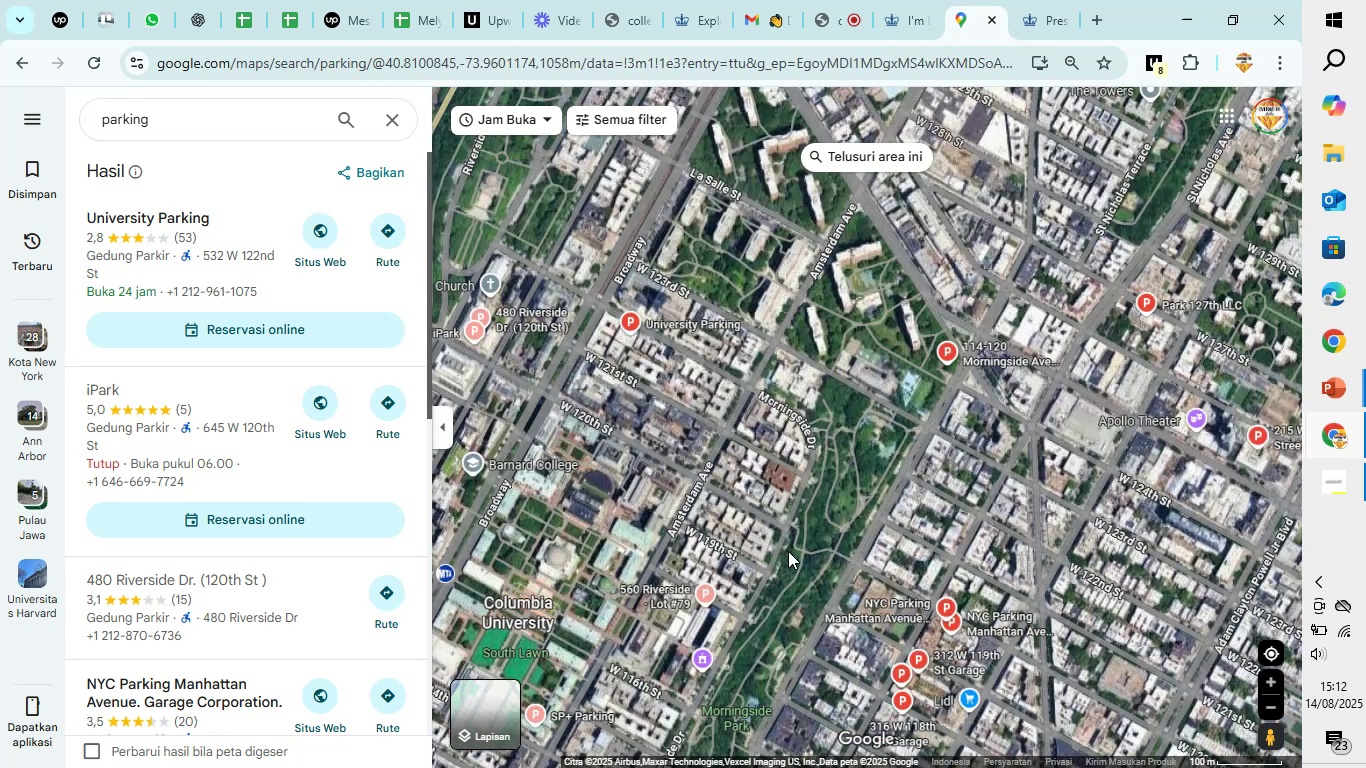 
wait(5.32)
 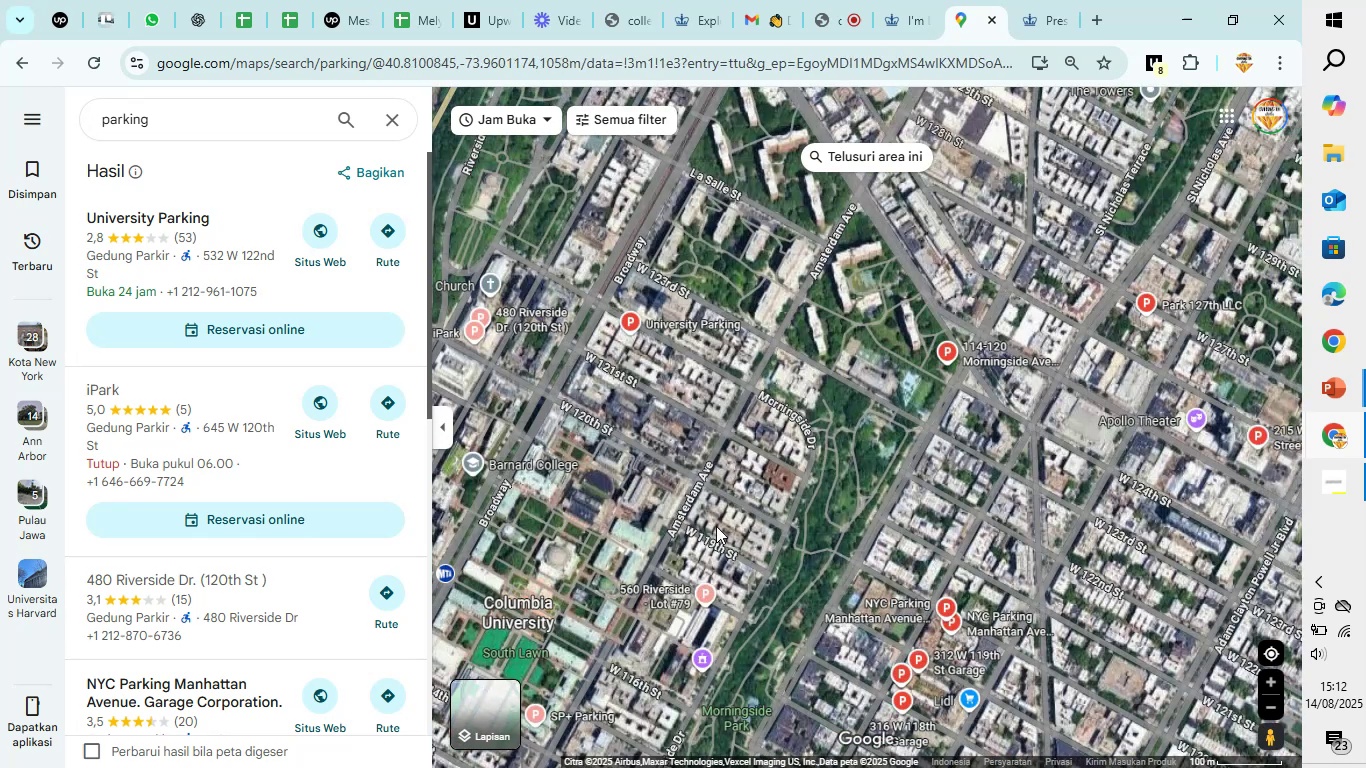 
left_click_drag(start_coordinate=[866, 560], to_coordinate=[857, 343])
 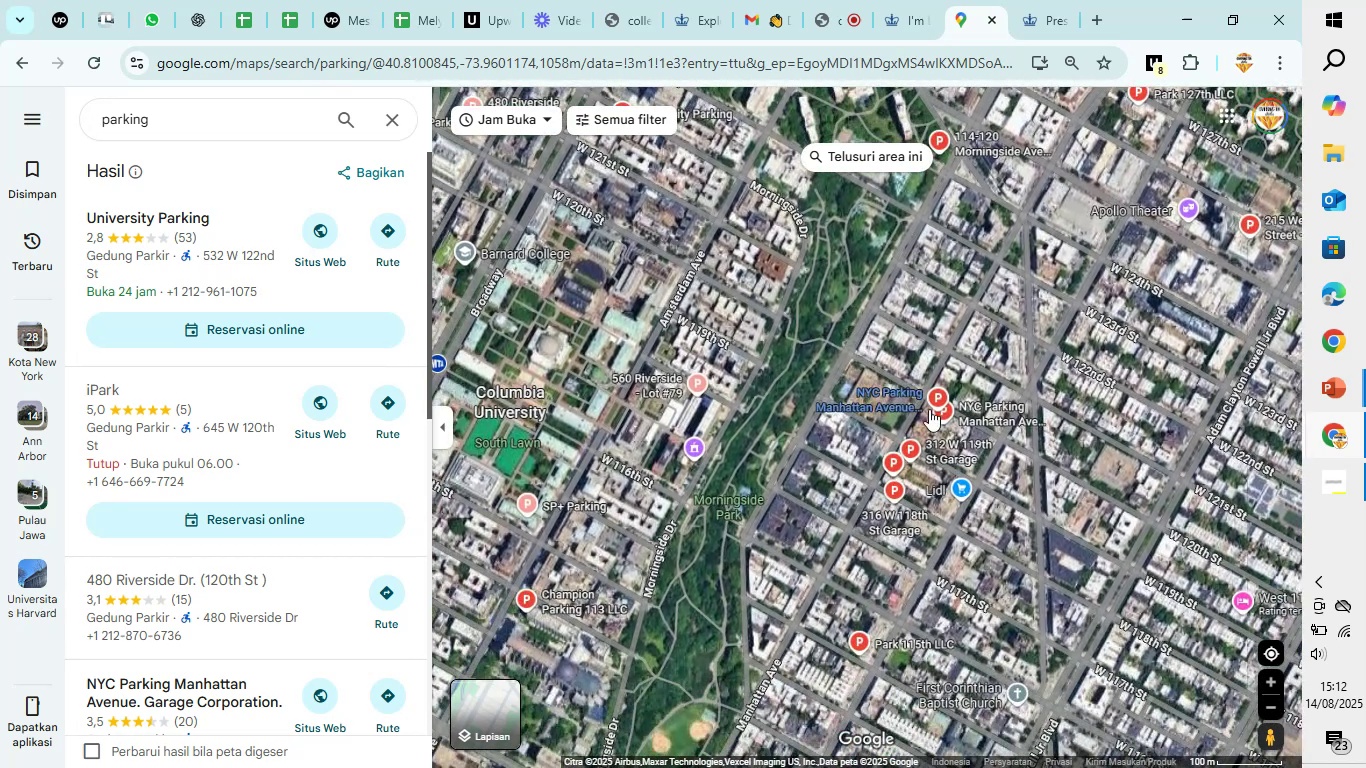 
scroll: coordinate [970, 518], scroll_direction: up, amount: 13.0
 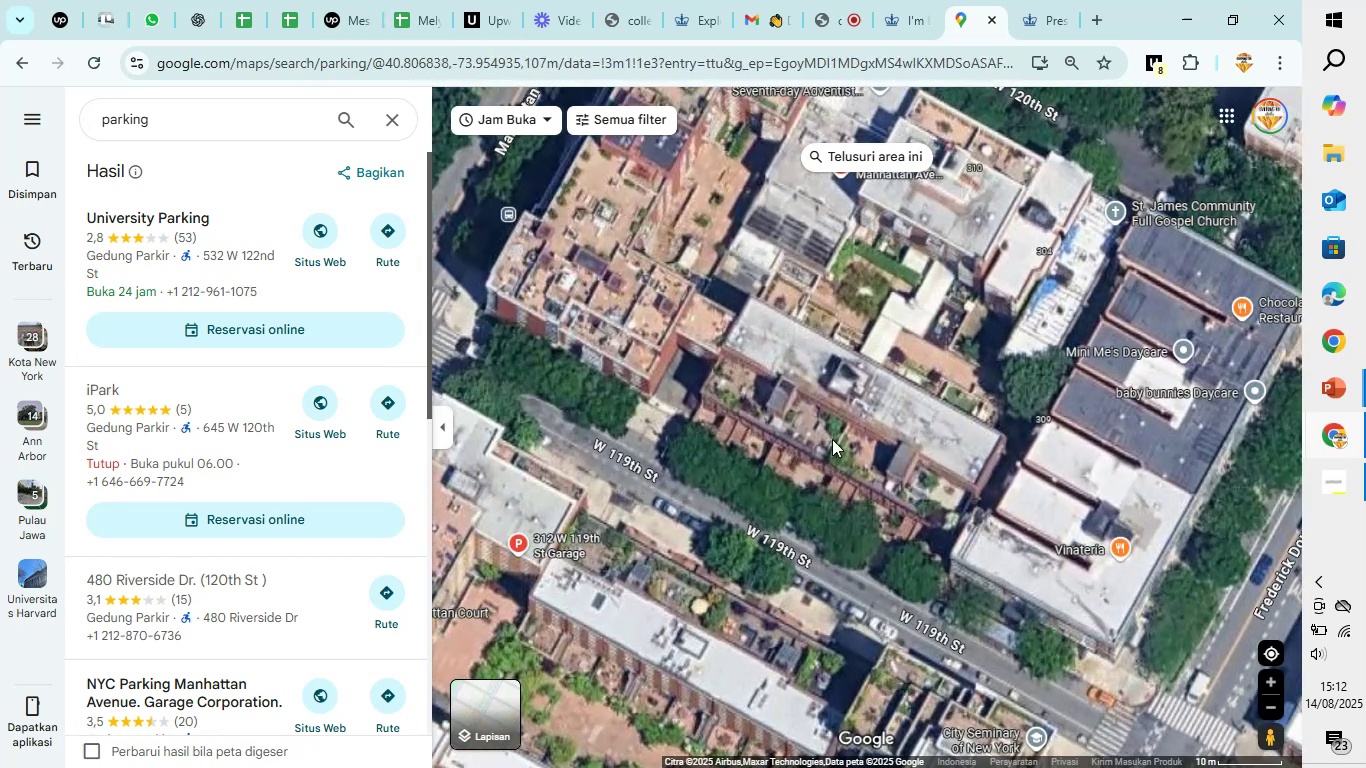 
left_click_drag(start_coordinate=[828, 417], to_coordinate=[1079, 410])
 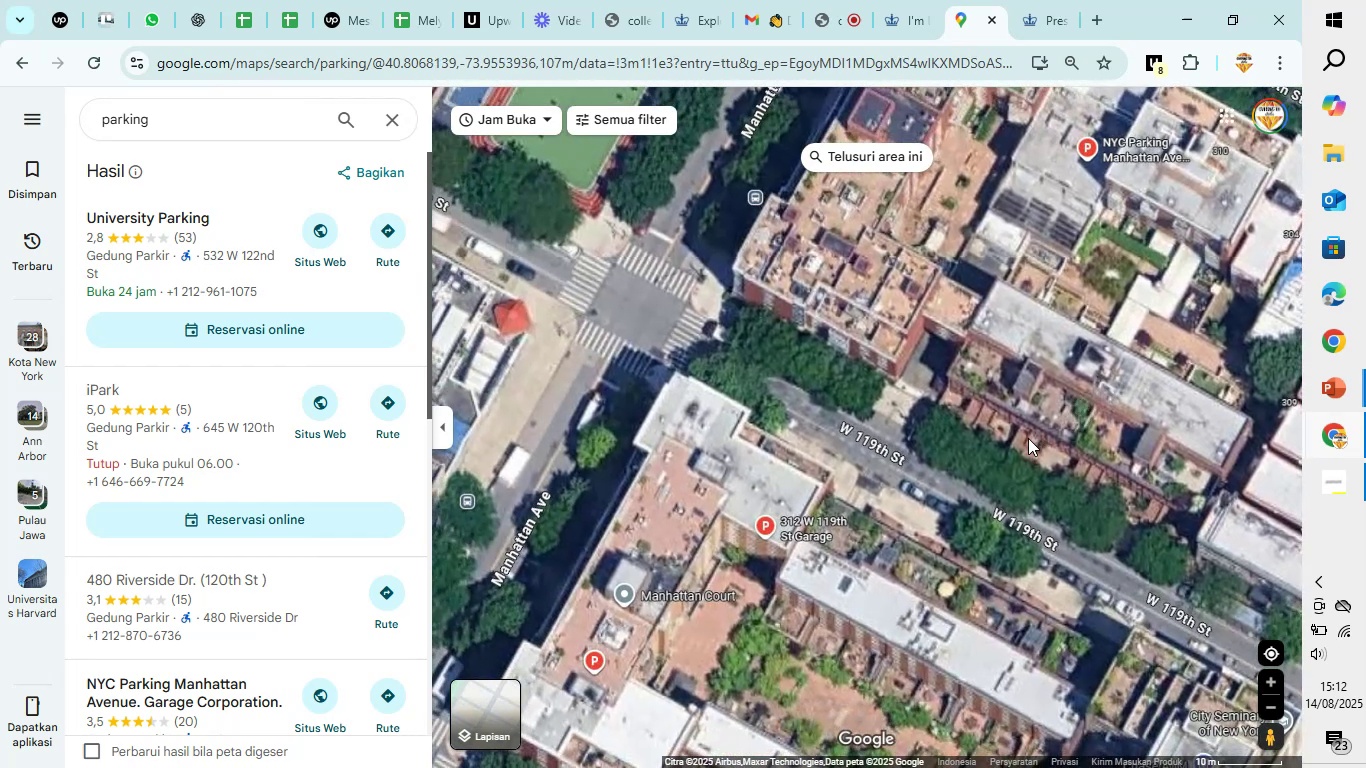 
scroll: coordinate [1025, 438], scroll_direction: down, amount: 11.0
 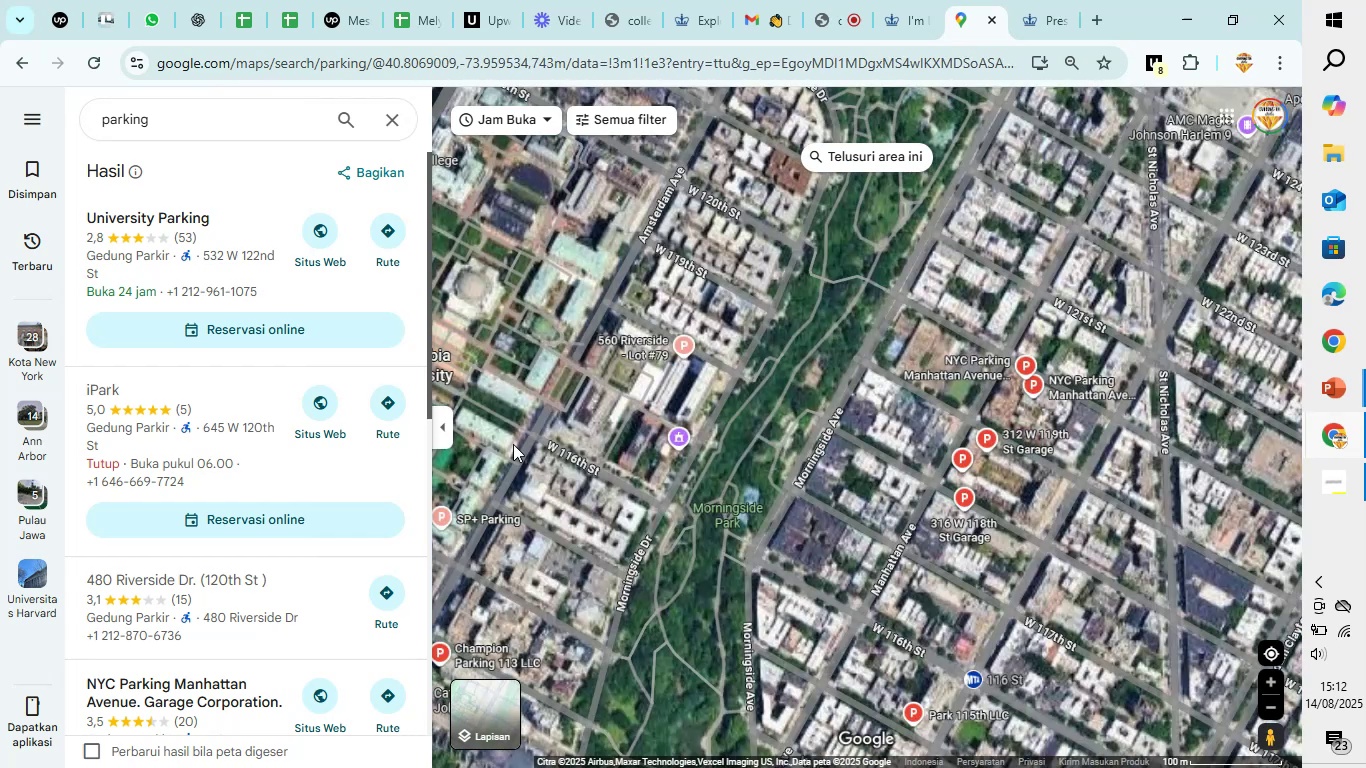 
left_click_drag(start_coordinate=[520, 411], to_coordinate=[898, 373])
 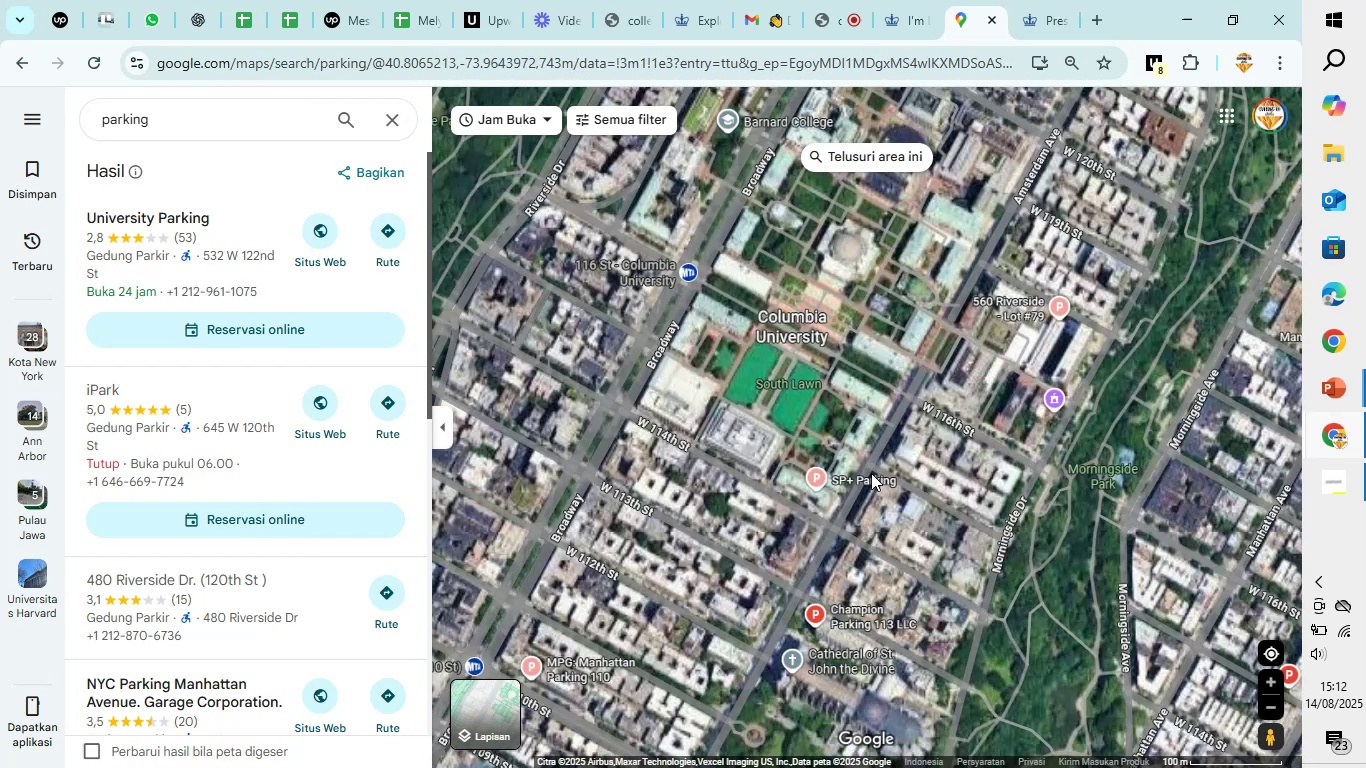 
scroll: coordinate [719, 539], scroll_direction: up, amount: 13.0
 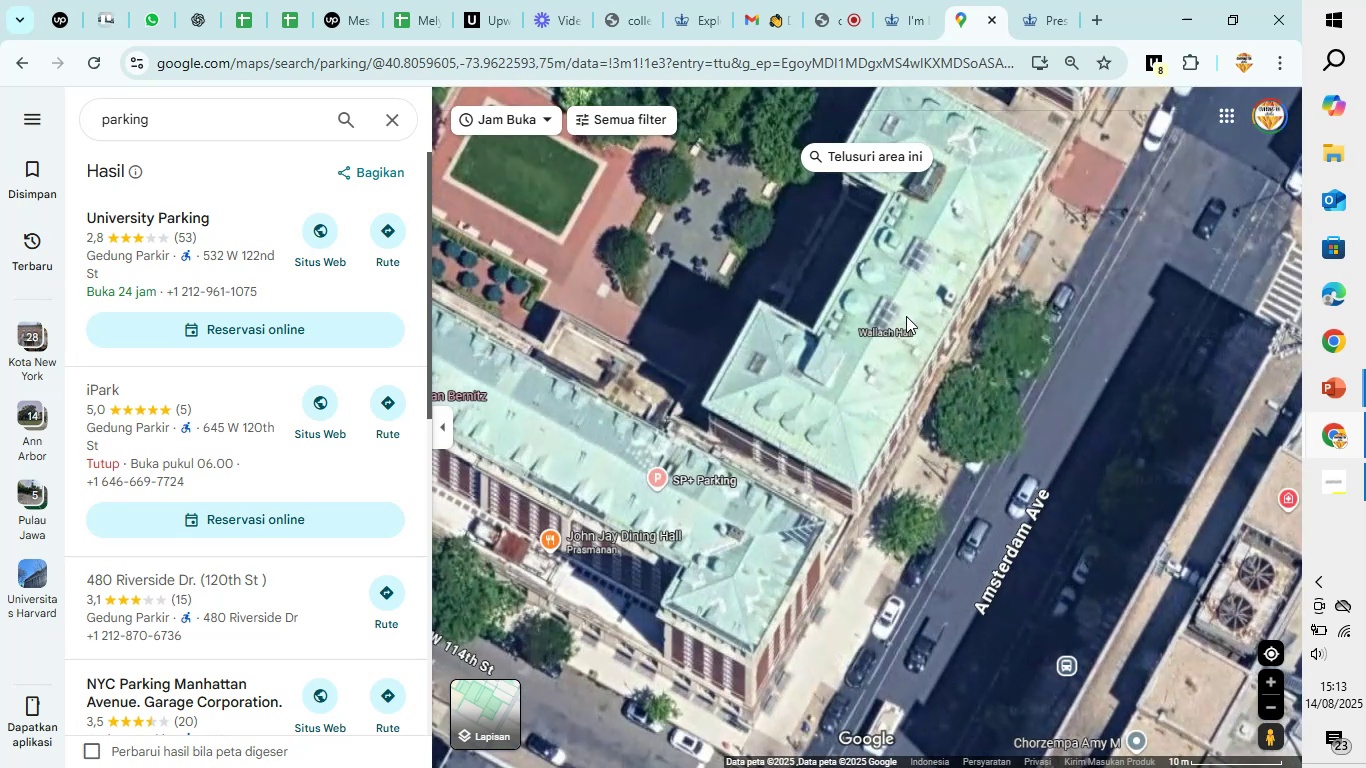 
left_click([892, 331])
 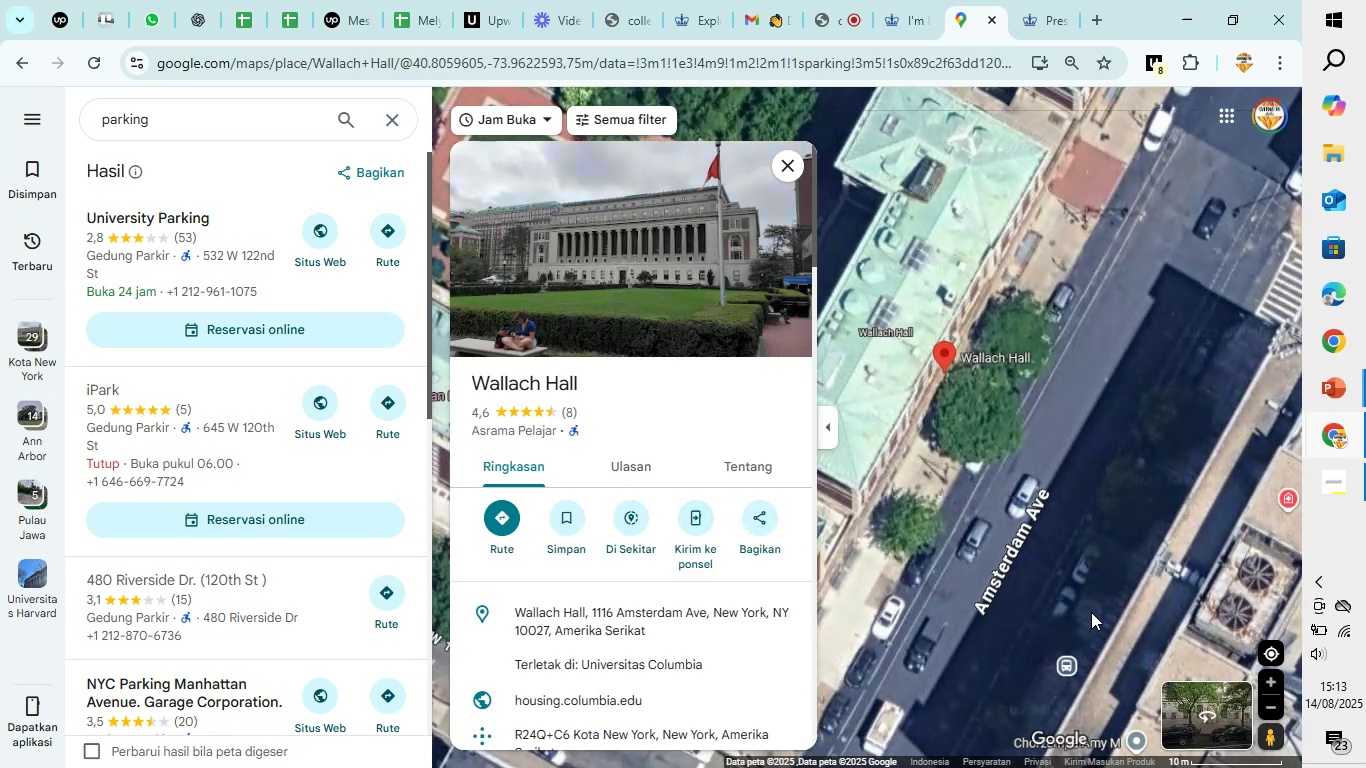 
wait(6.92)
 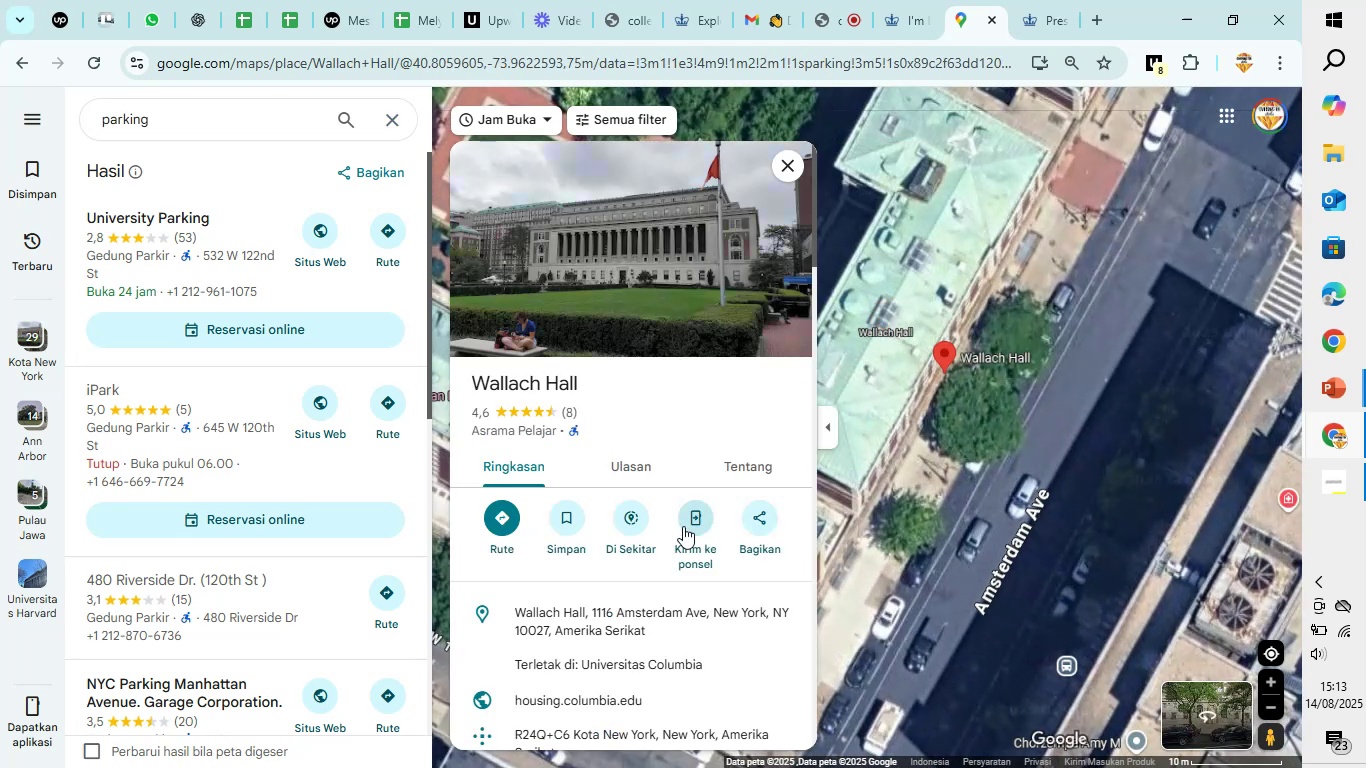 
left_click([688, 280])
 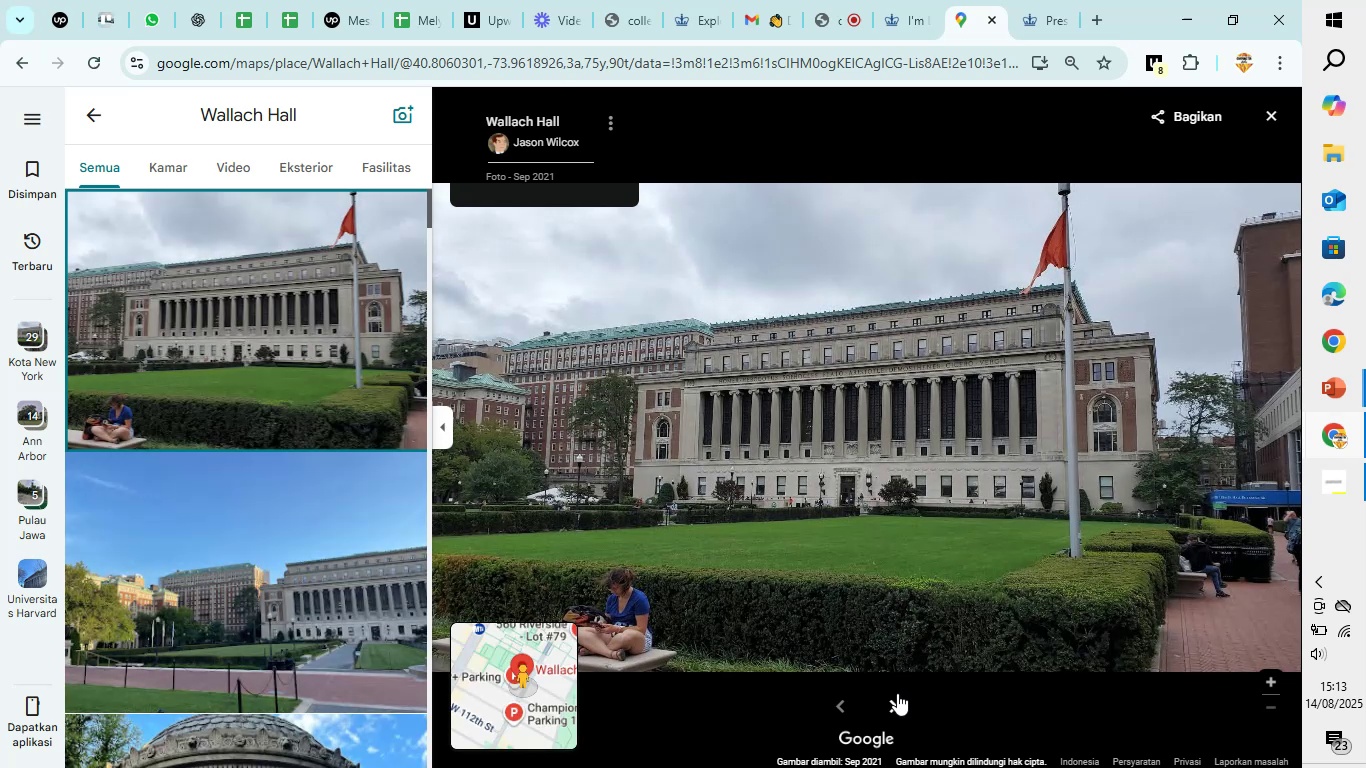 
left_click([895, 697])
 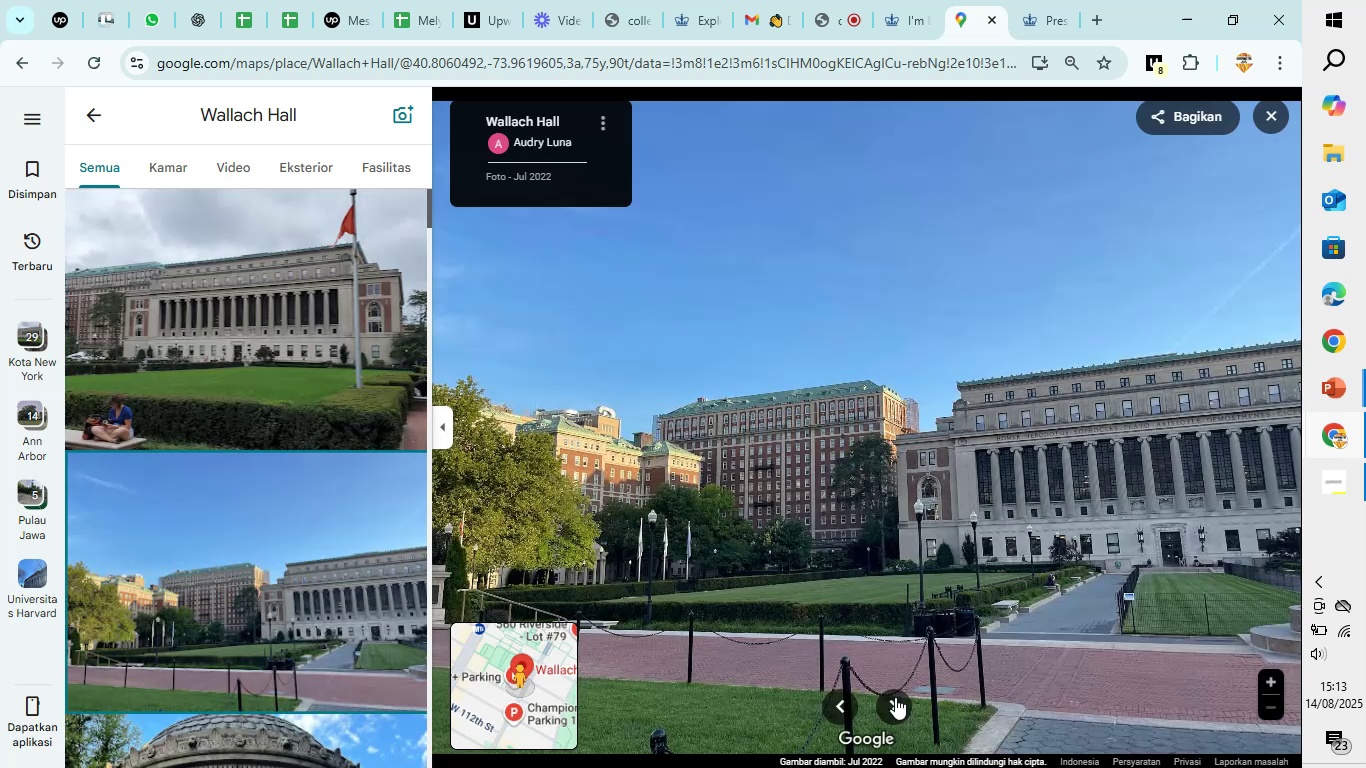 
left_click([895, 697])
 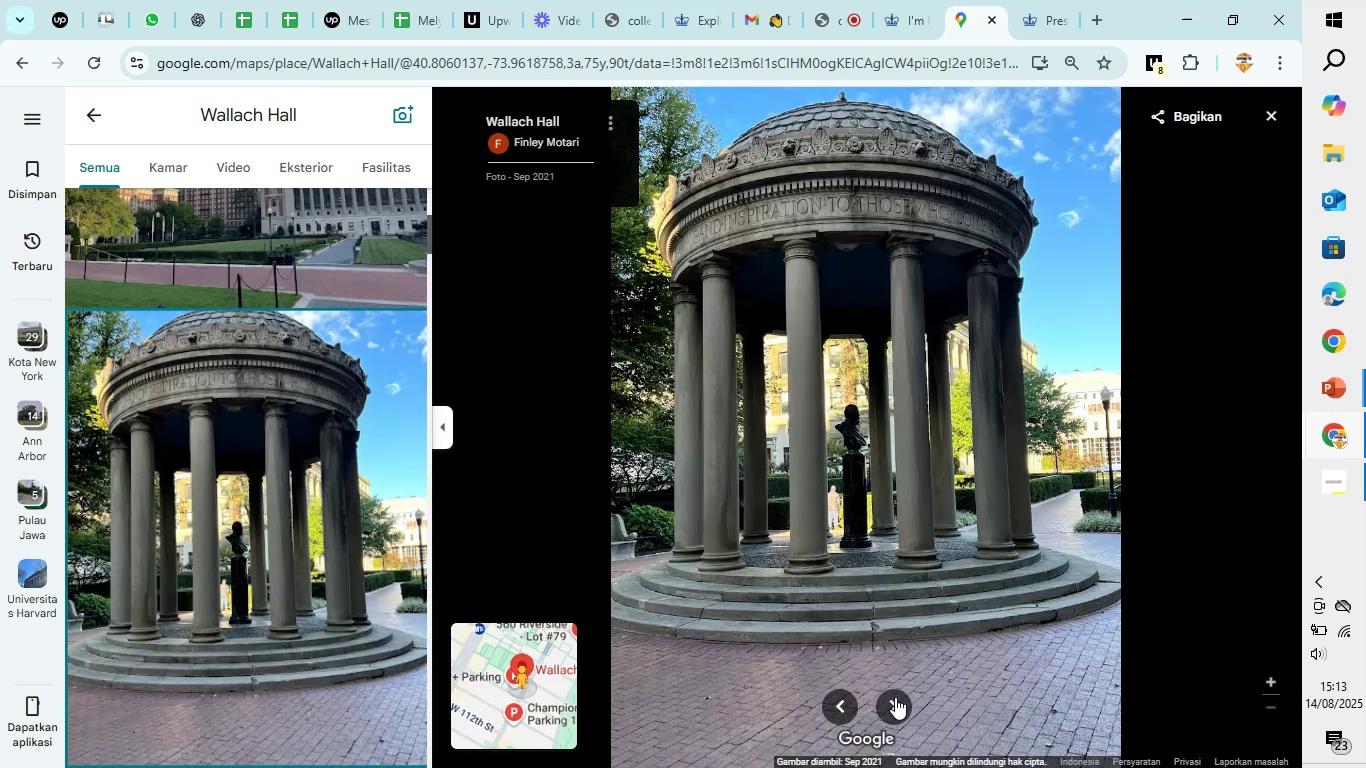 
left_click([895, 697])
 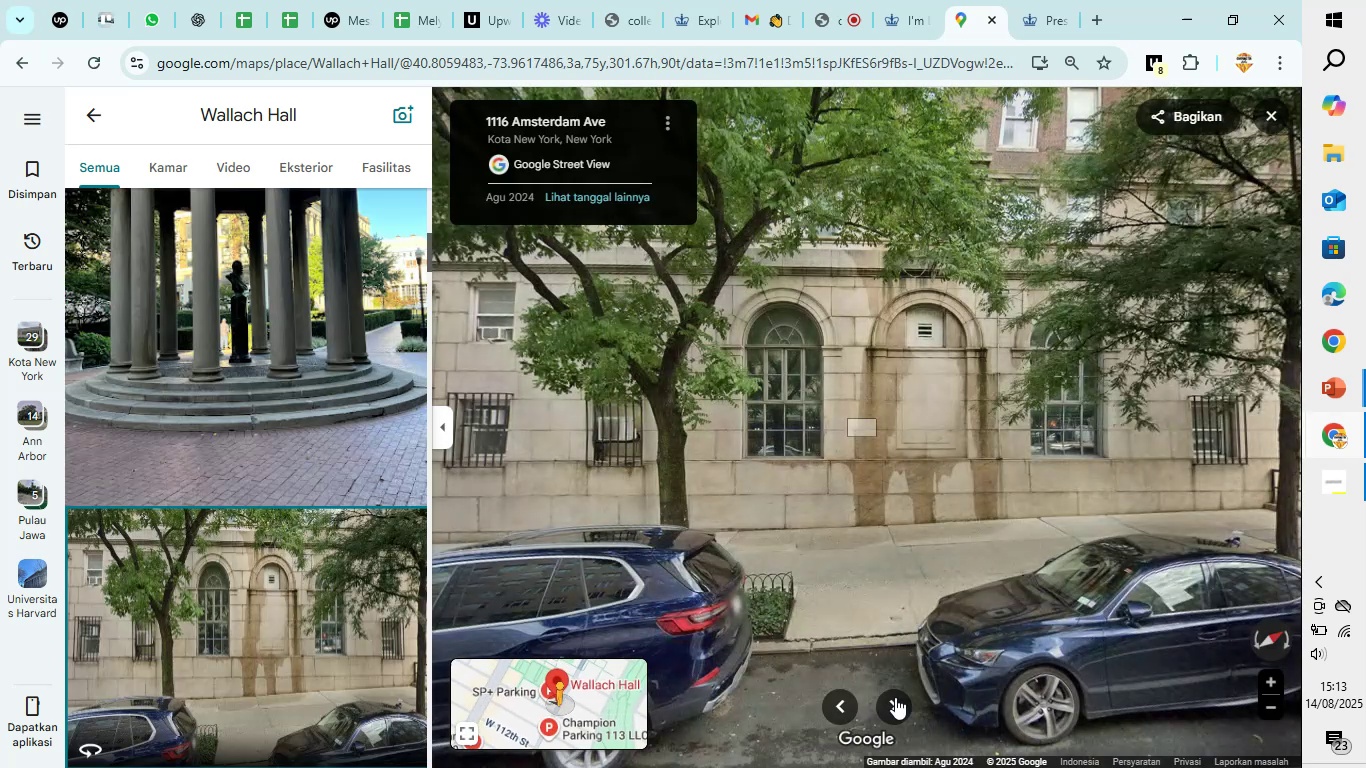 
left_click([895, 697])
 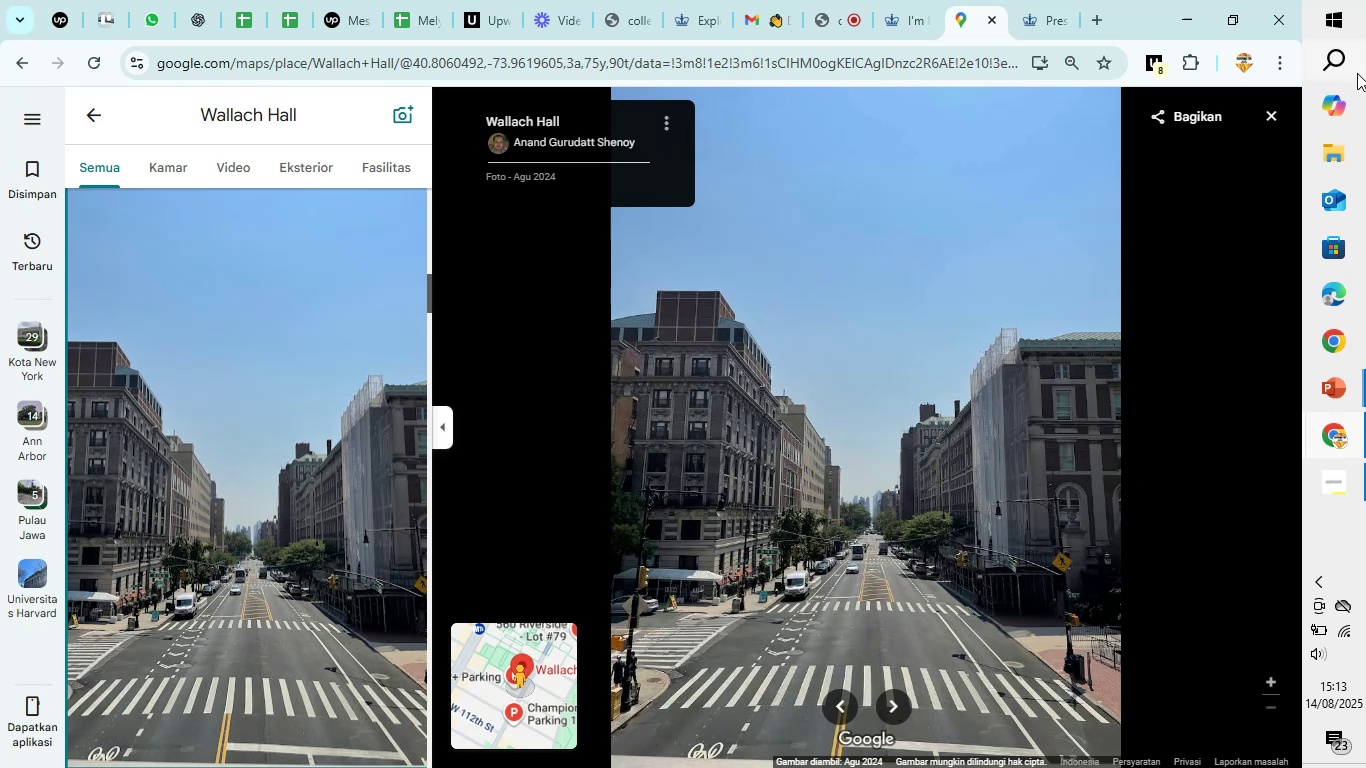 
left_click([1268, 120])
 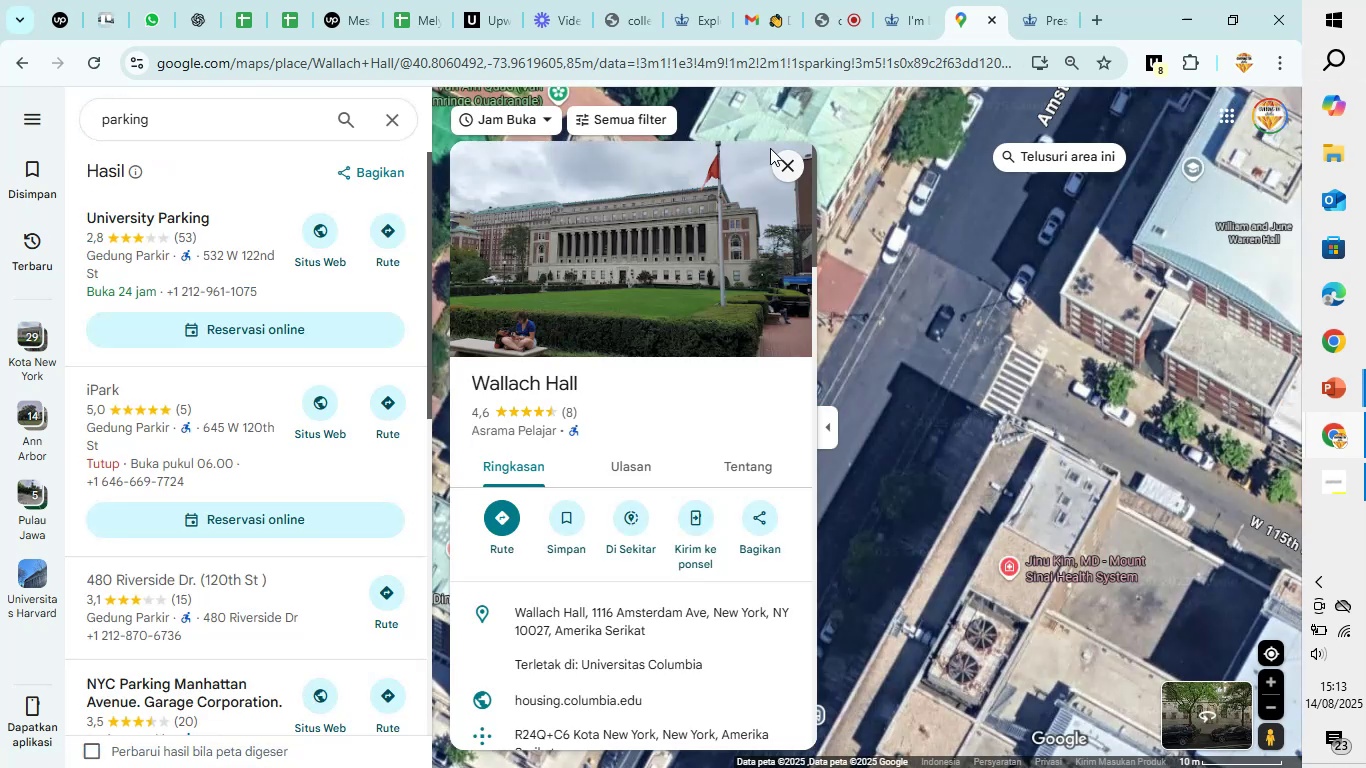 
left_click([778, 166])
 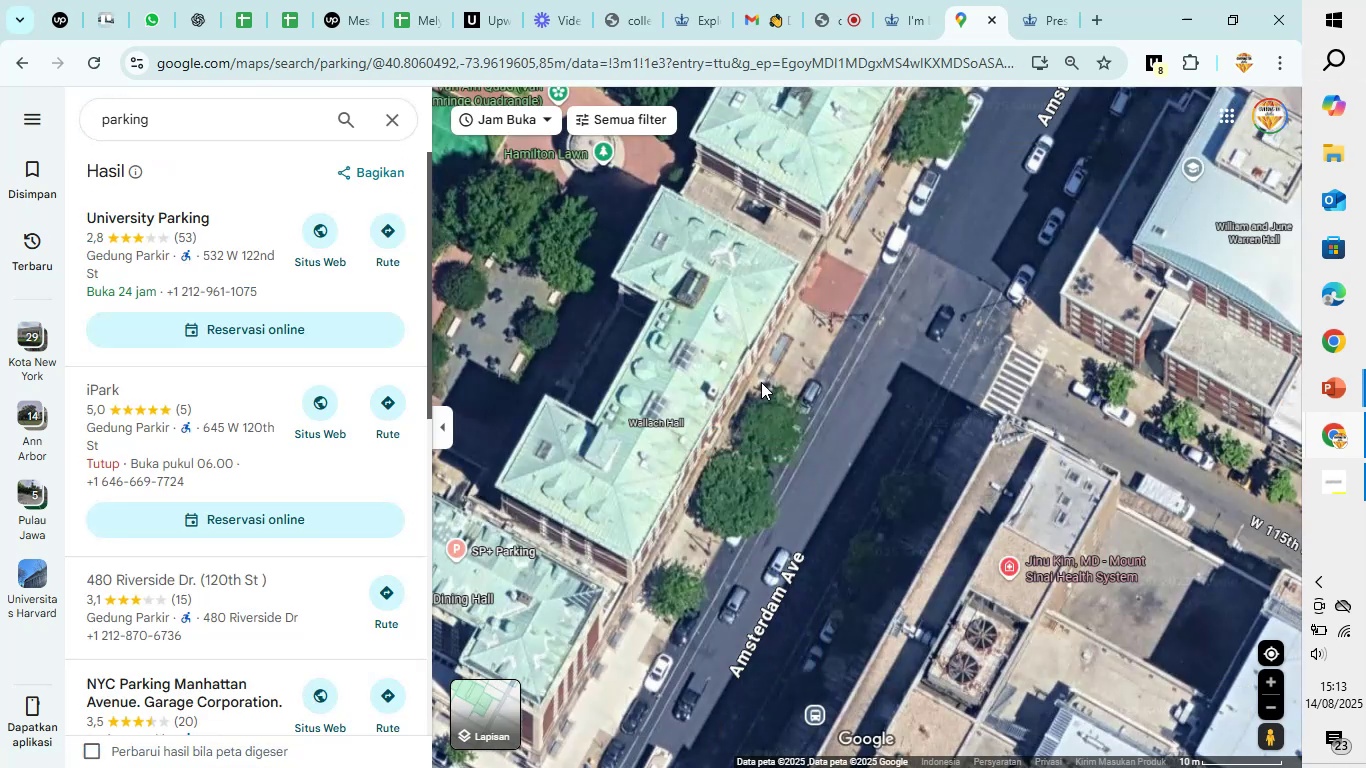 
left_click_drag(start_coordinate=[774, 425], to_coordinate=[1049, 243])
 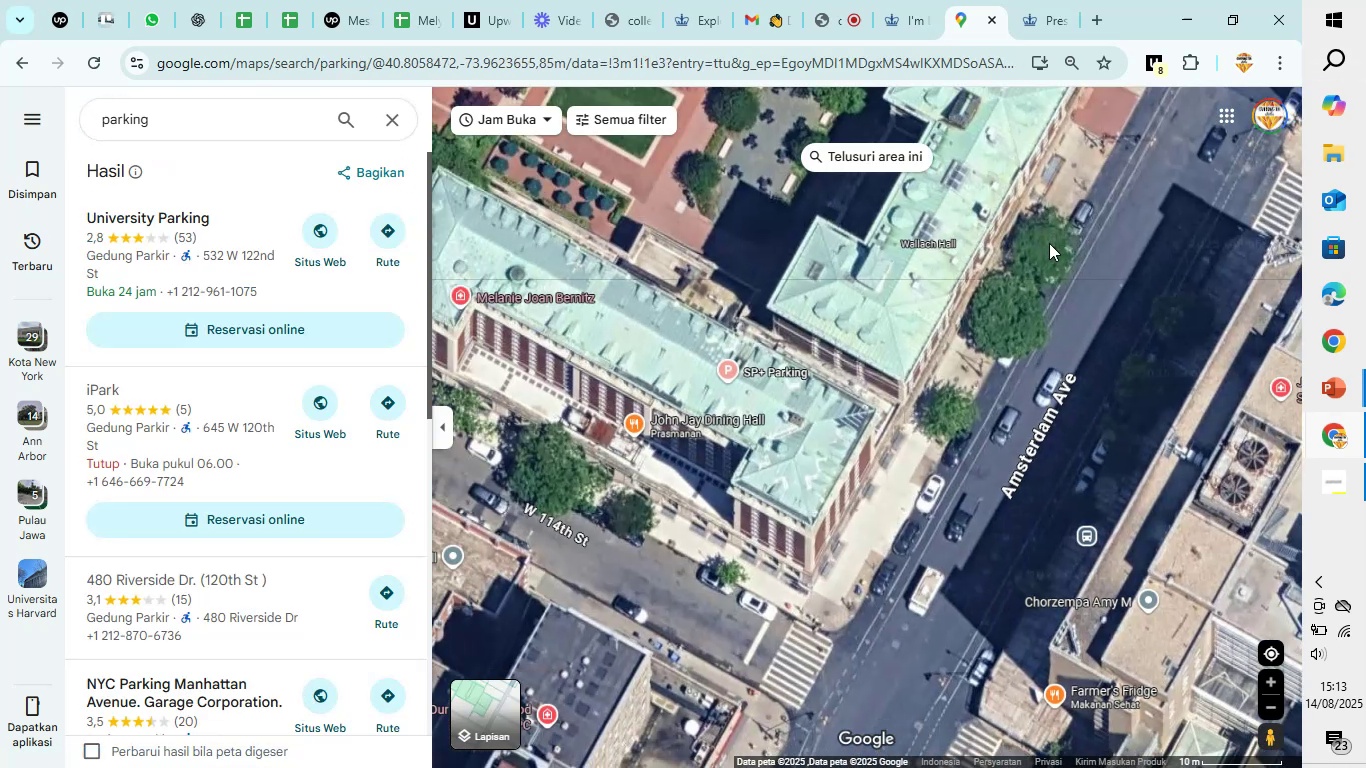 
scroll: coordinate [913, 451], scroll_direction: down, amount: 4.0
 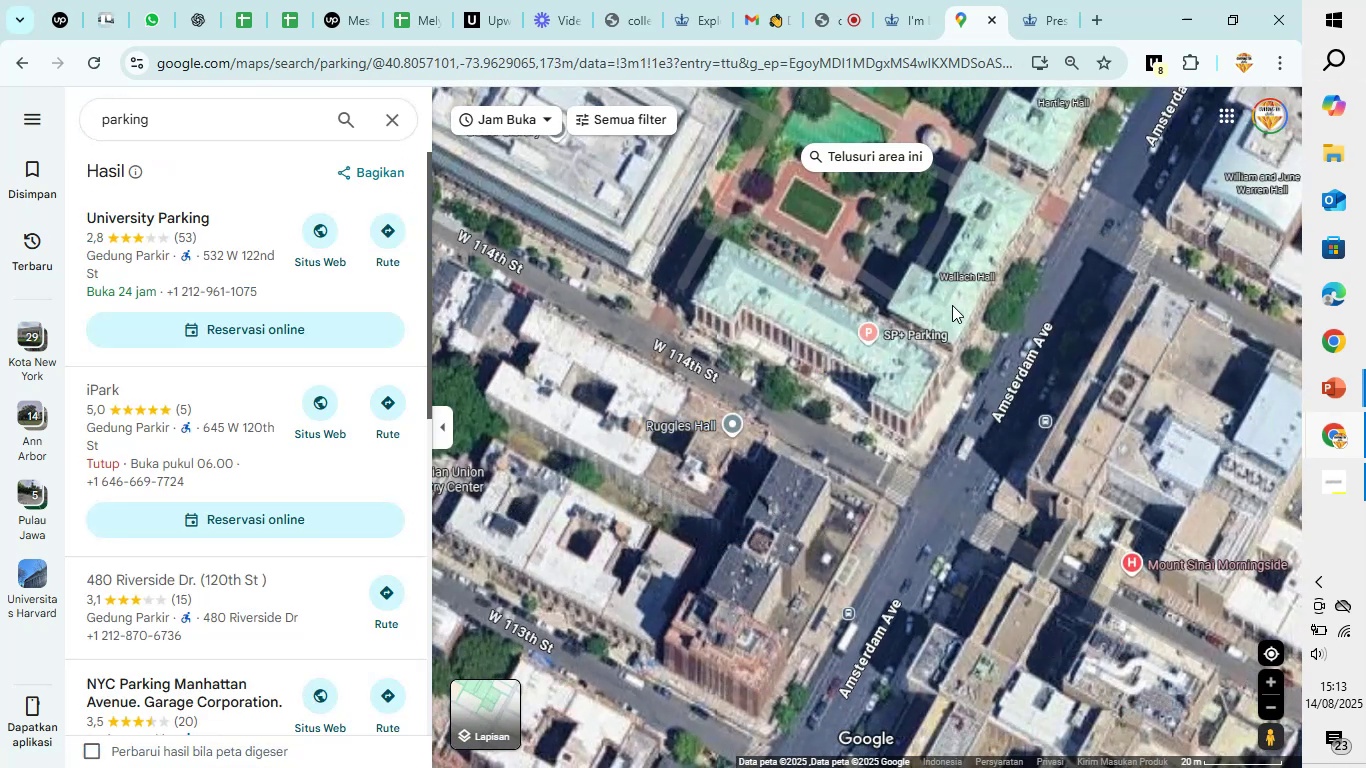 
scroll: coordinate [849, 290], scroll_direction: up, amount: 6.0
 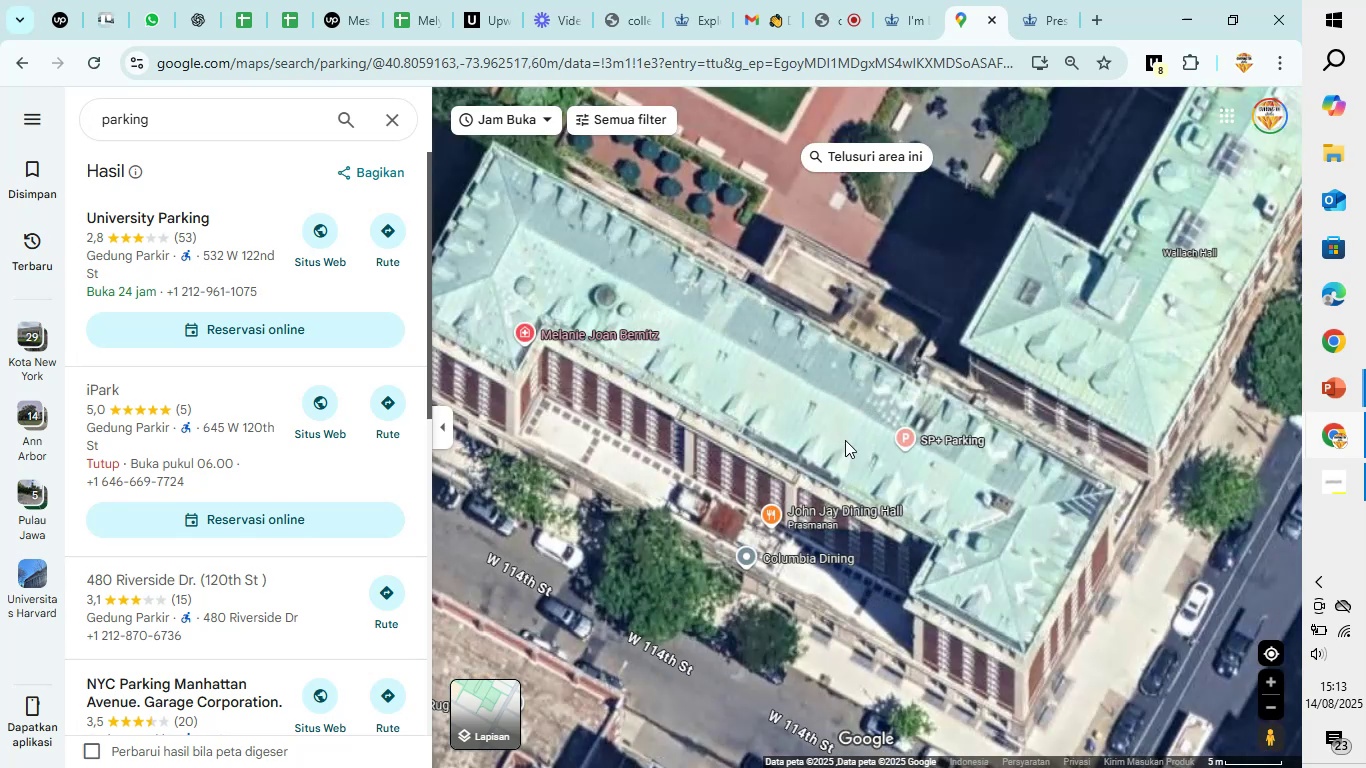 
mouse_move([817, 521])
 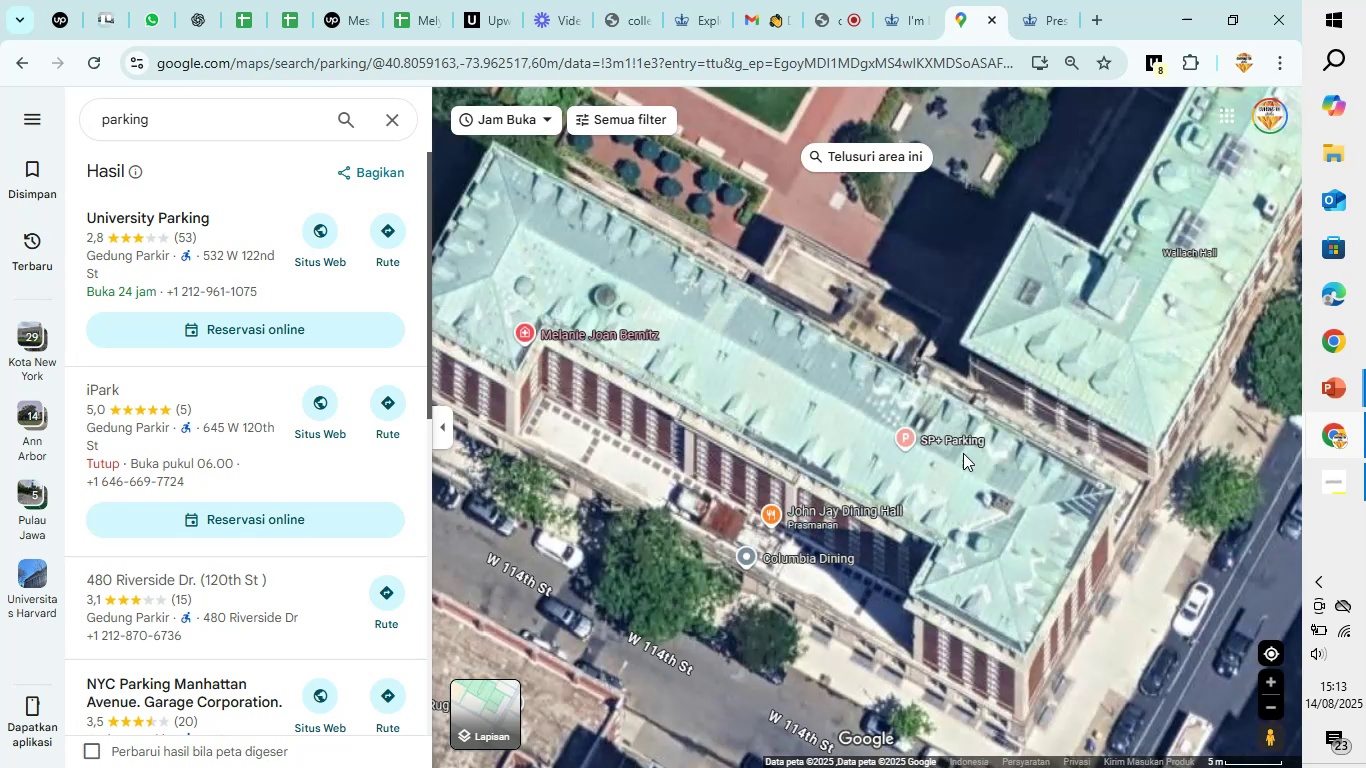 
left_click_drag(start_coordinate=[931, 269], to_coordinate=[531, 584])
 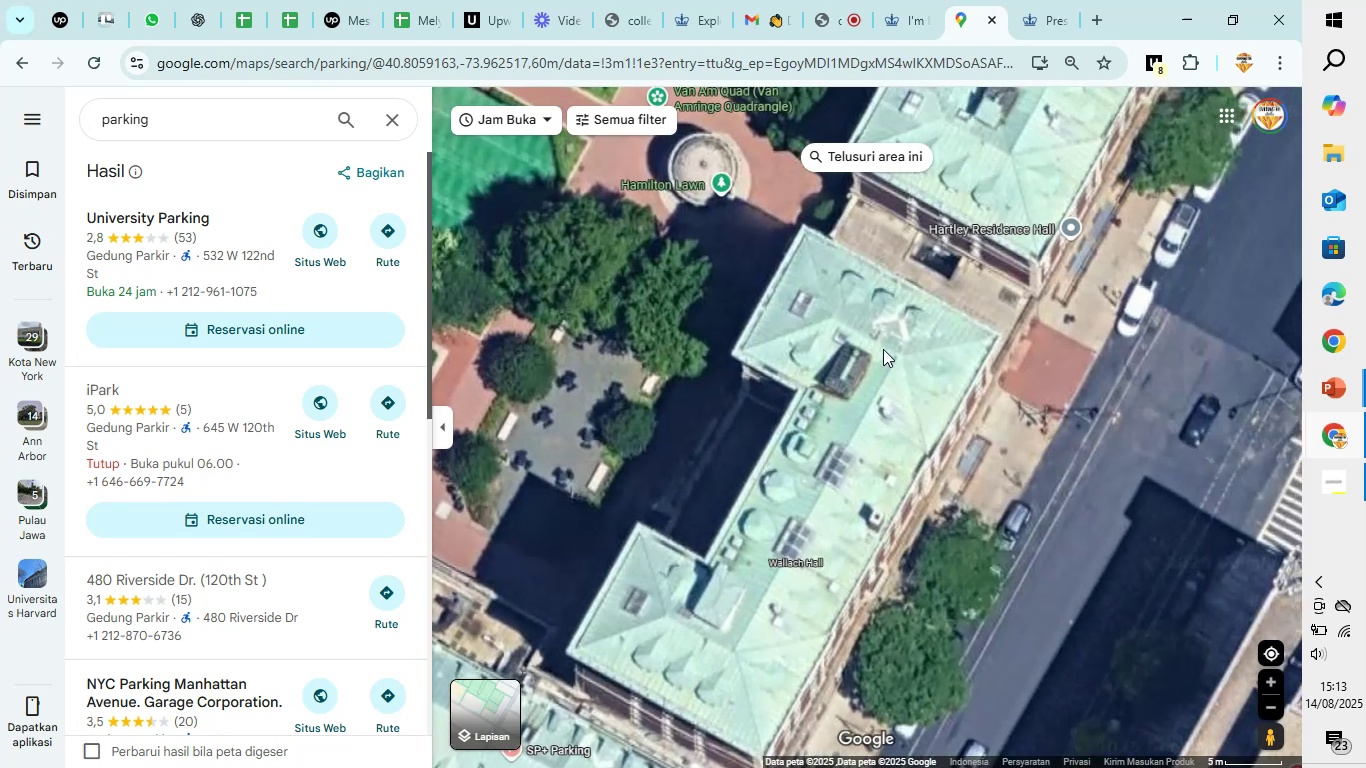 
left_click_drag(start_coordinate=[917, 322], to_coordinate=[824, 475])
 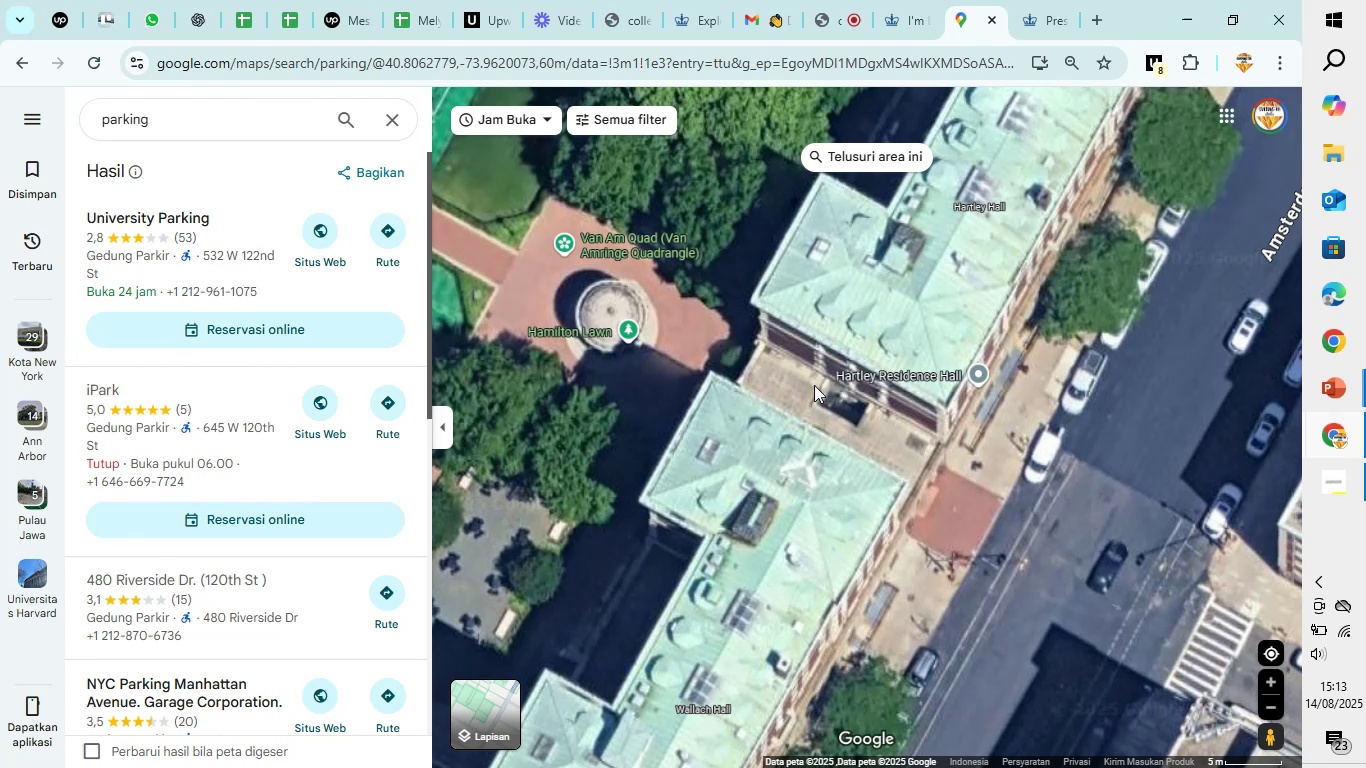 
left_click([636, 331])
 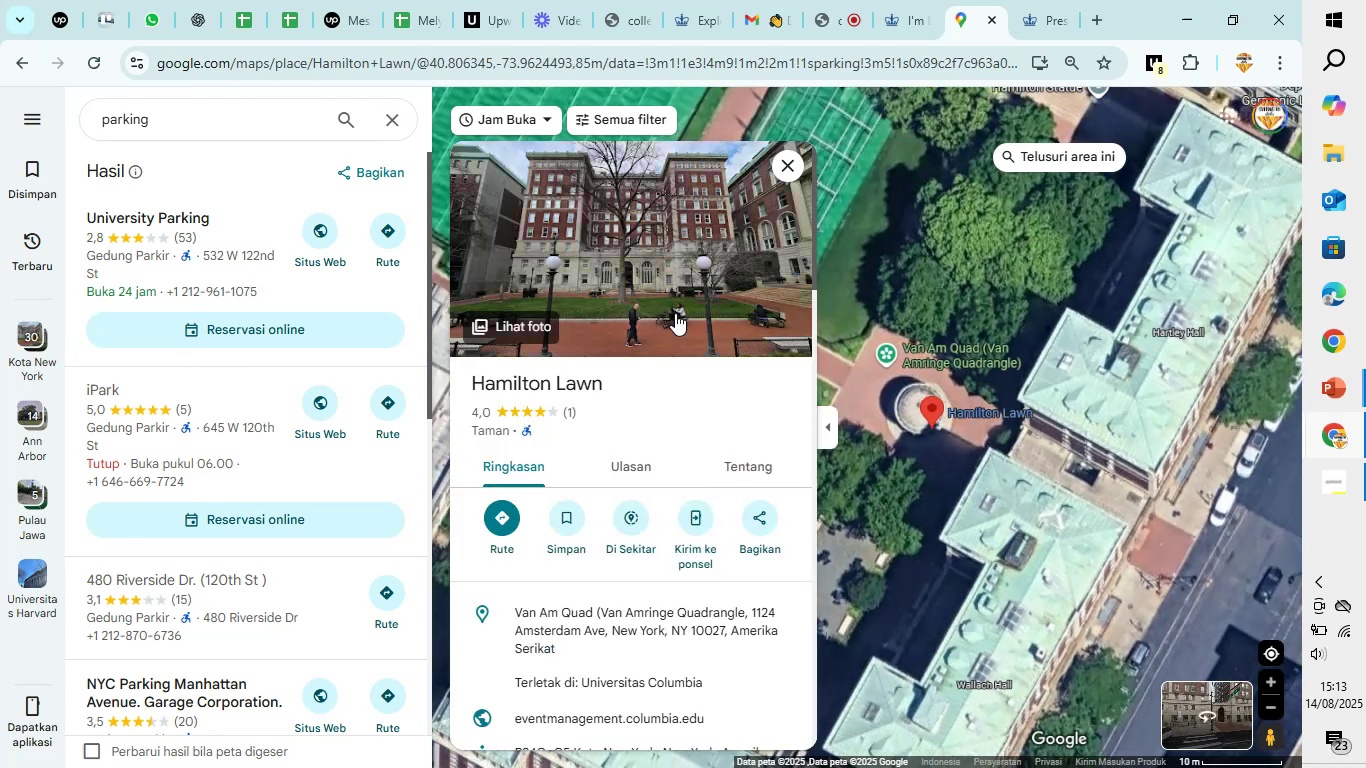 
left_click([675, 313])
 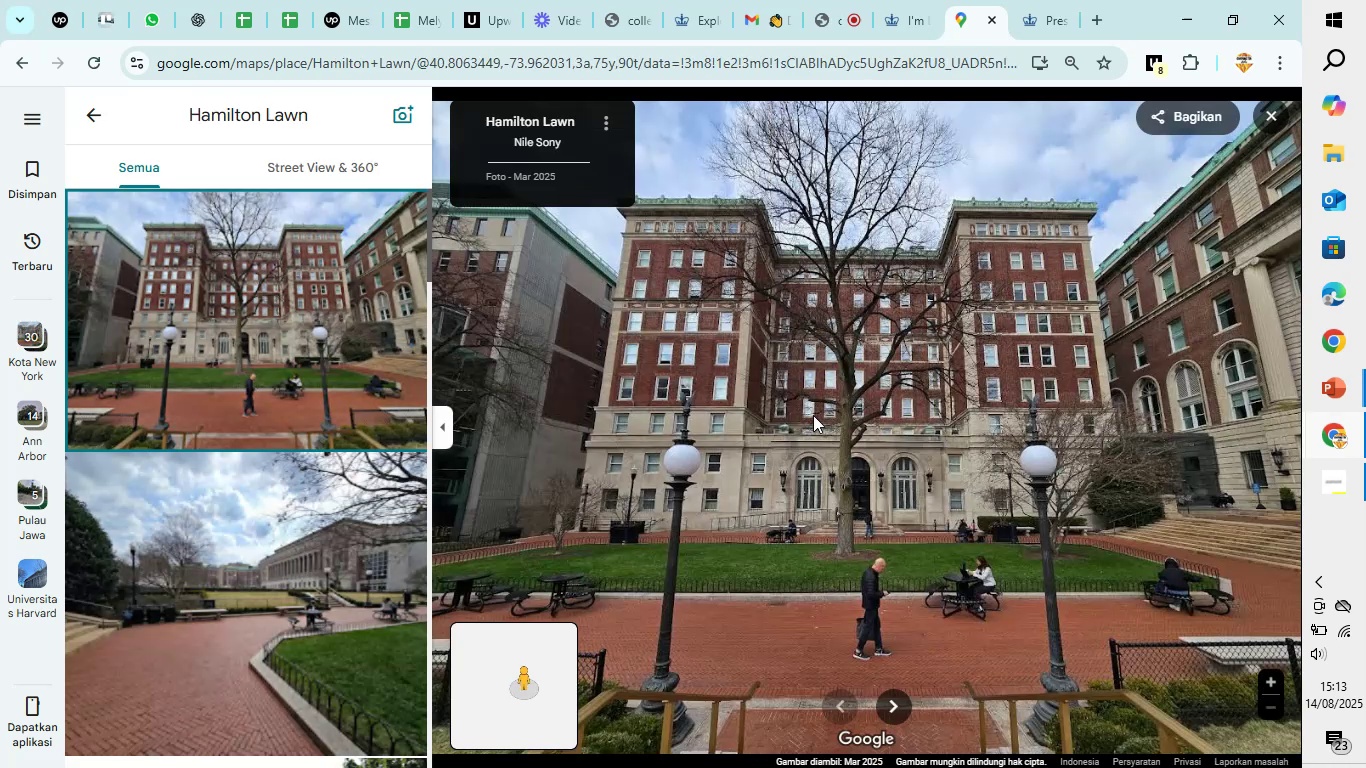 
left_click_drag(start_coordinate=[841, 468], to_coordinate=[1144, 407])
 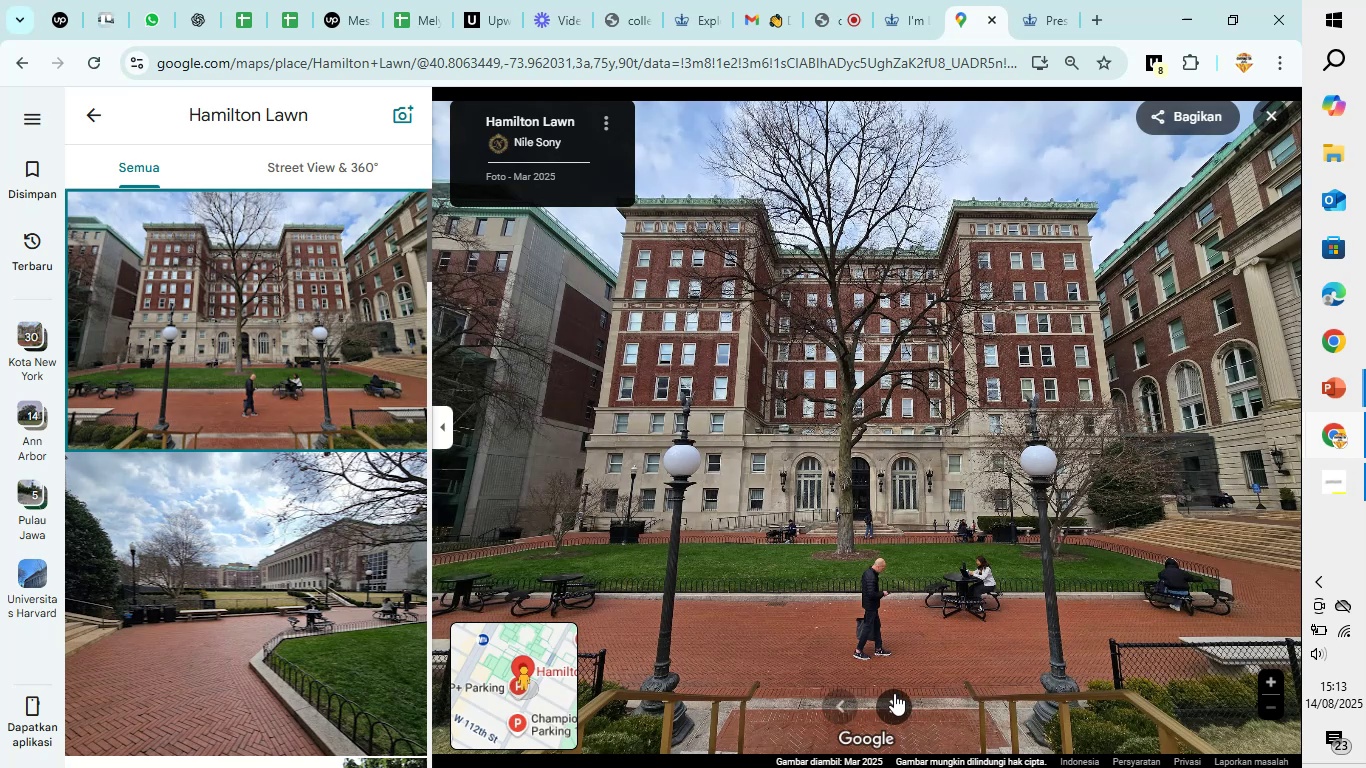 
left_click([894, 694])
 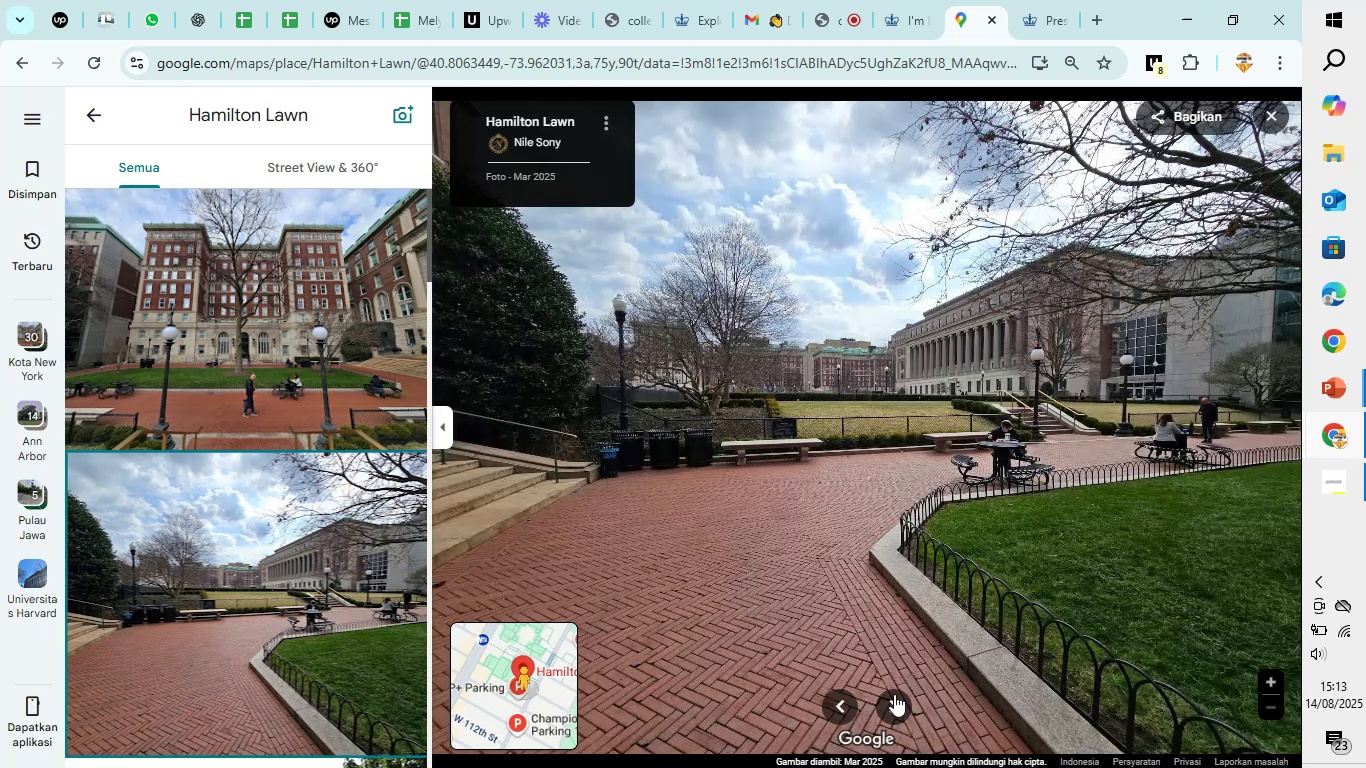 
left_click([894, 694])
 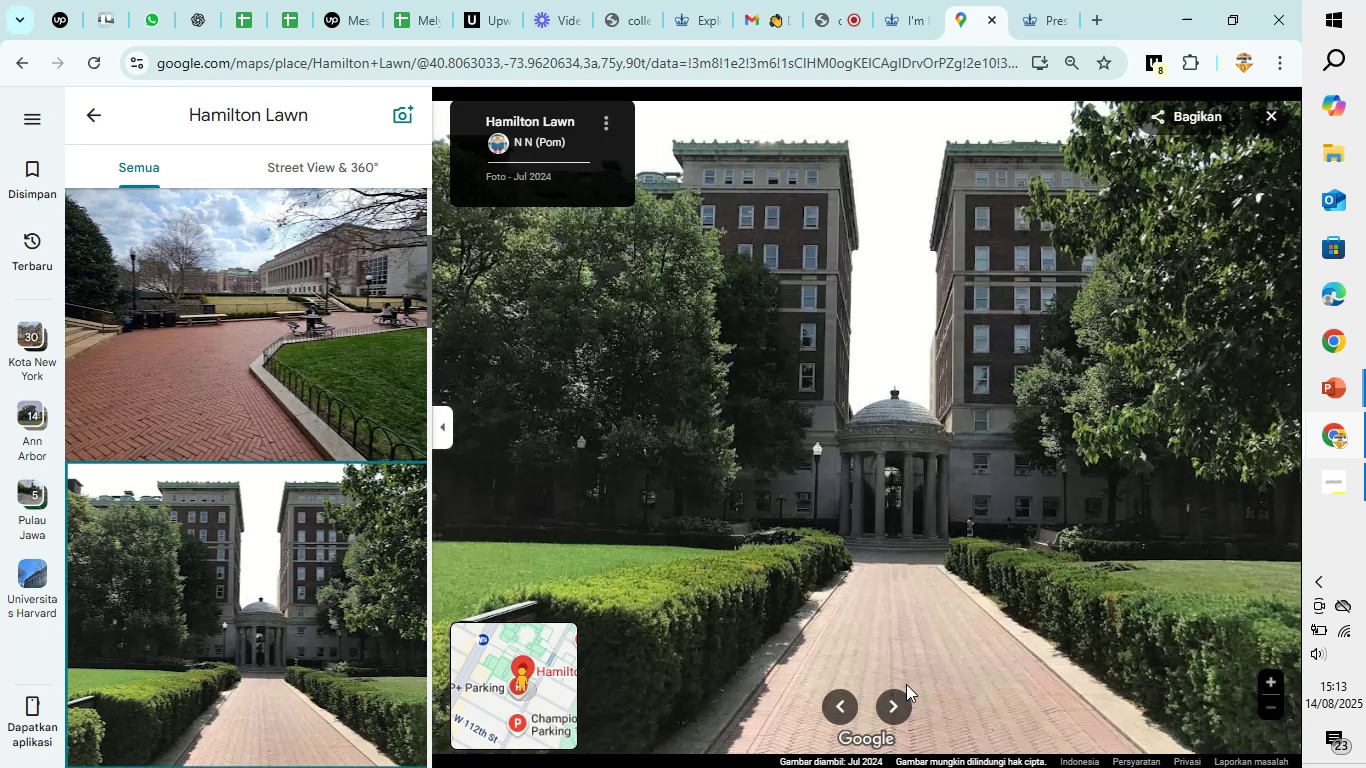 
left_click([887, 706])
 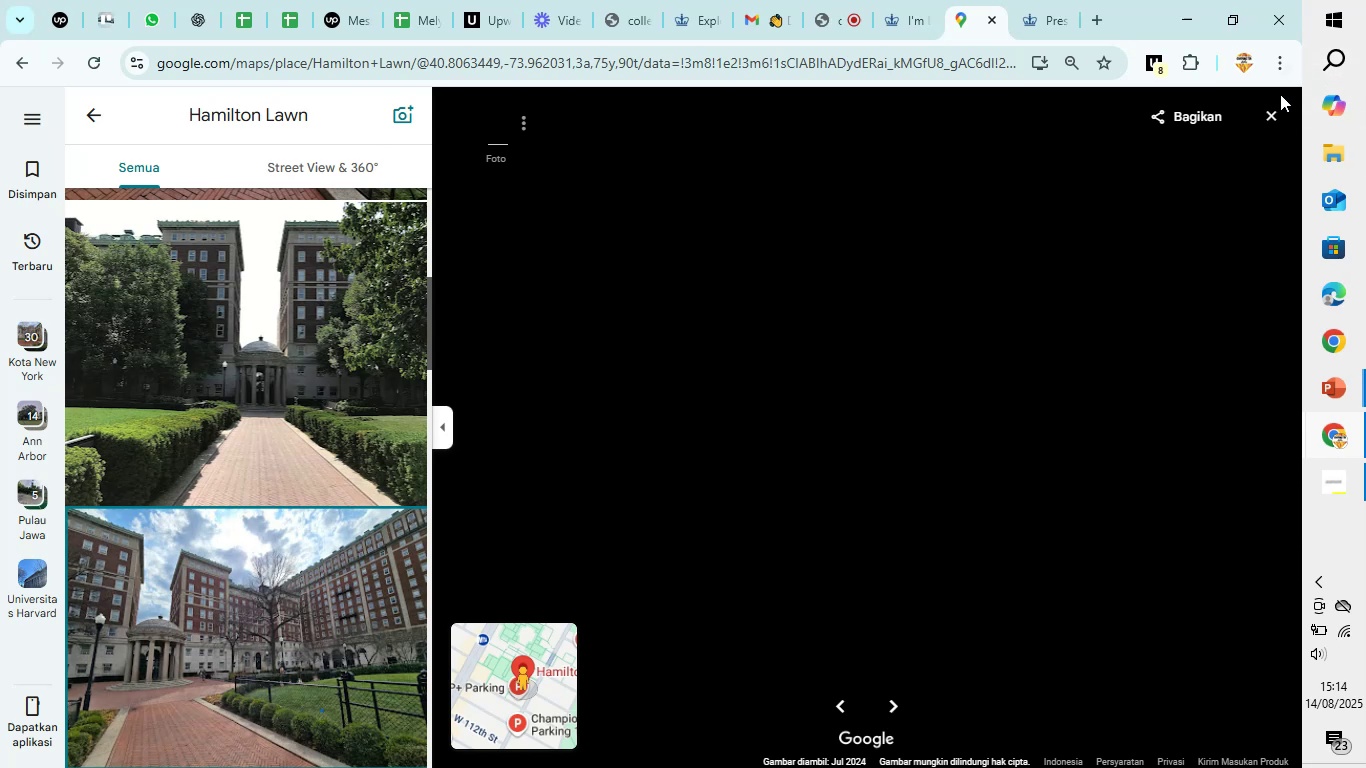 
left_click([1276, 104])
 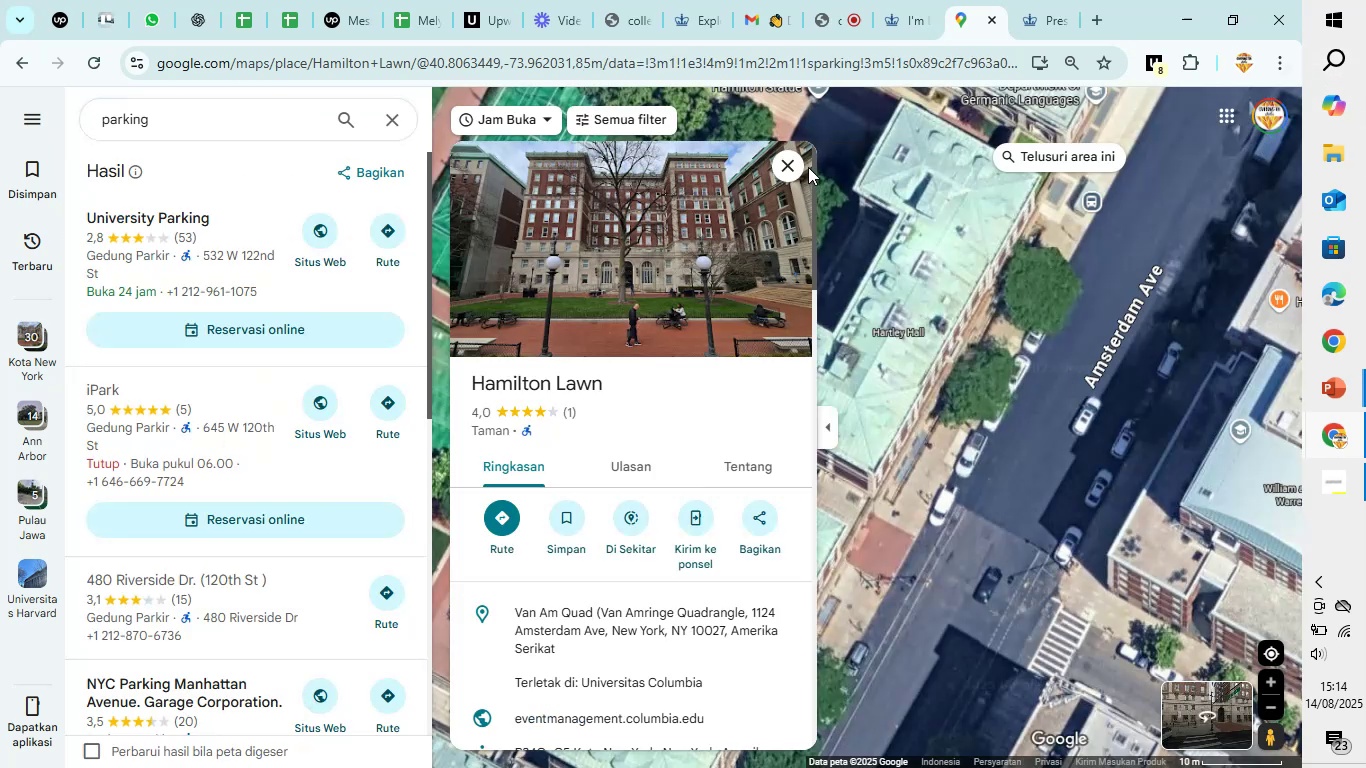 
left_click([791, 167])
 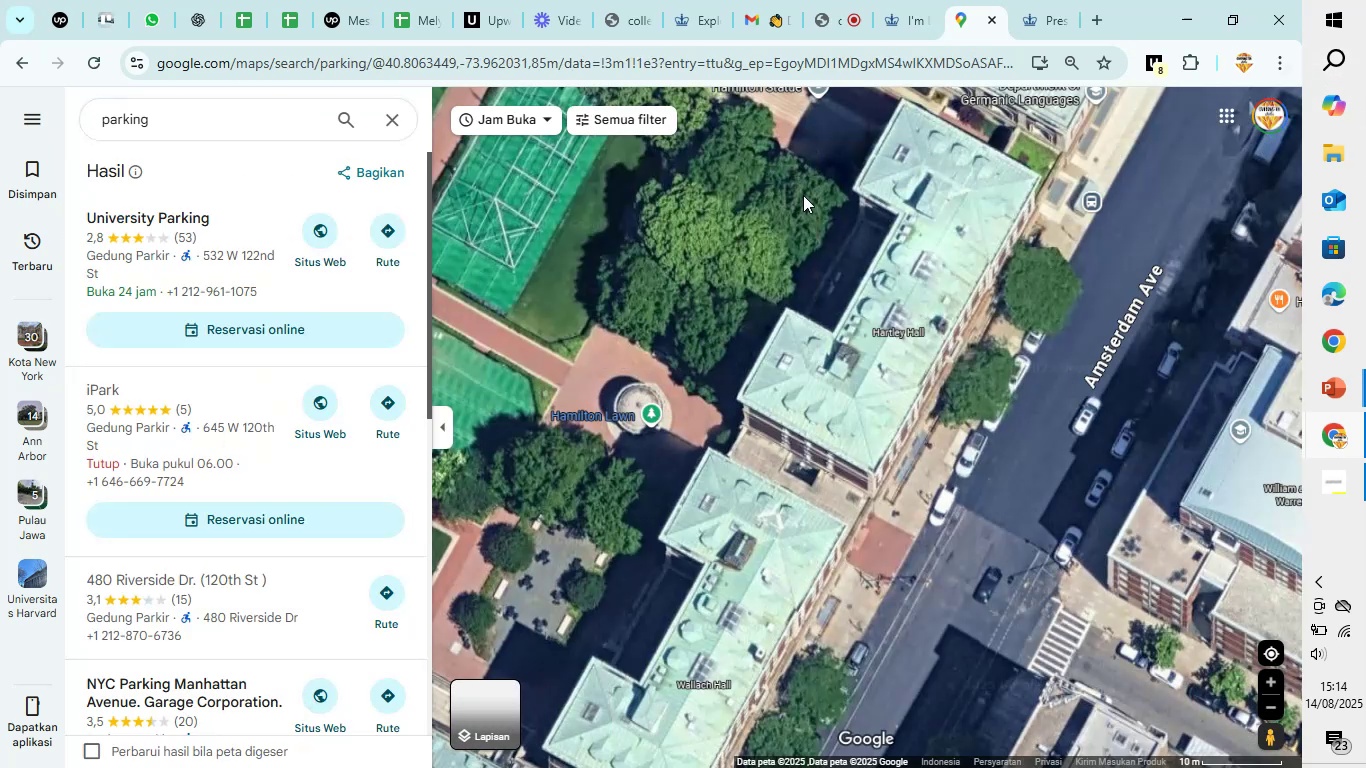 
left_click_drag(start_coordinate=[803, 195], to_coordinate=[970, 280])
 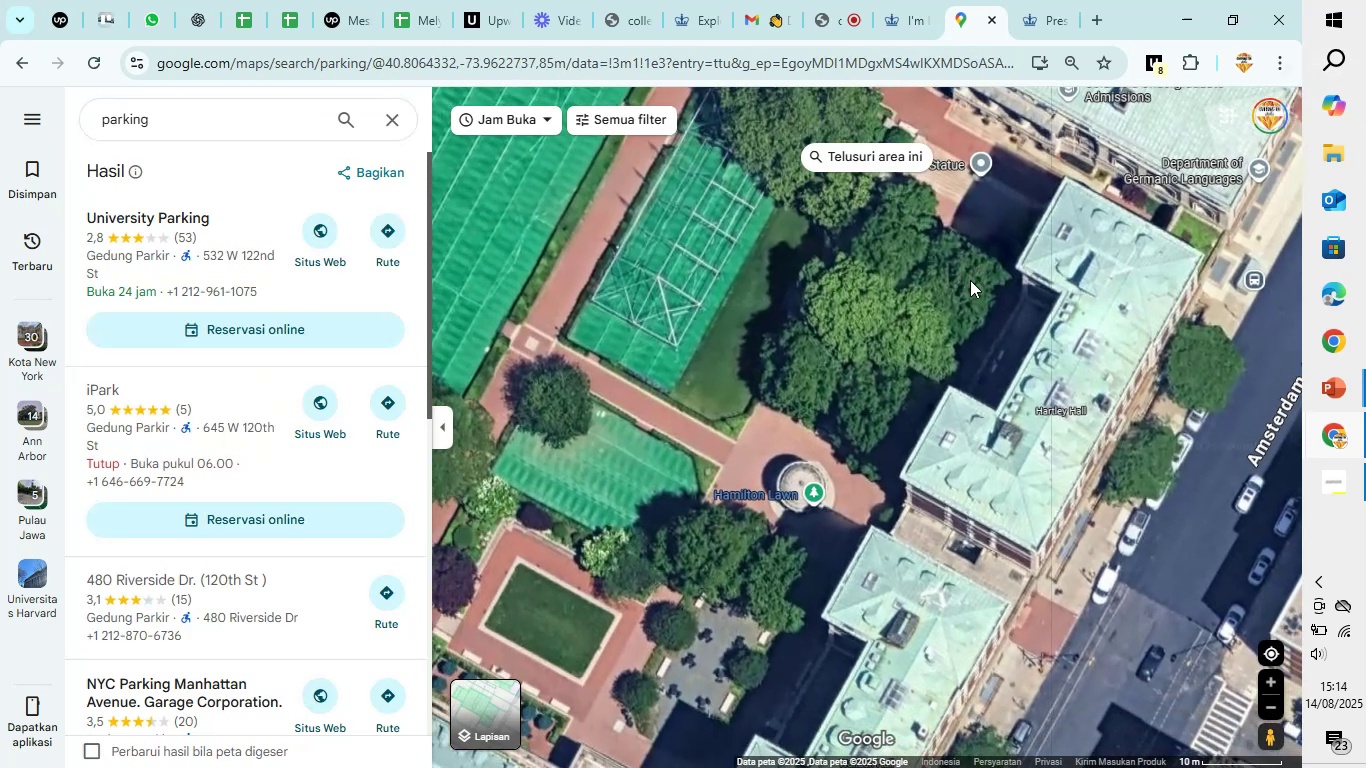 
scroll: coordinate [970, 280], scroll_direction: down, amount: 2.0
 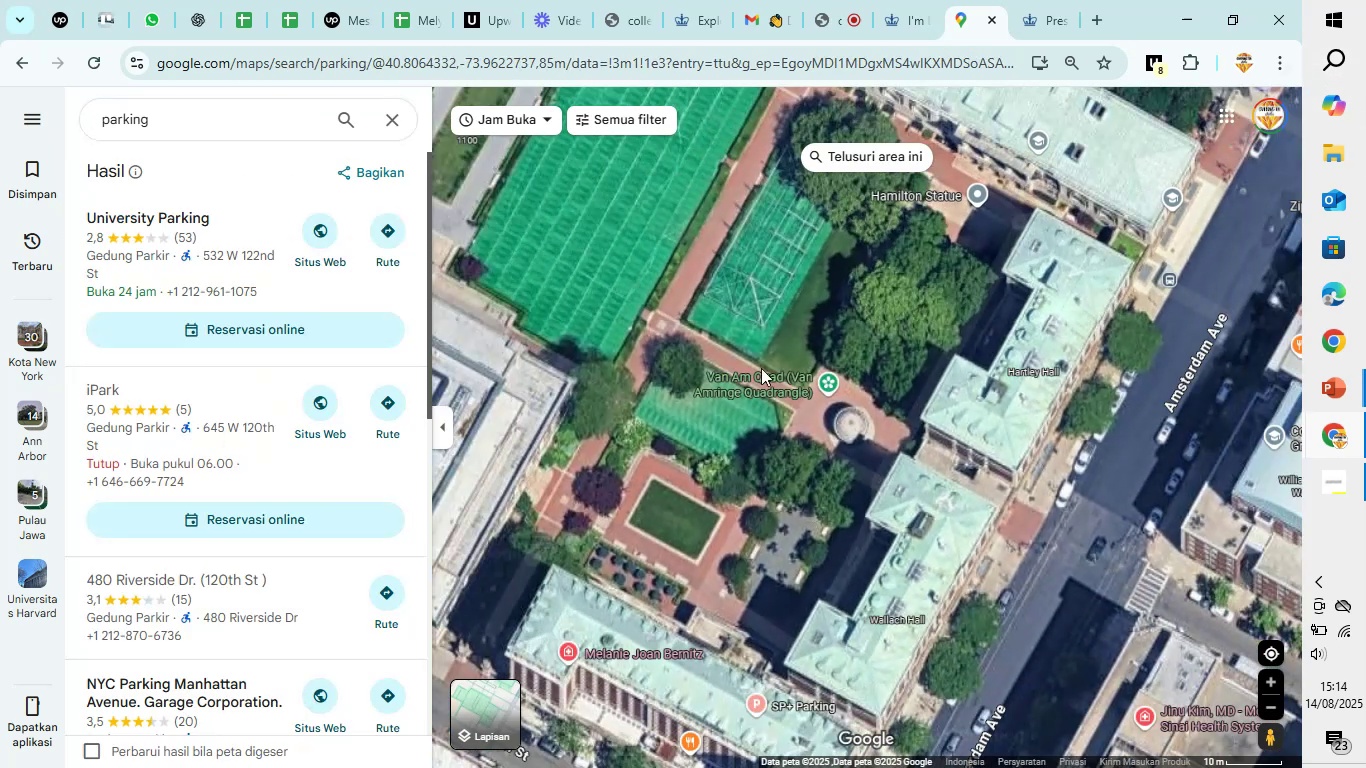 
scroll: coordinate [736, 377], scroll_direction: up, amount: 11.0
 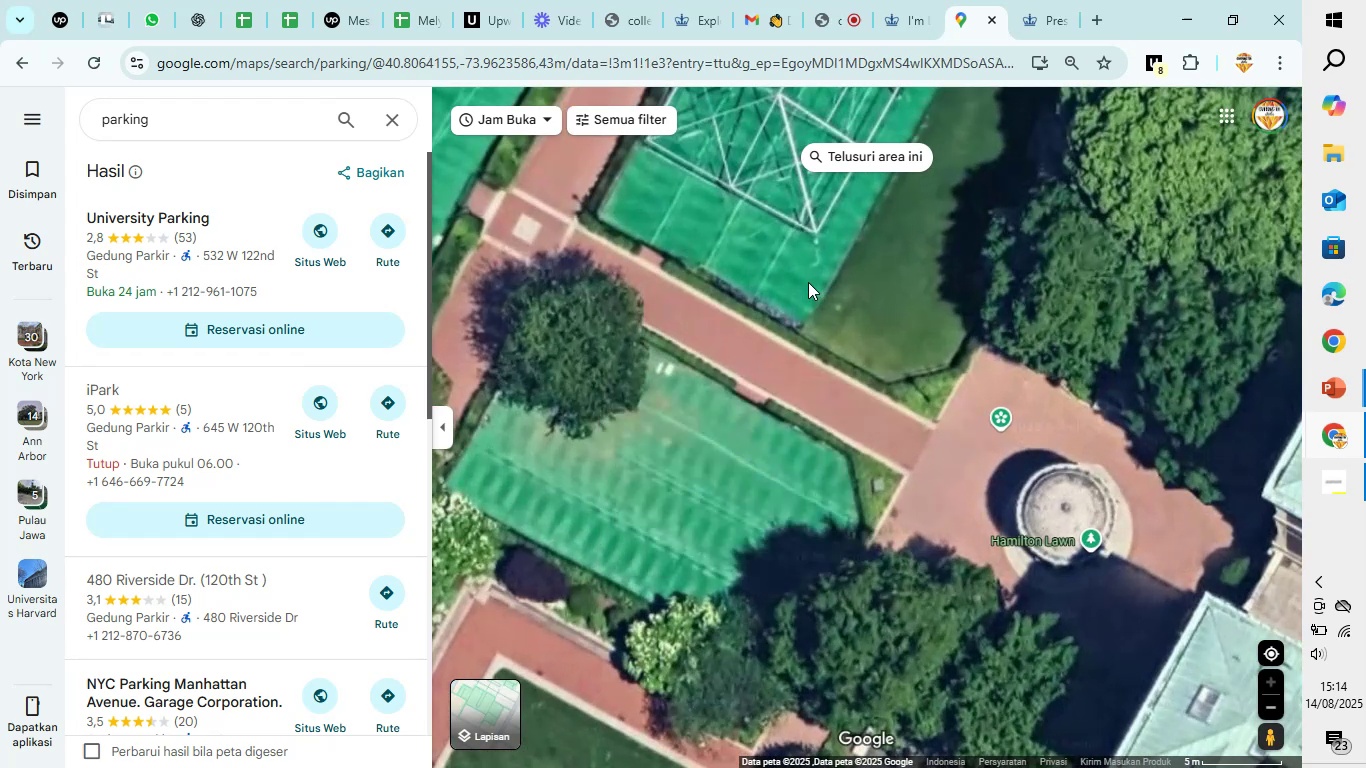 
left_click_drag(start_coordinate=[808, 281], to_coordinate=[853, 545])
 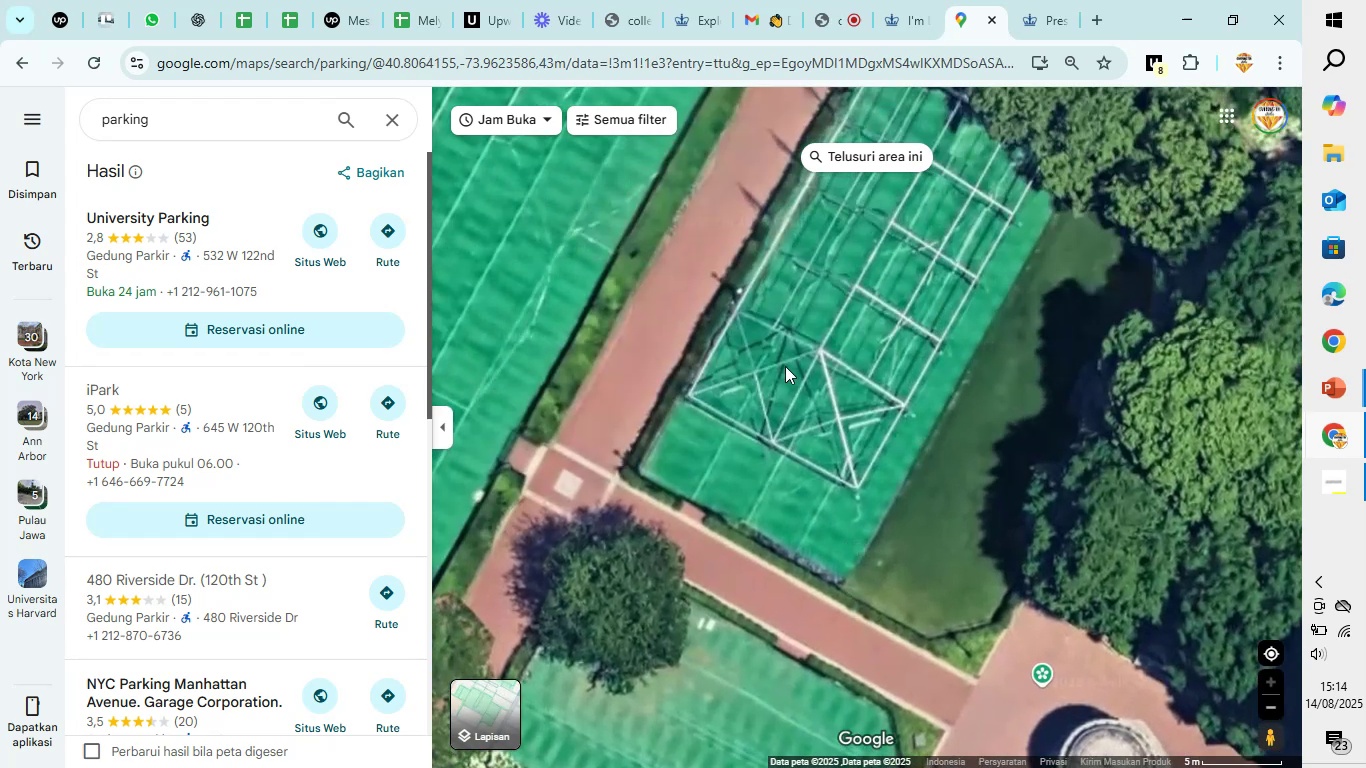 
left_click_drag(start_coordinate=[784, 359], to_coordinate=[968, 572])
 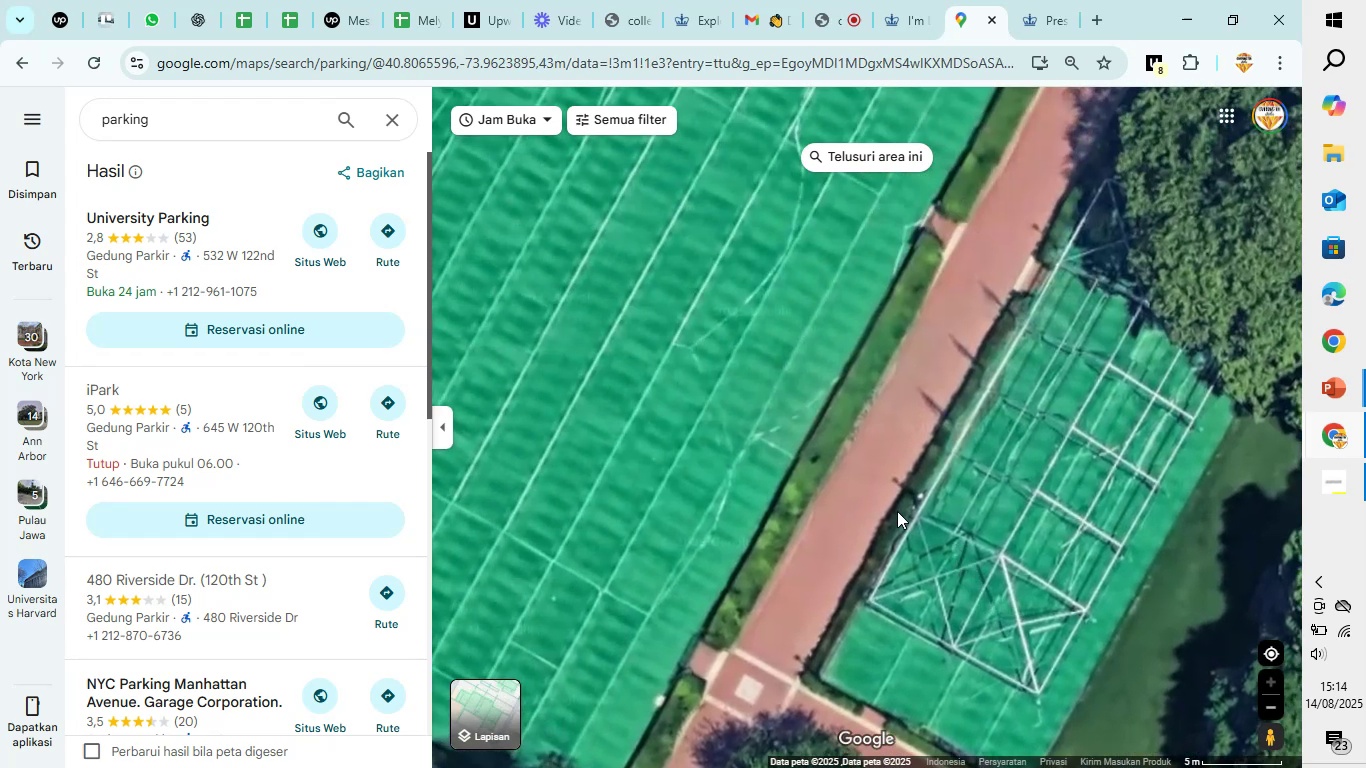 
scroll: coordinate [863, 477], scroll_direction: down, amount: 6.0
 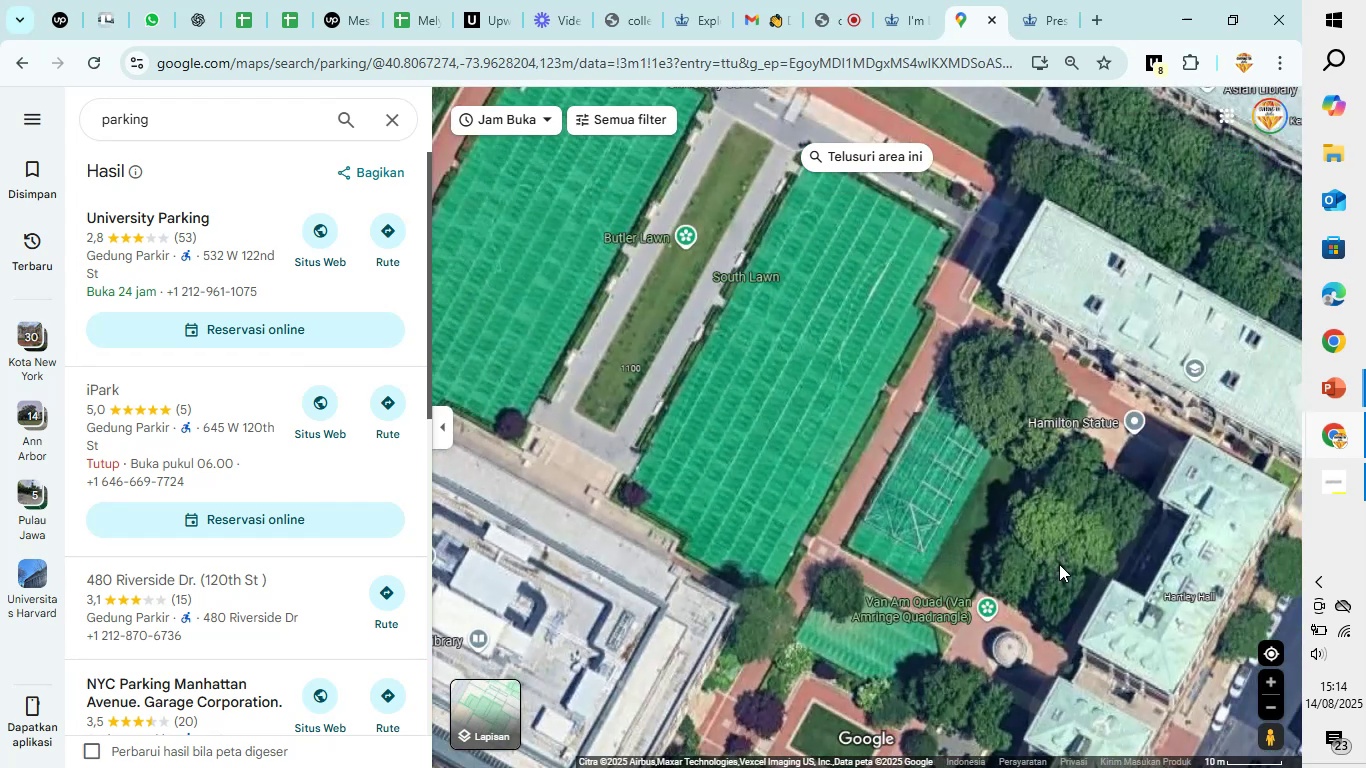 
left_click_drag(start_coordinate=[1129, 649], to_coordinate=[786, 415])
 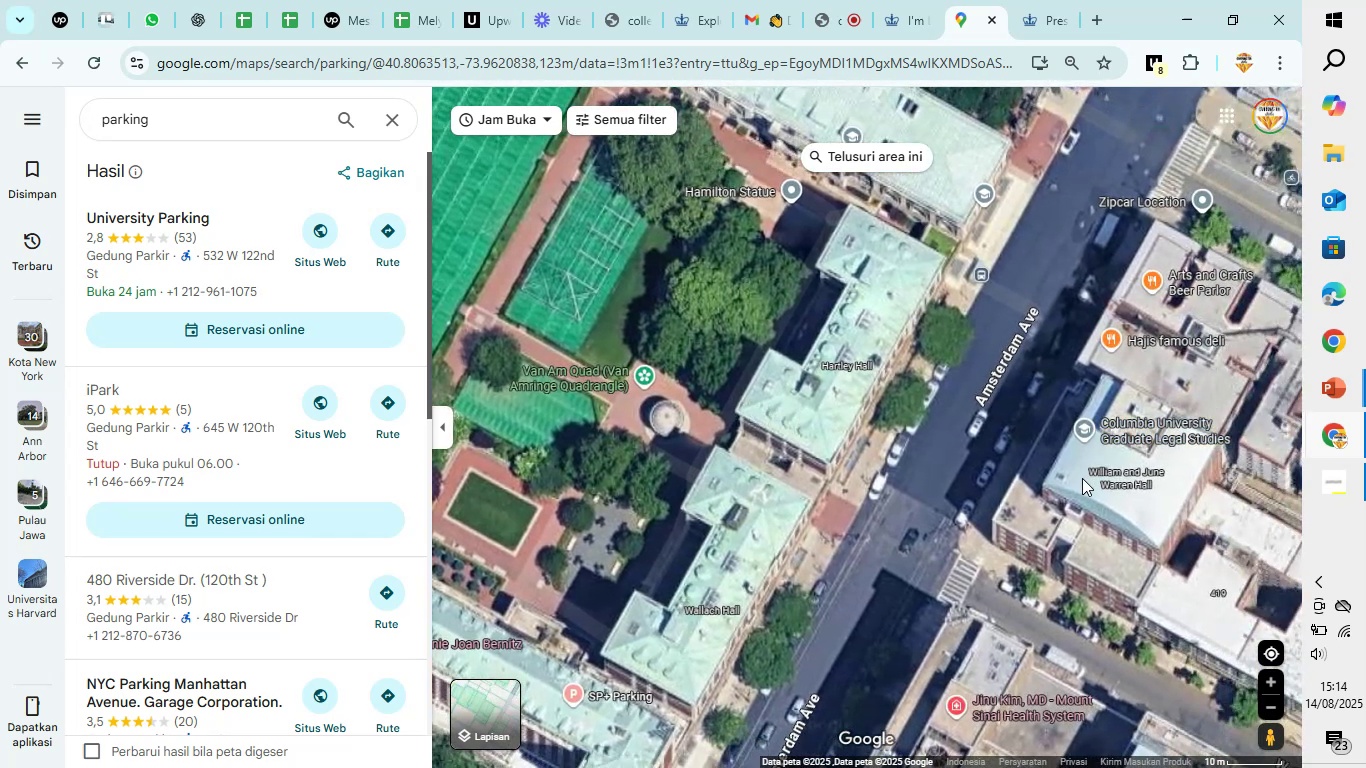 
left_click([1099, 478])
 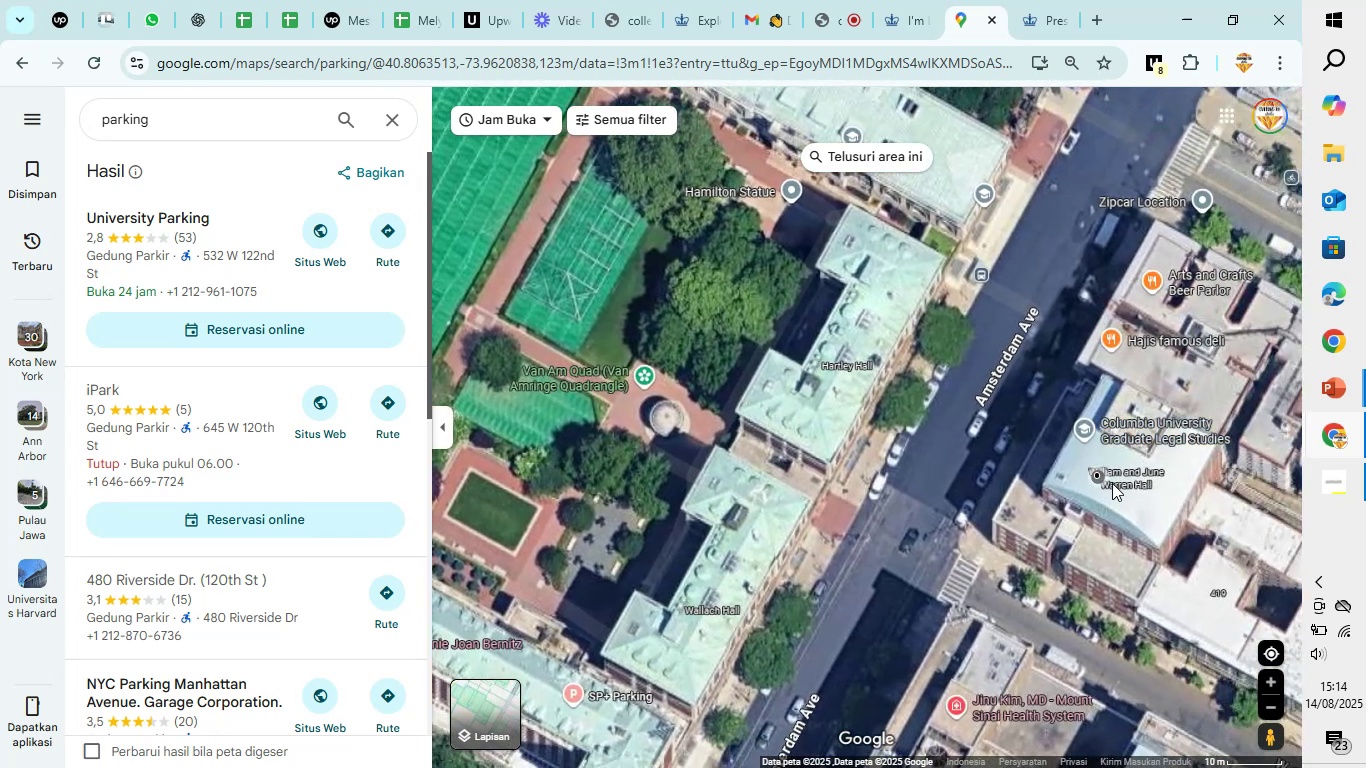 
left_click([1112, 483])
 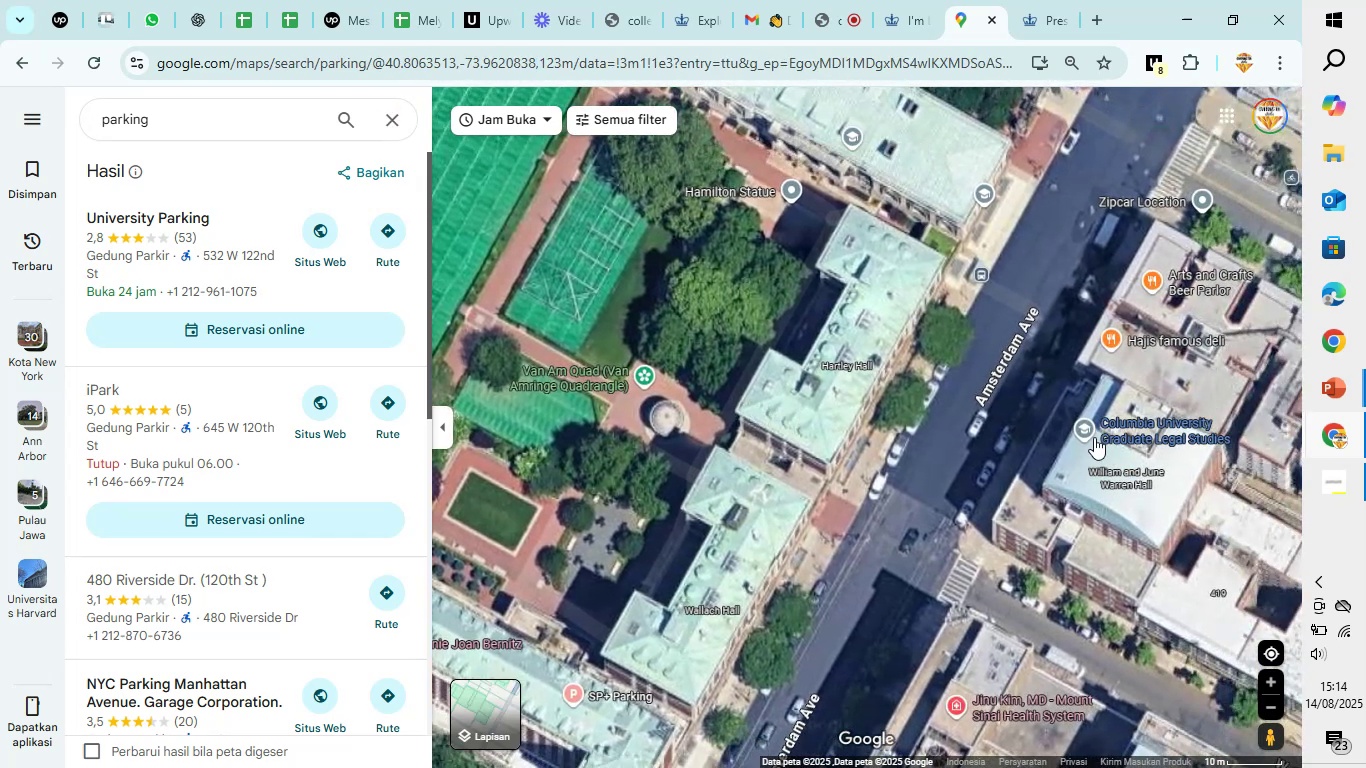 
left_click([1094, 435])
 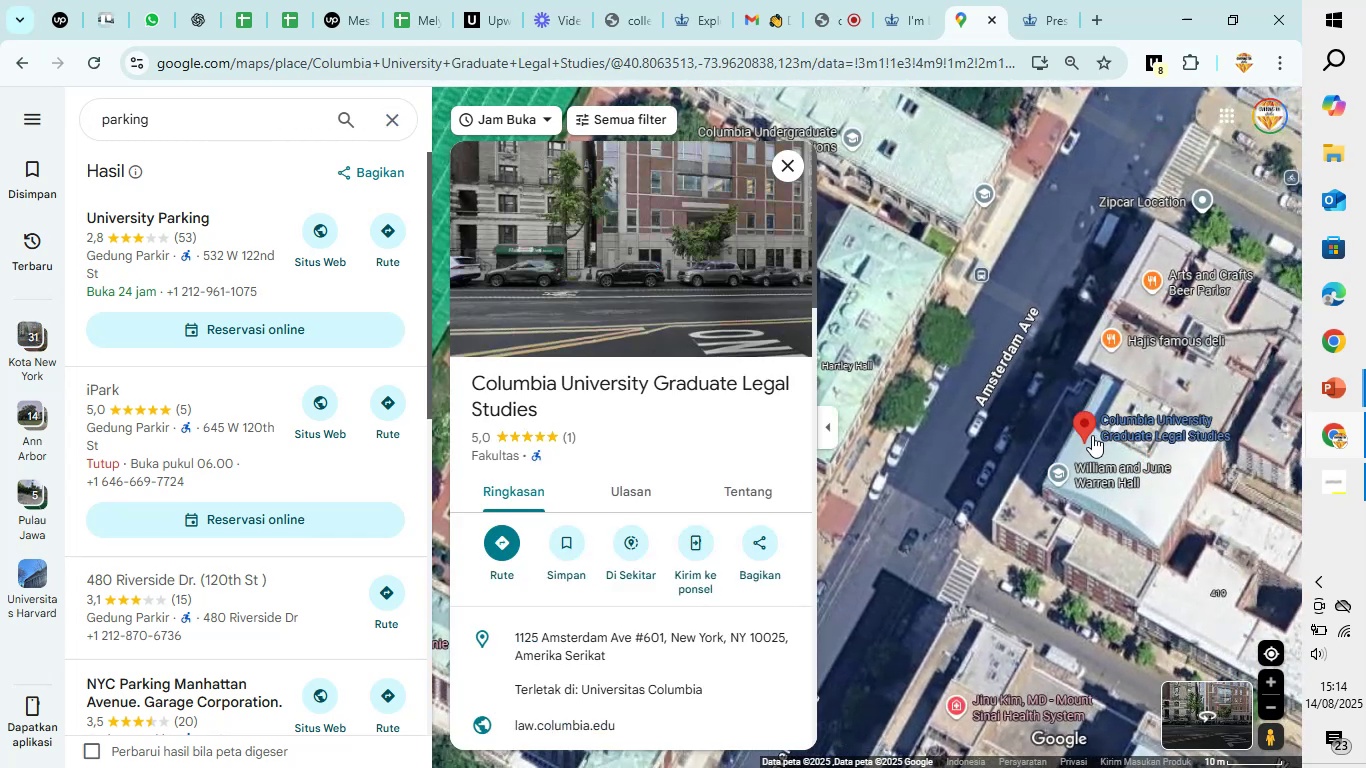 
scroll: coordinate [1092, 435], scroll_direction: up, amount: 5.0
 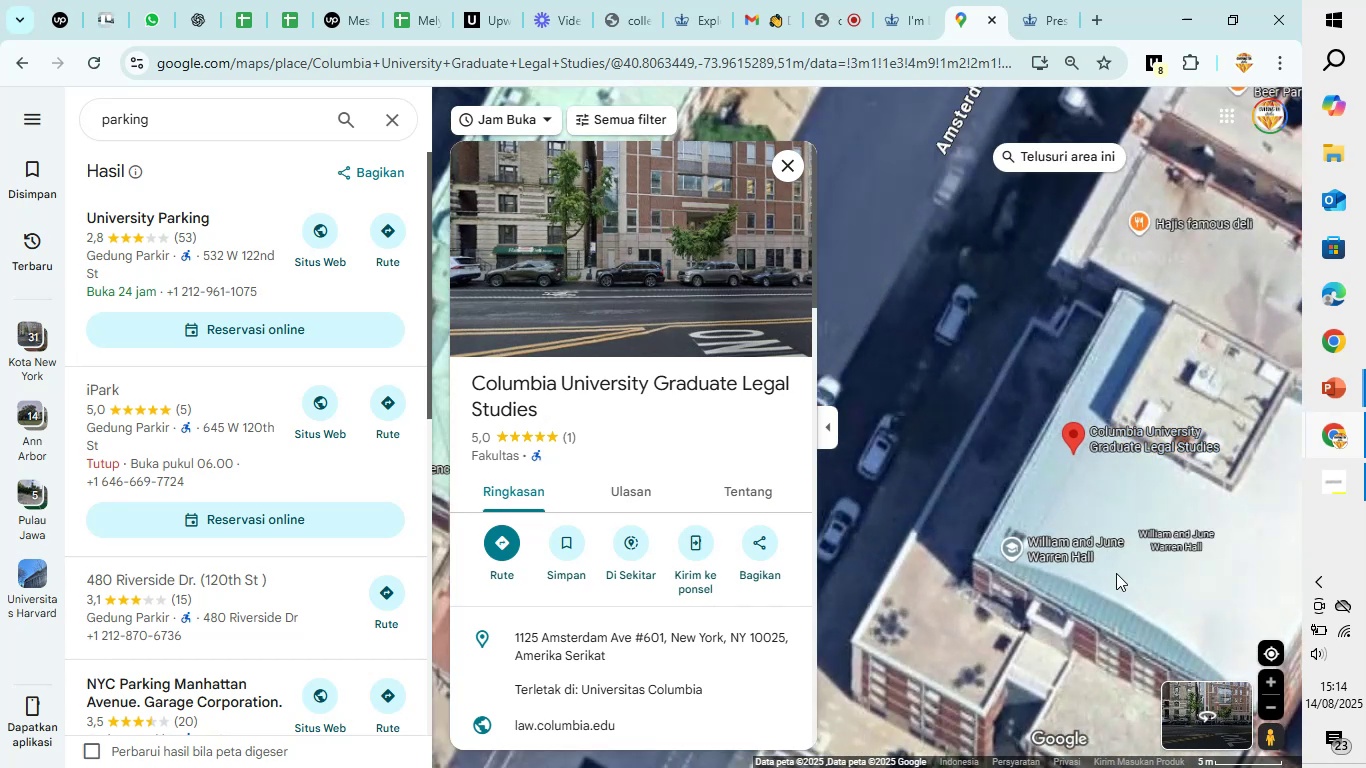 
left_click_drag(start_coordinate=[1115, 644], to_coordinate=[1016, 342])
 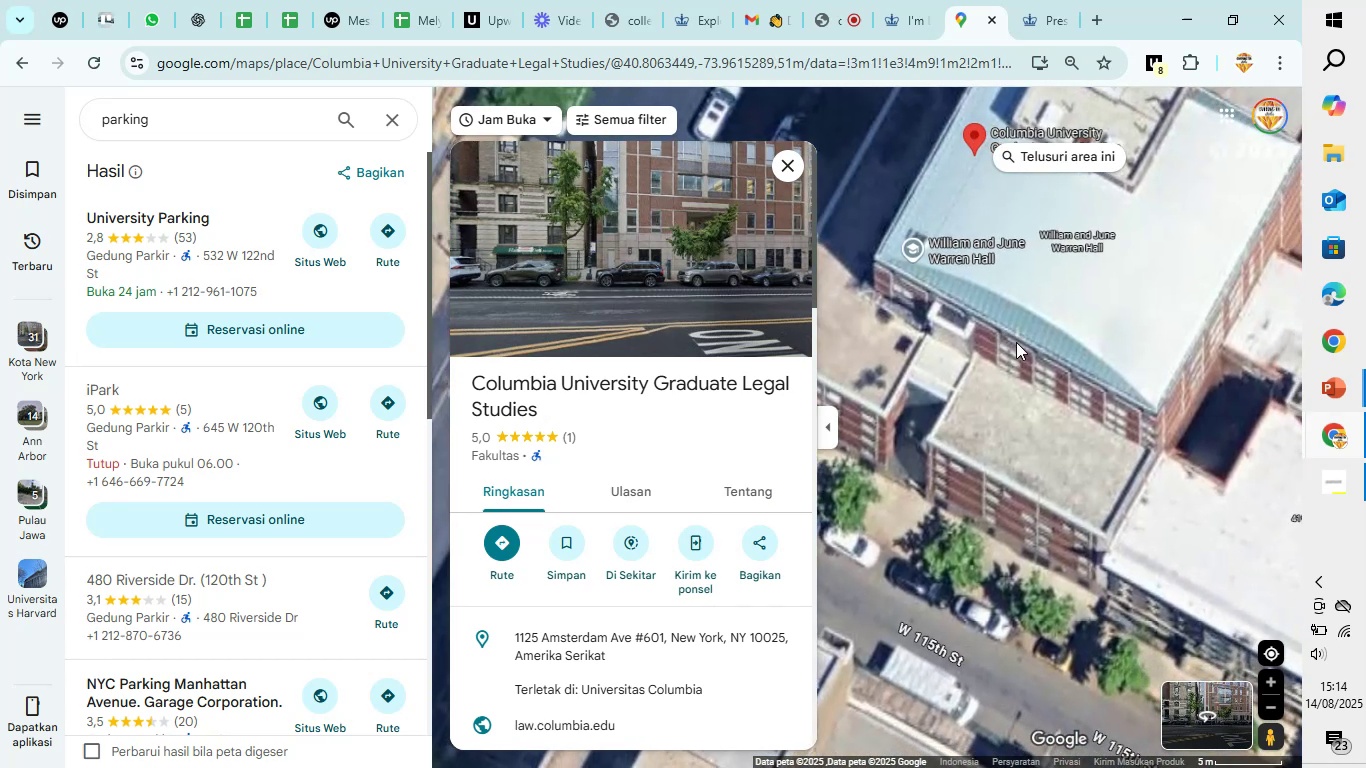 
scroll: coordinate [1028, 356], scroll_direction: down, amount: 6.0
 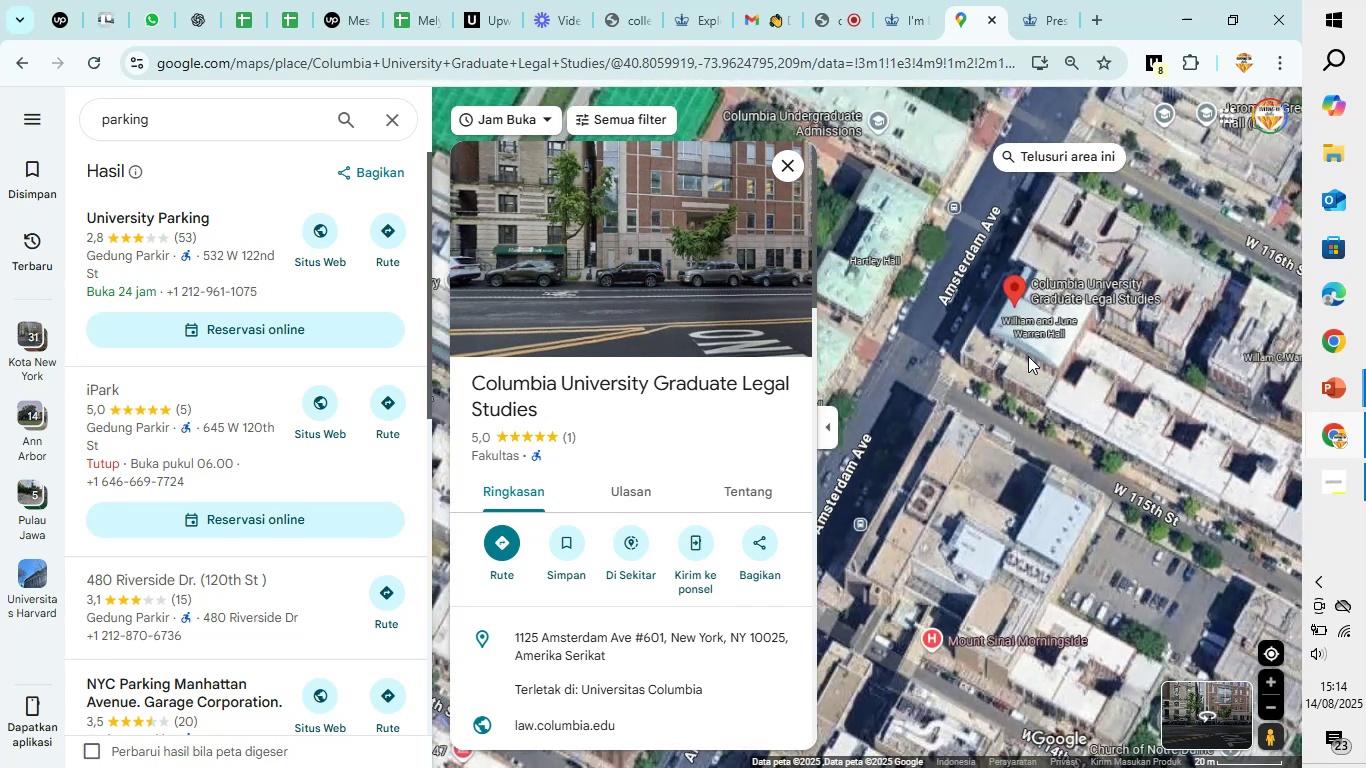 
left_click_drag(start_coordinate=[1170, 367], to_coordinate=[1006, 614])
 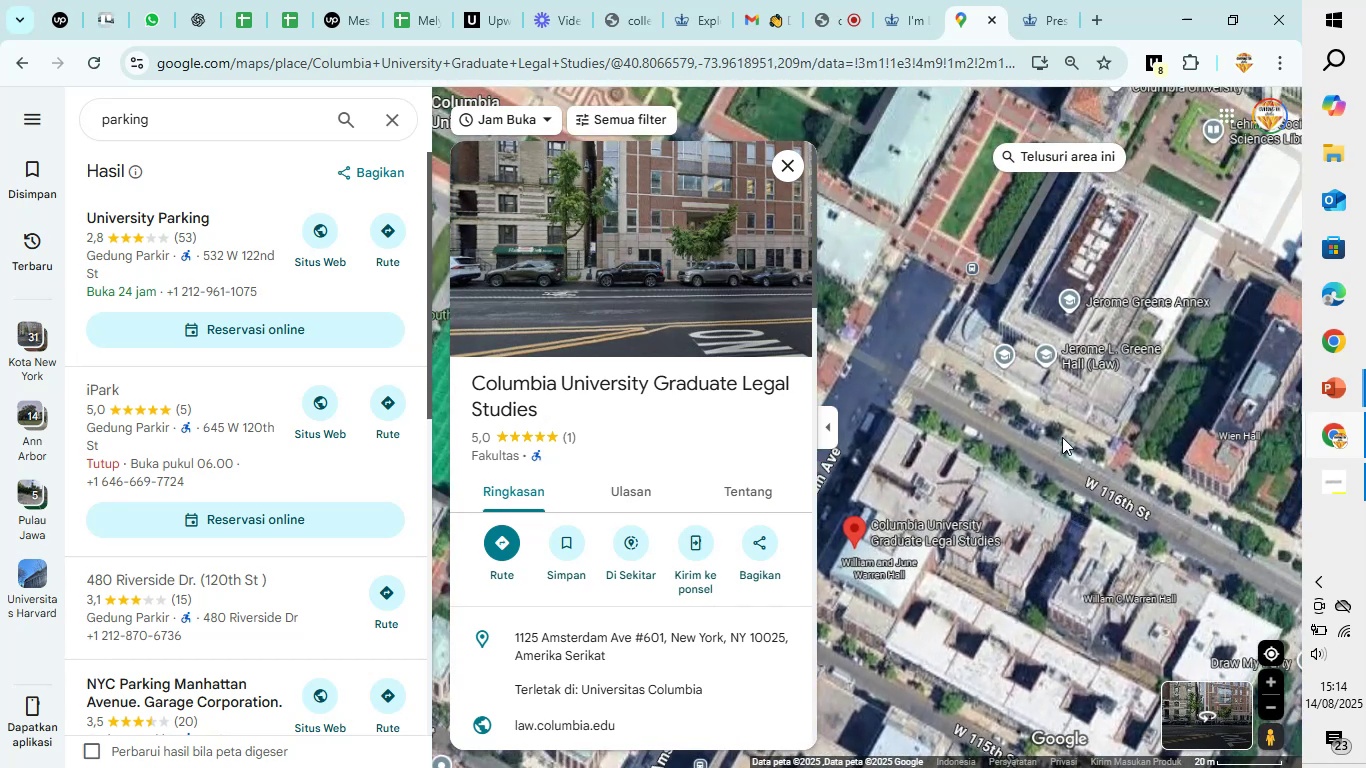 
left_click_drag(start_coordinate=[984, 481], to_coordinate=[1265, 294])
 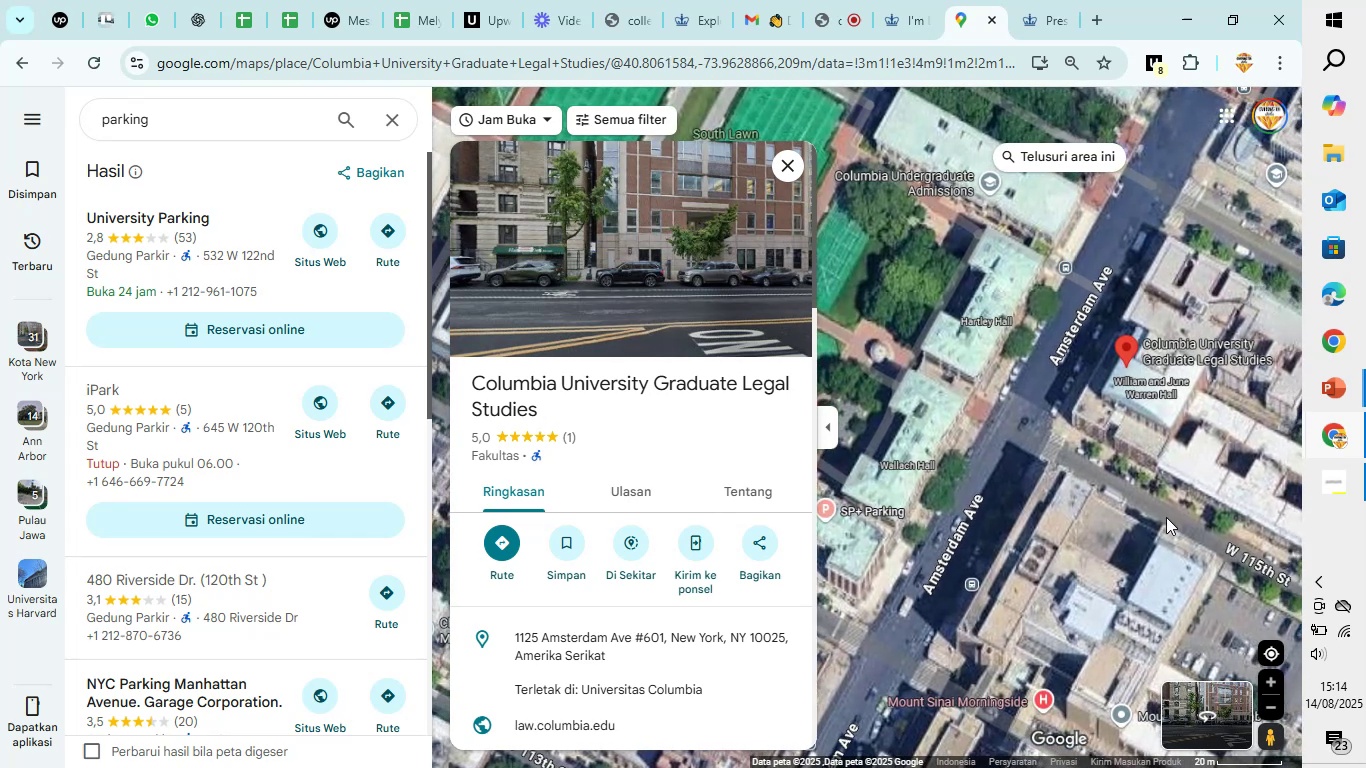 
left_click_drag(start_coordinate=[1138, 528], to_coordinate=[1138, 416])
 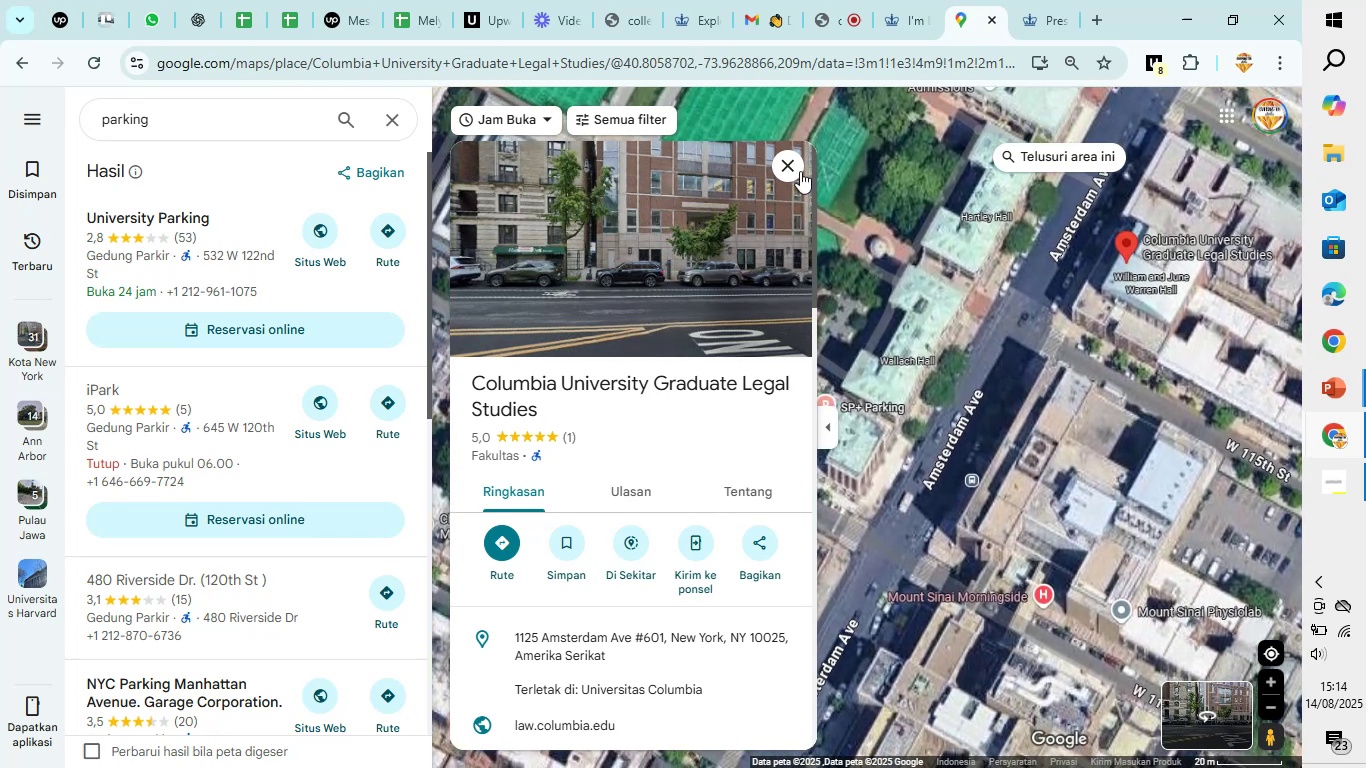 
left_click([797, 170])
 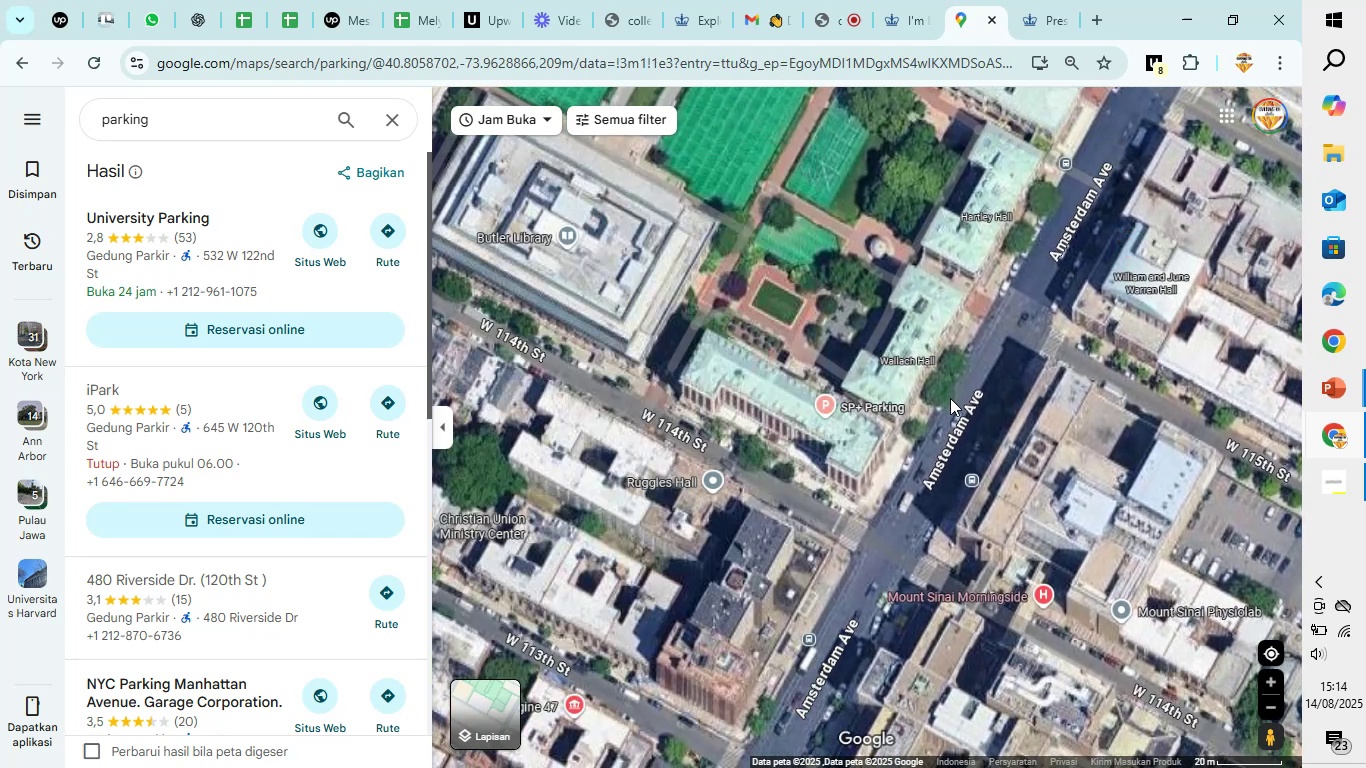 
scroll: coordinate [1008, 374], scroll_direction: up, amount: 4.0
 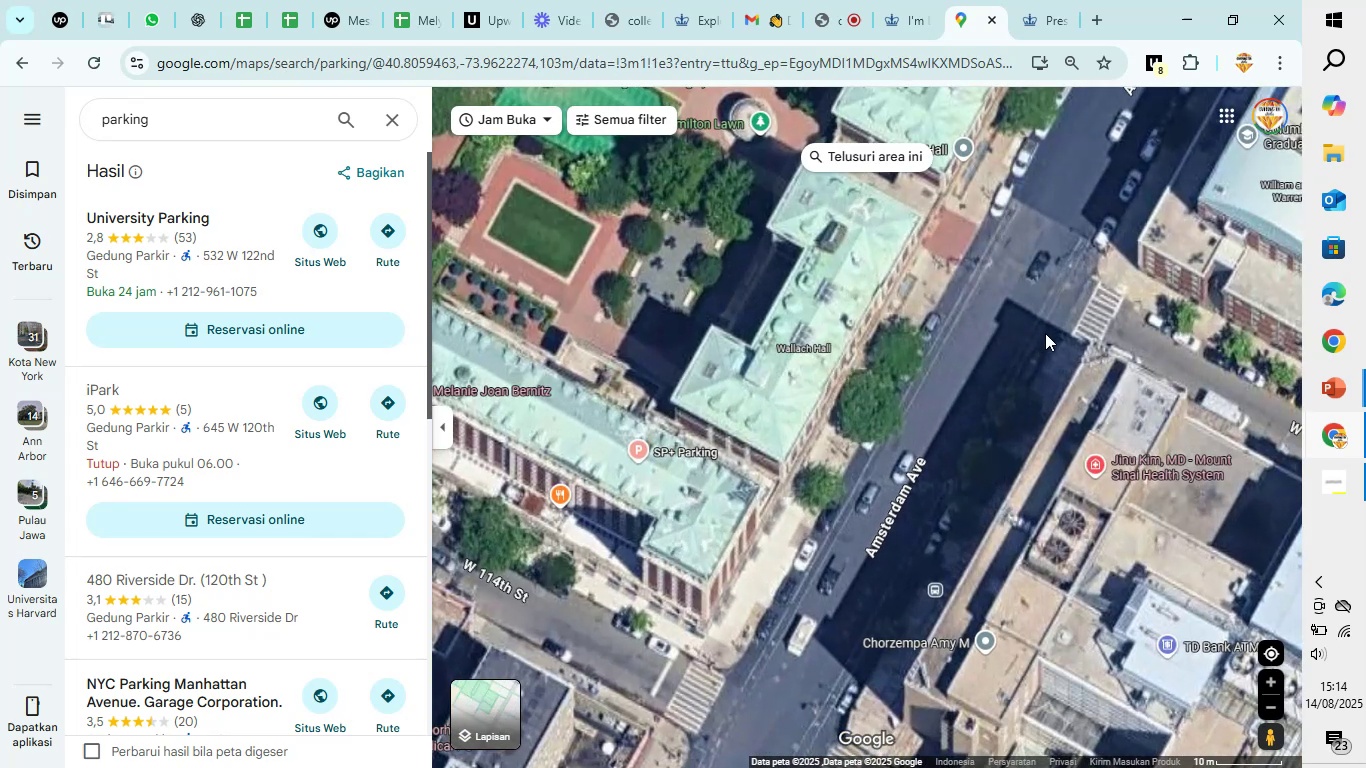 
left_click_drag(start_coordinate=[1063, 294], to_coordinate=[845, 612])
 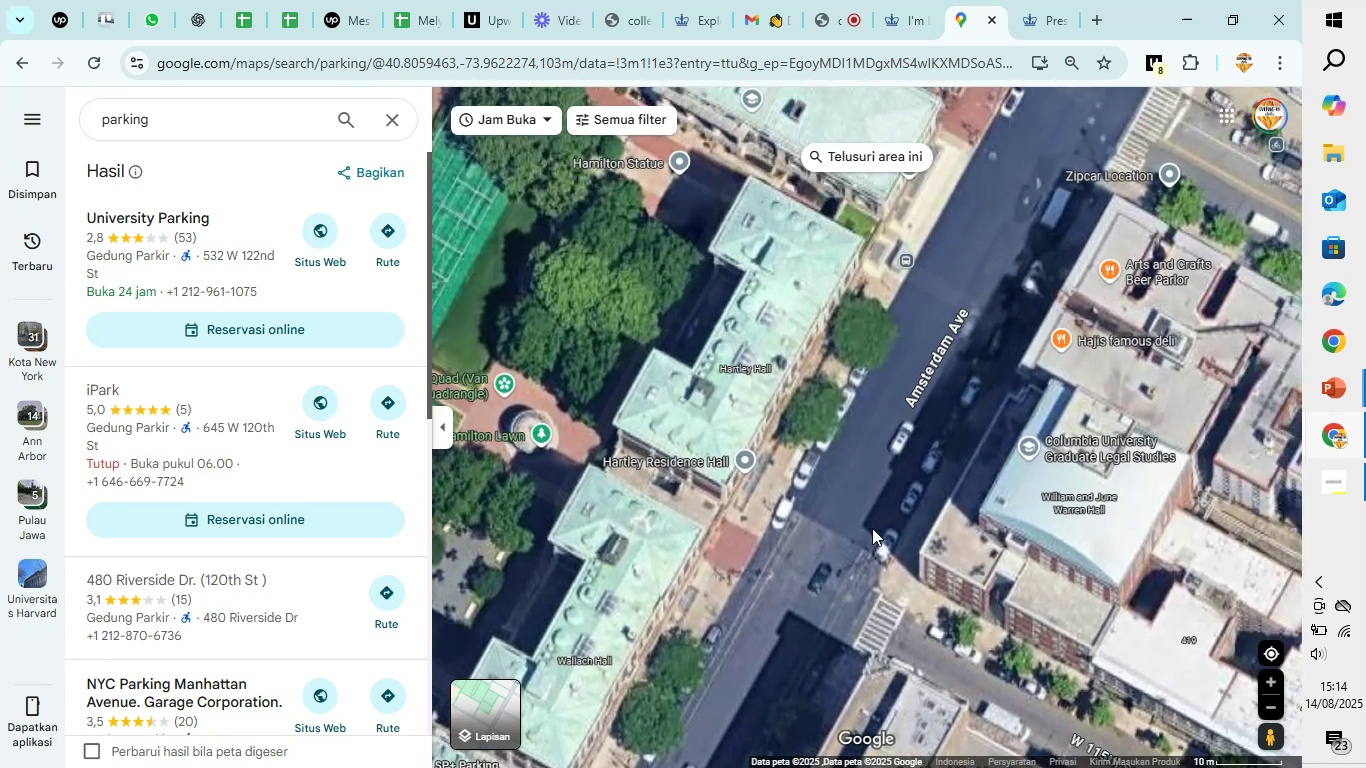 
scroll: coordinate [879, 513], scroll_direction: down, amount: 4.0
 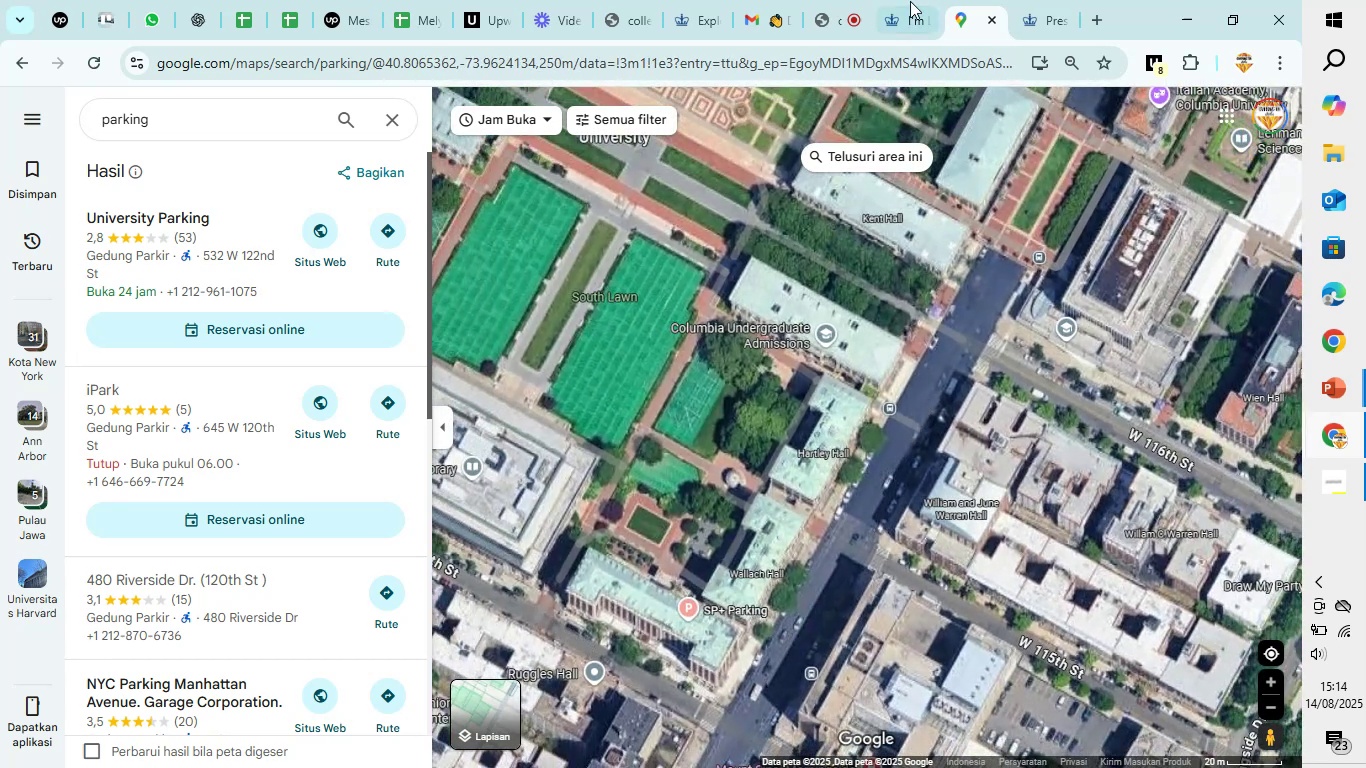 
left_click([904, 0])
 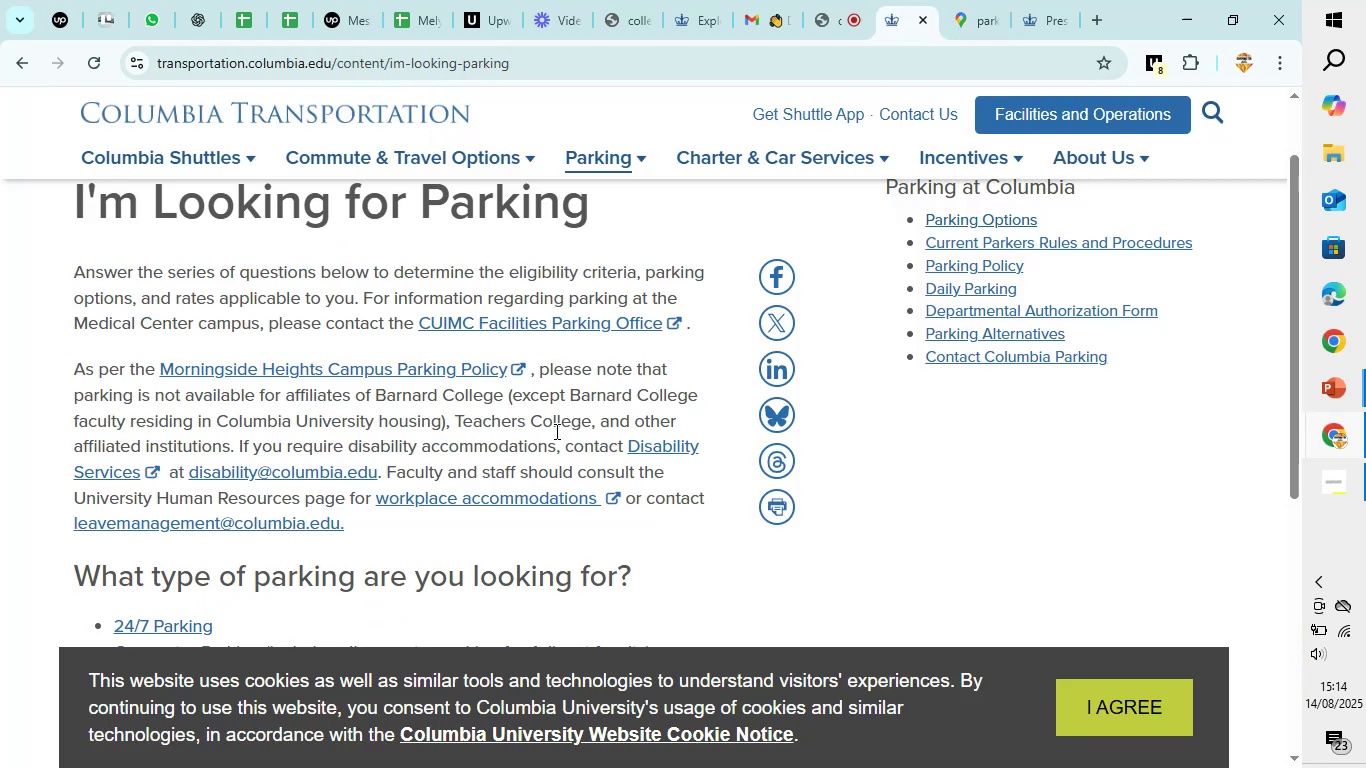 
scroll: coordinate [554, 432], scroll_direction: up, amount: 4.0
 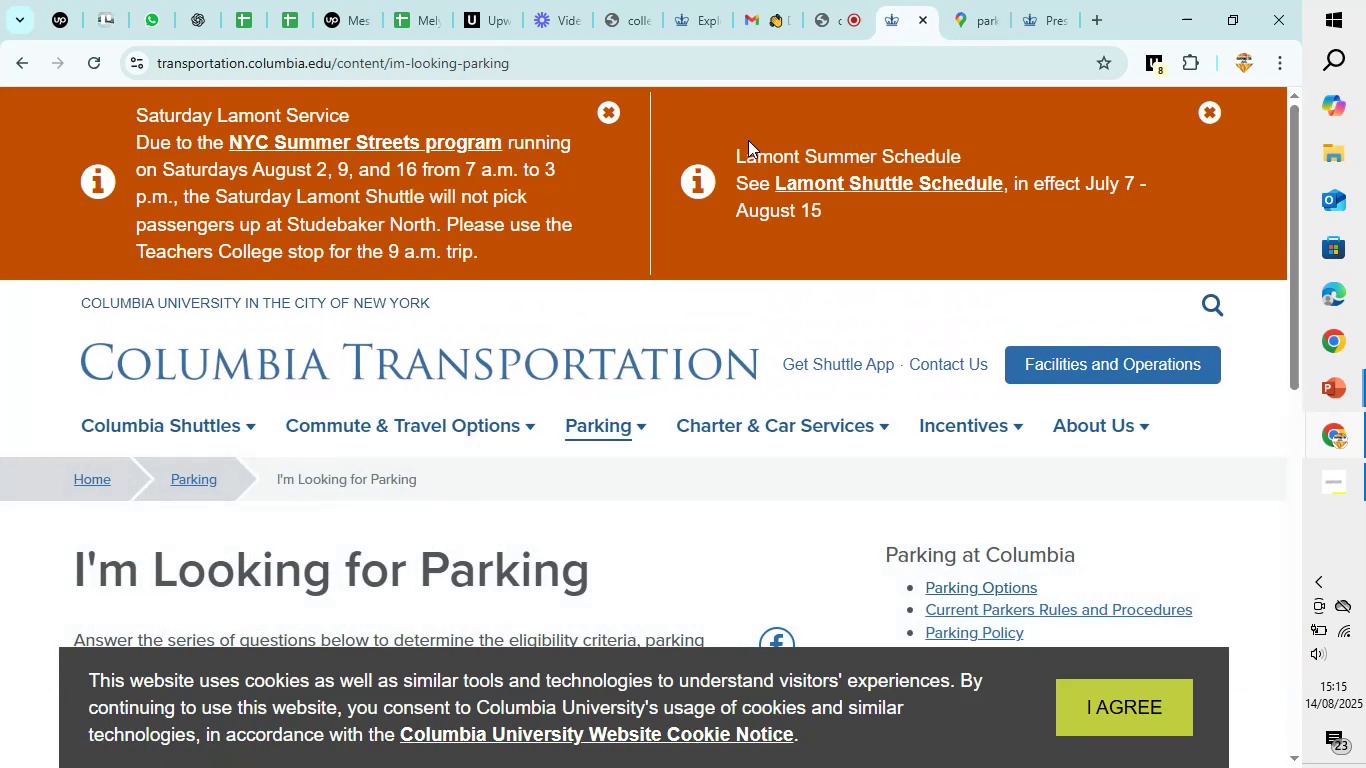 
scroll: coordinate [289, 240], scroll_direction: down, amount: 4.0
 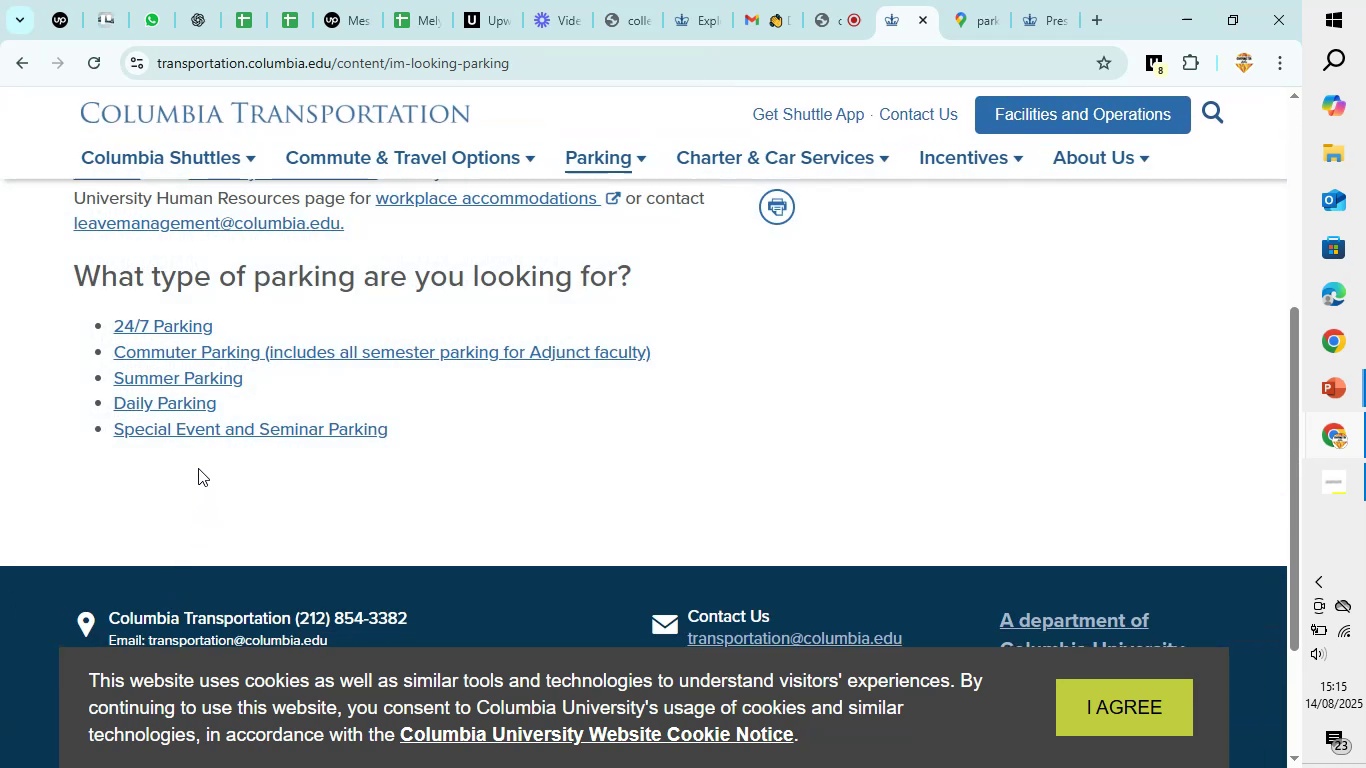 
left_click([172, 402])
 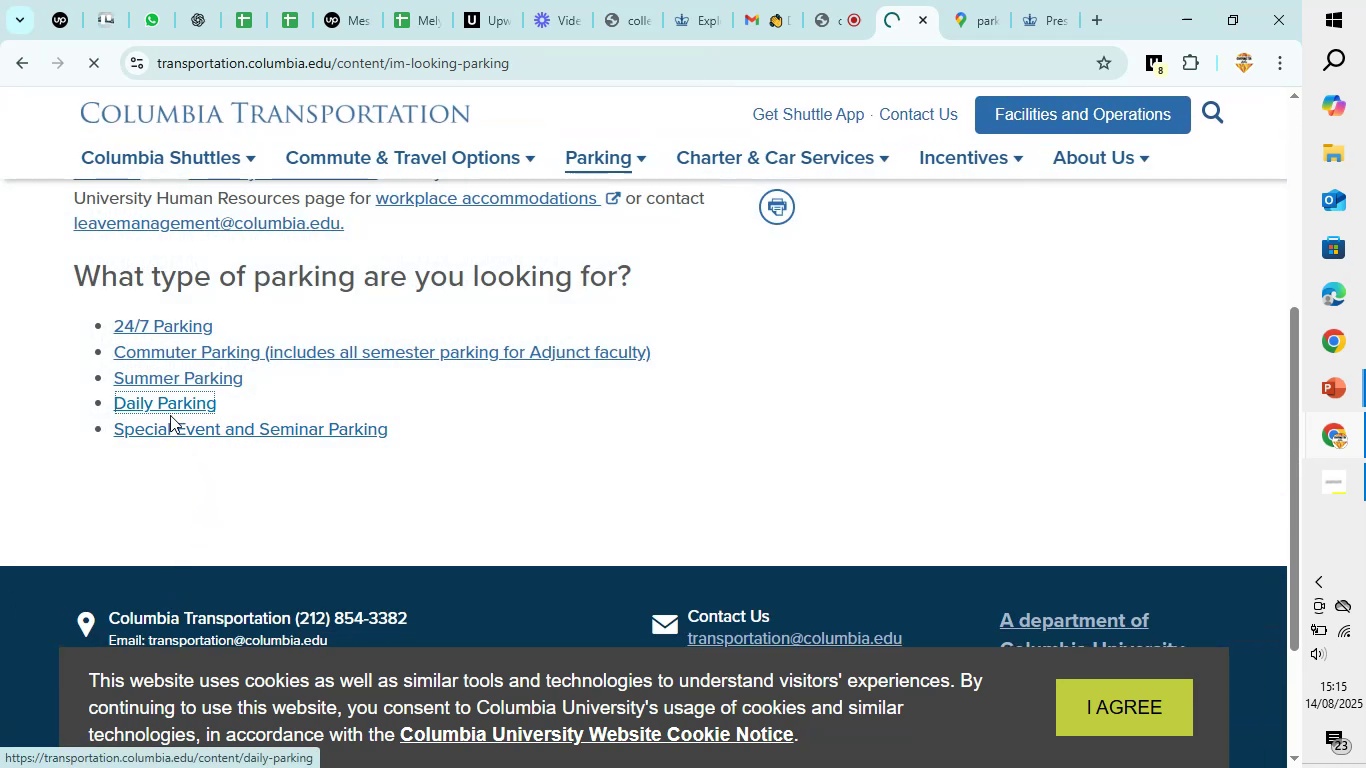 
left_click([170, 435])
 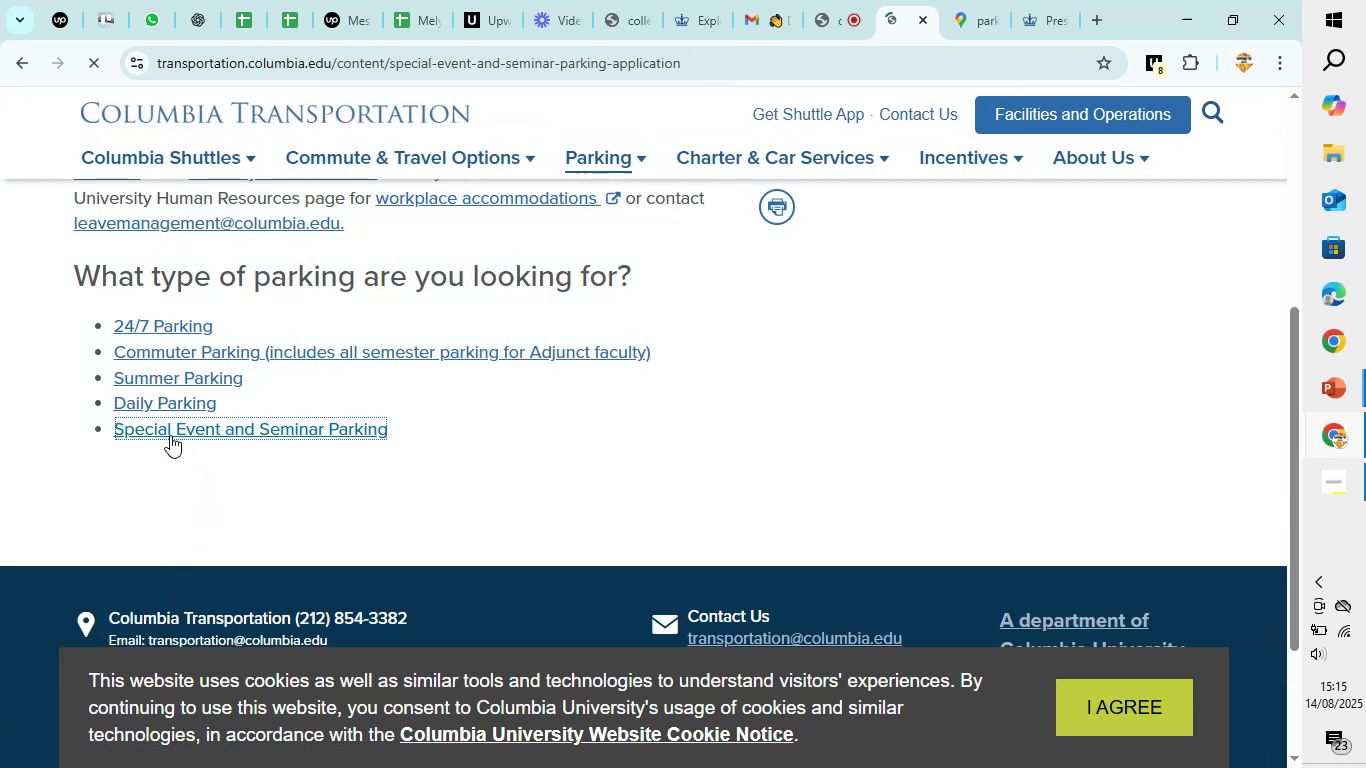 
scroll: coordinate [170, 435], scroll_direction: down, amount: 5.0
 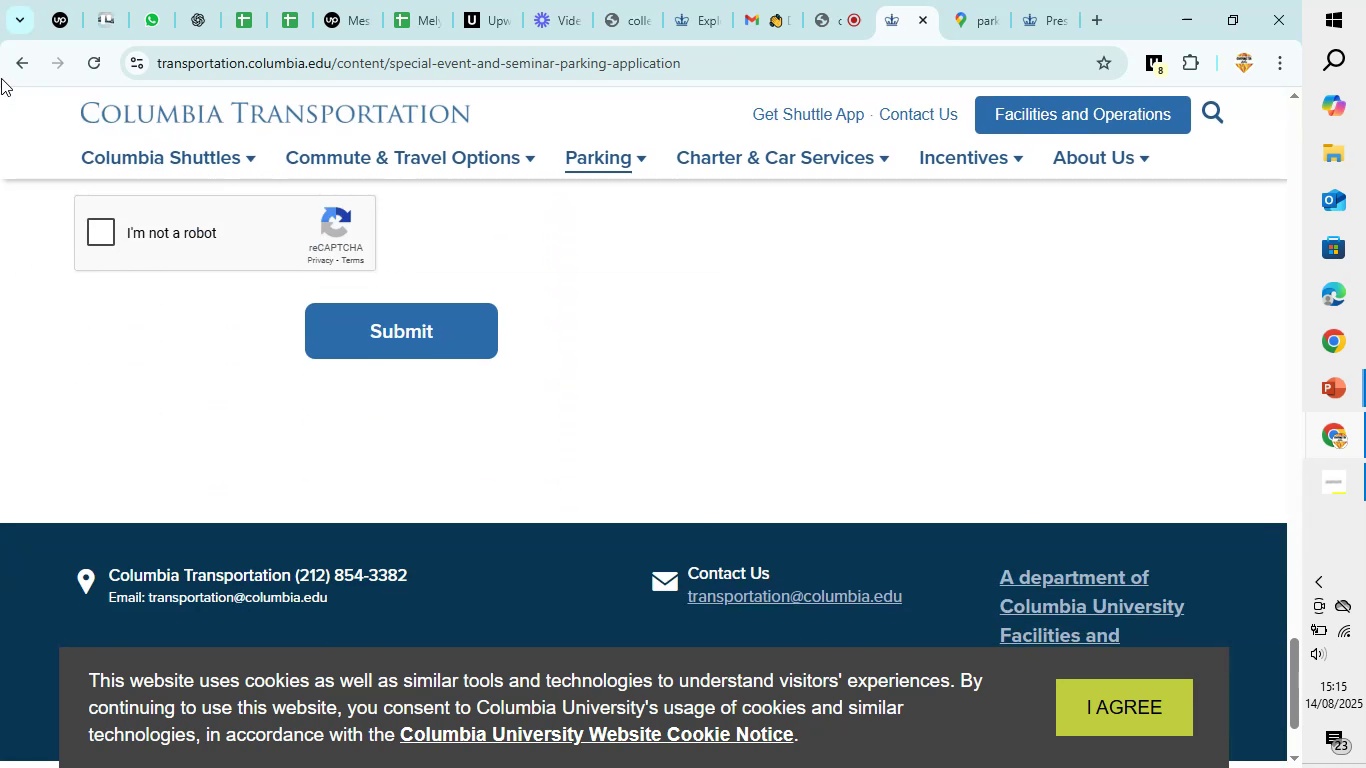 
left_click([20, 58])
 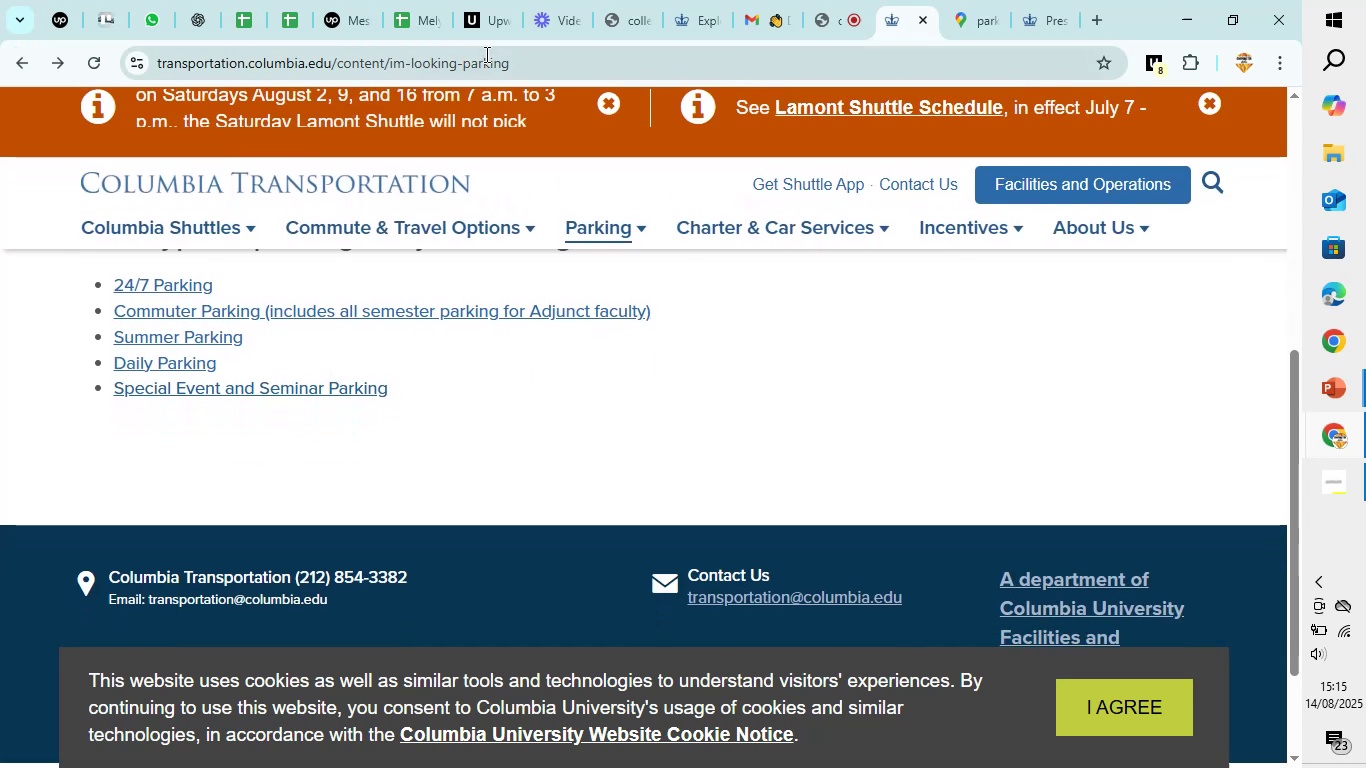 
left_click([507, 62])
 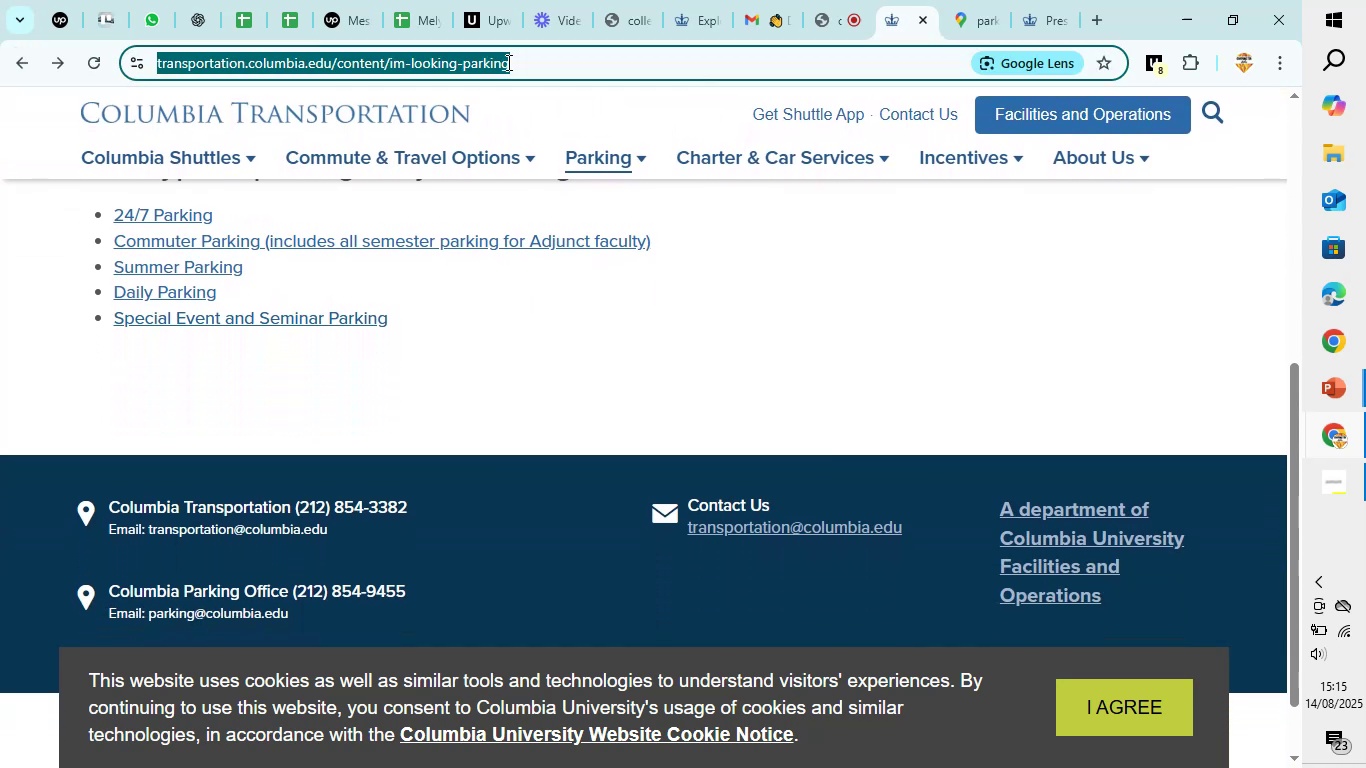 
type(columnia hall)
key(Backspace)
key(Backspace)
key(Backspace)
key(Backspace)
type(hall for event)
 